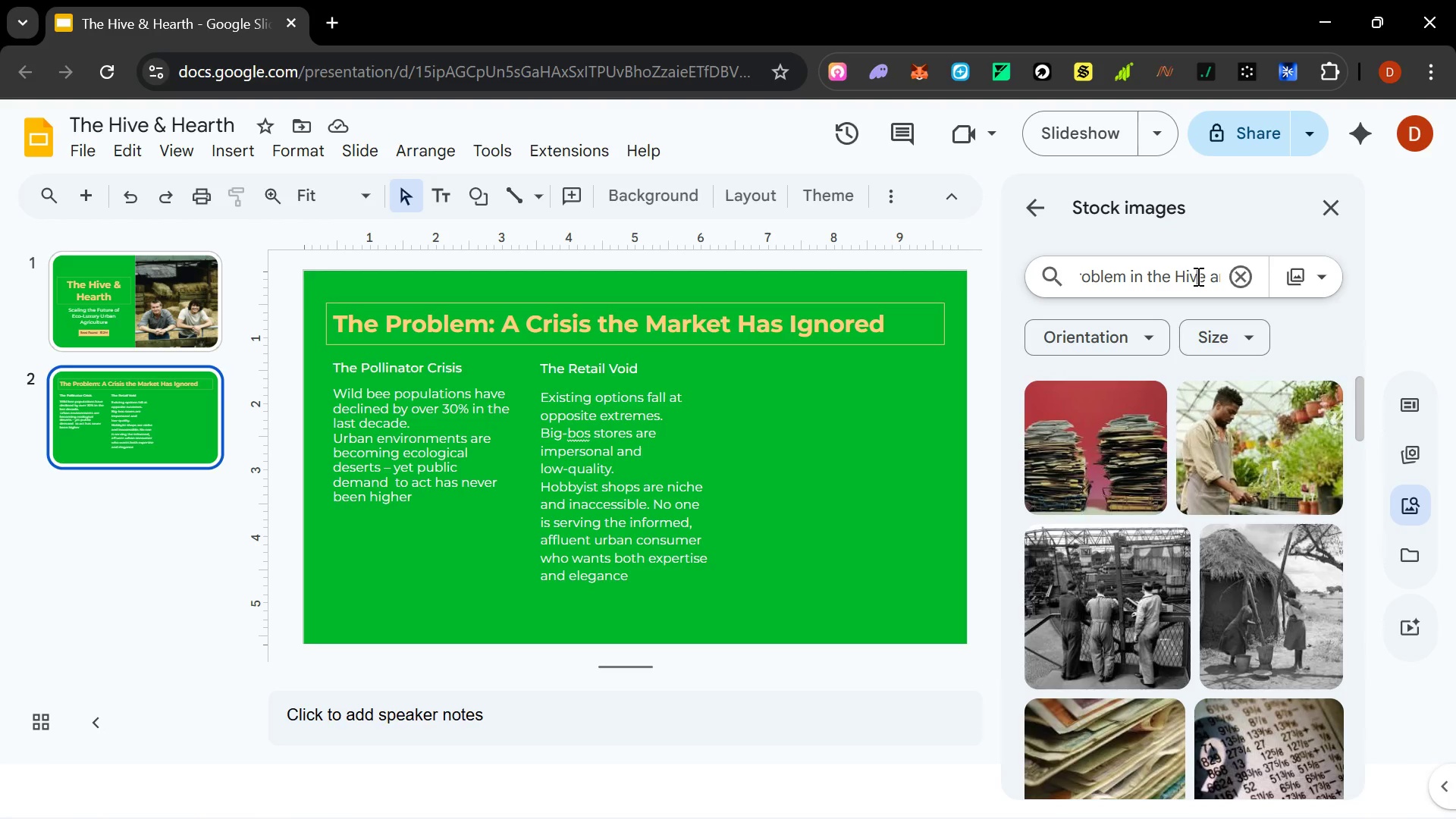 
key(ArrowLeft)
 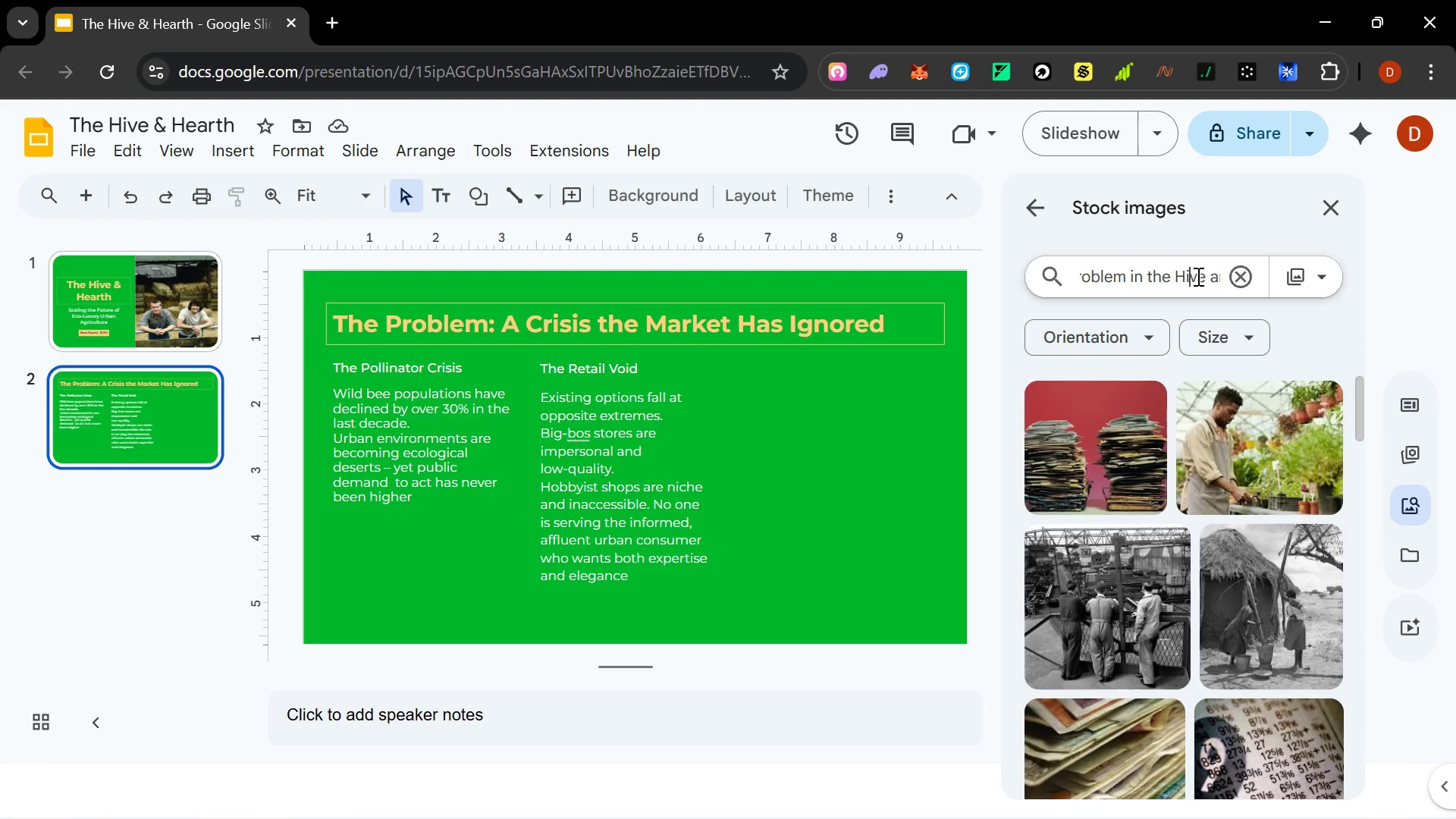 
key(ArrowLeft)
 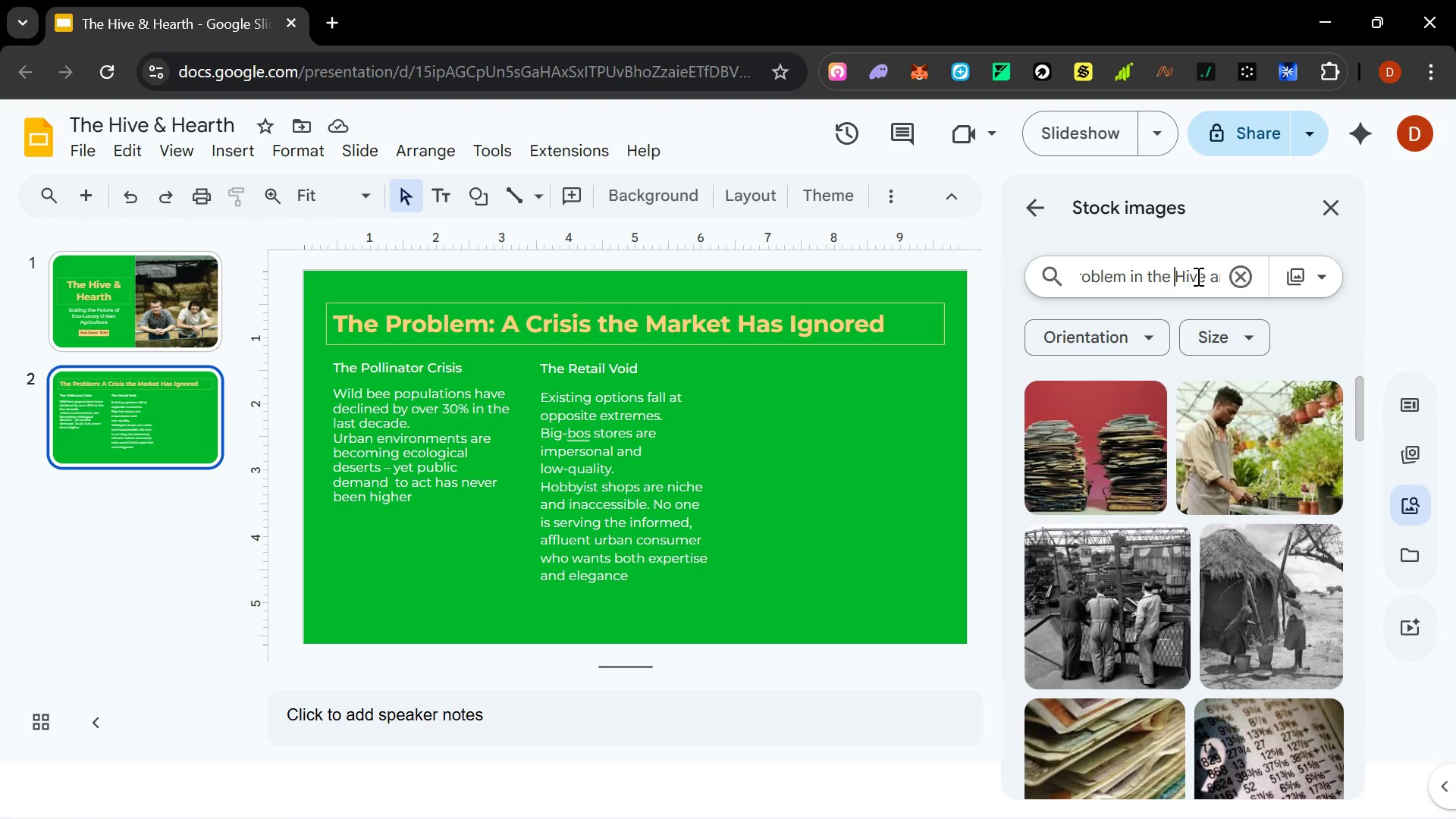 
key(ArrowLeft)
 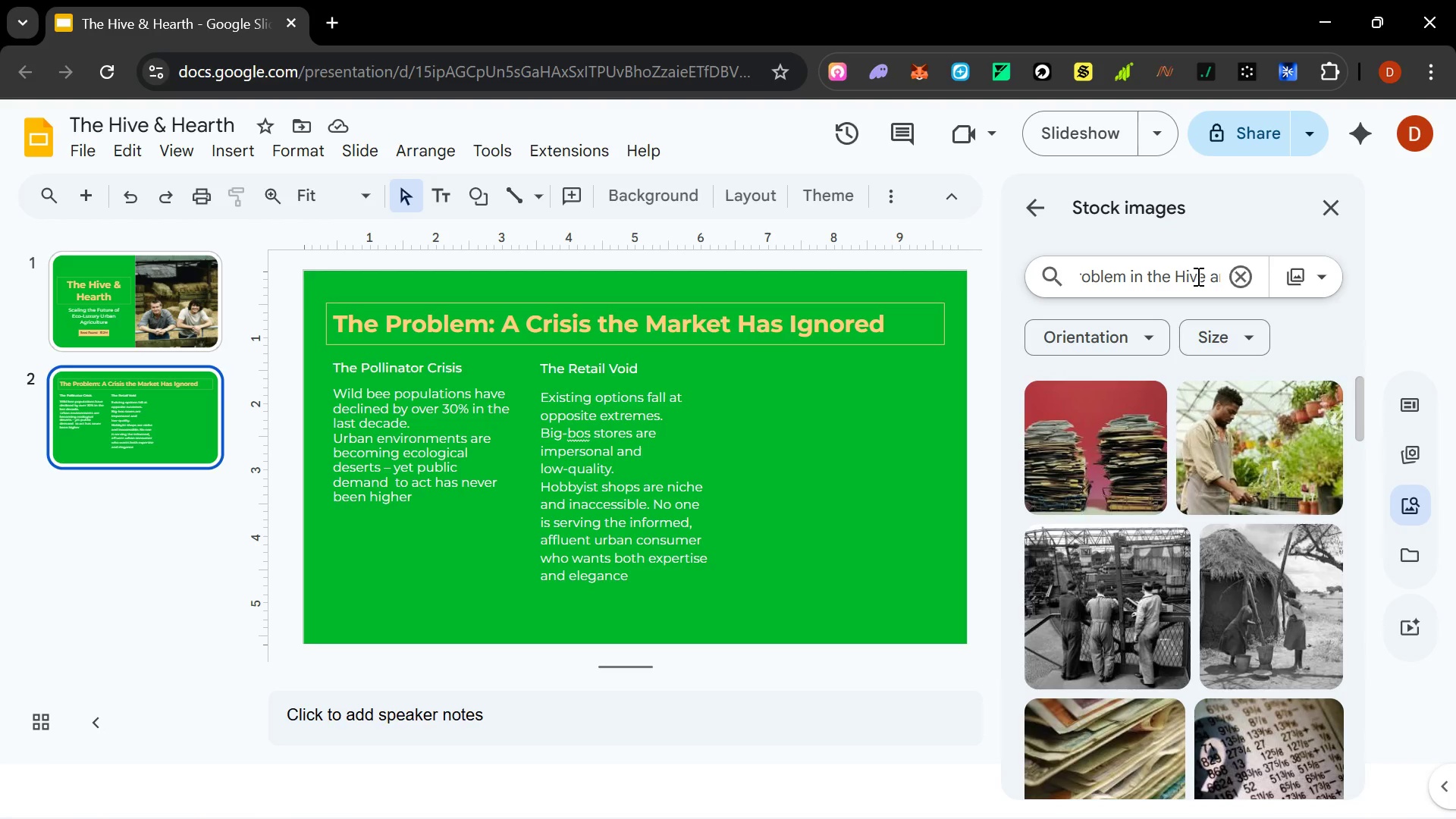 
key(ArrowLeft)
 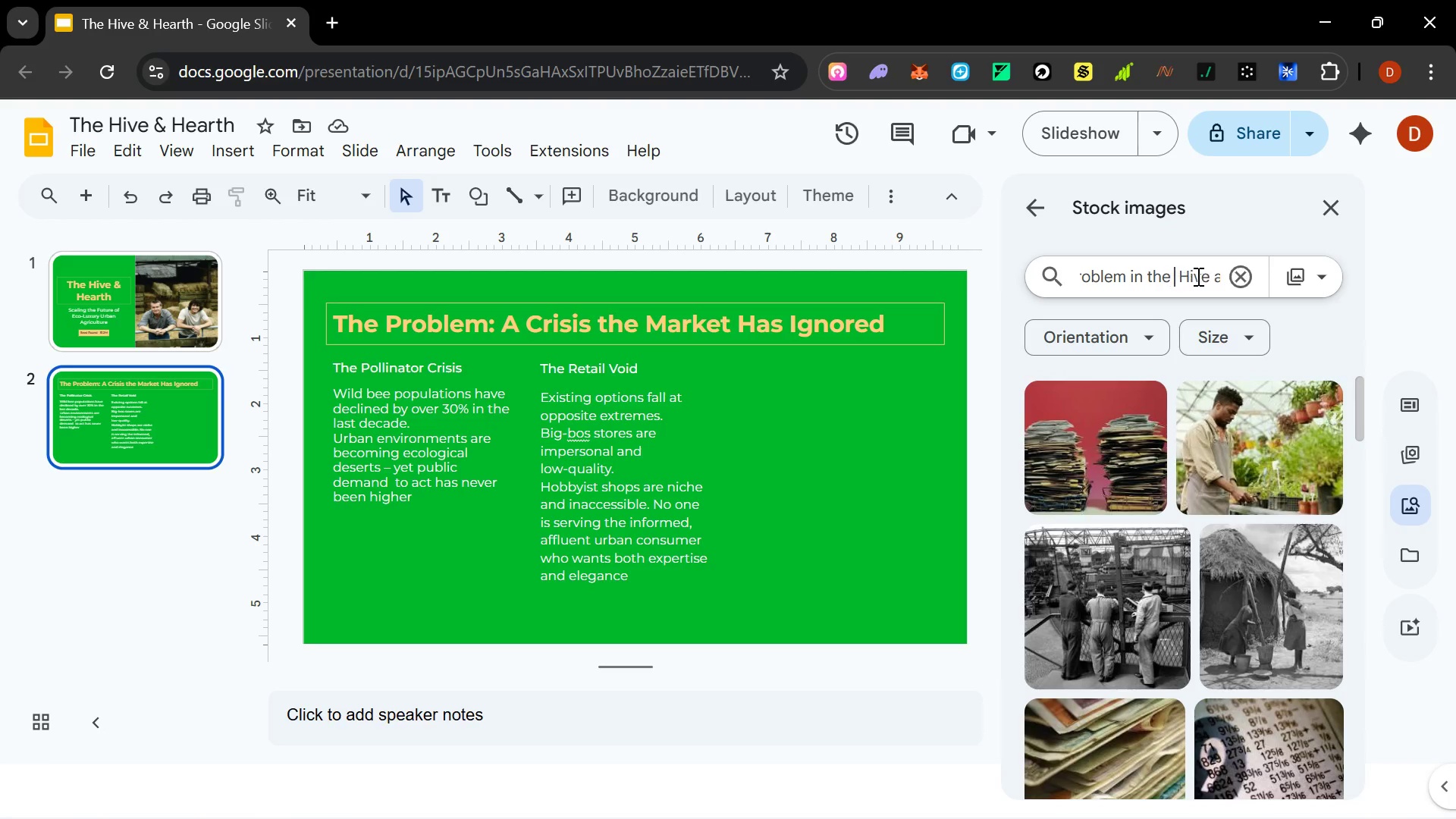 
type( Bee')
key(Backspace)
 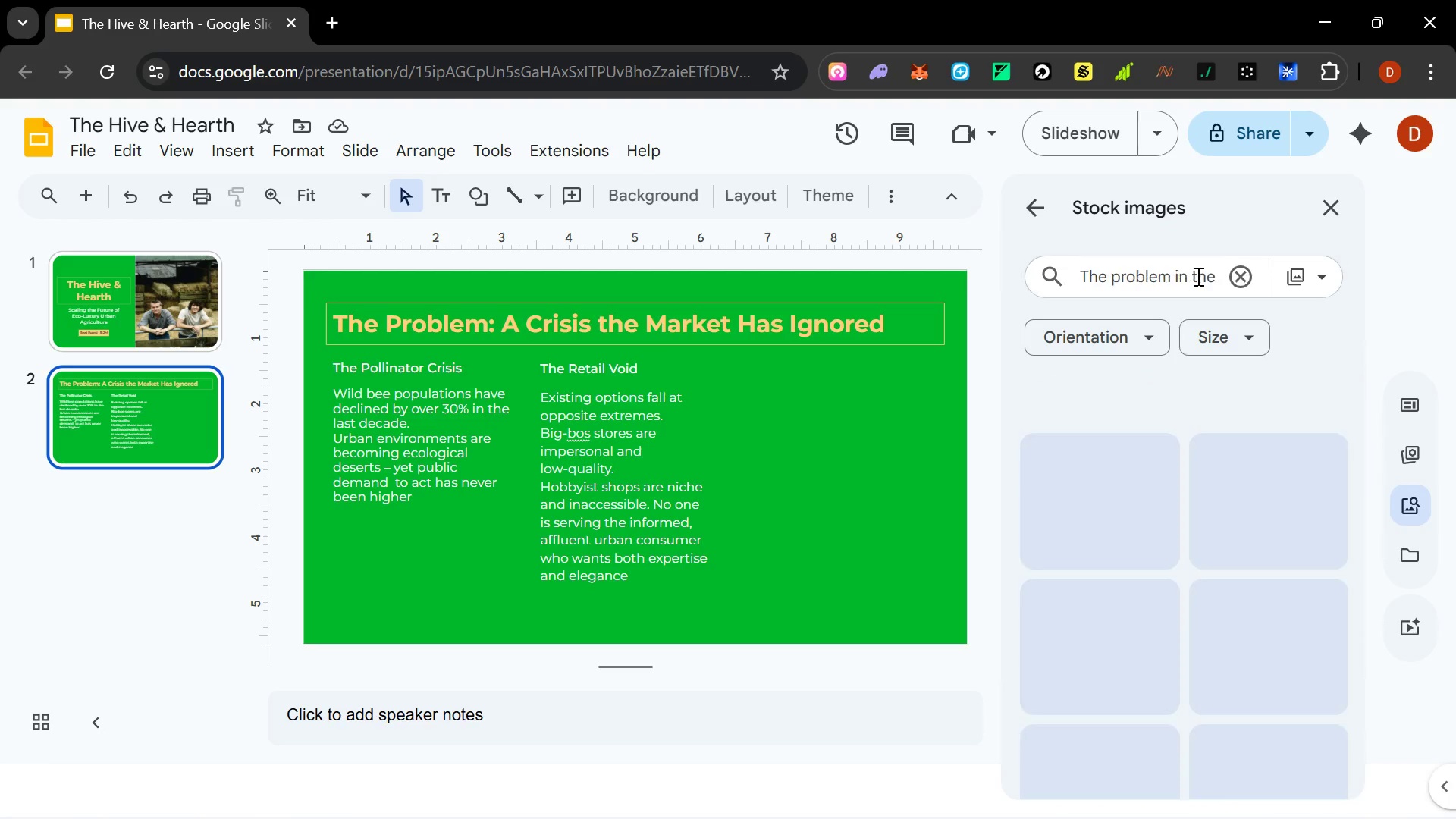 
key(Enter)
 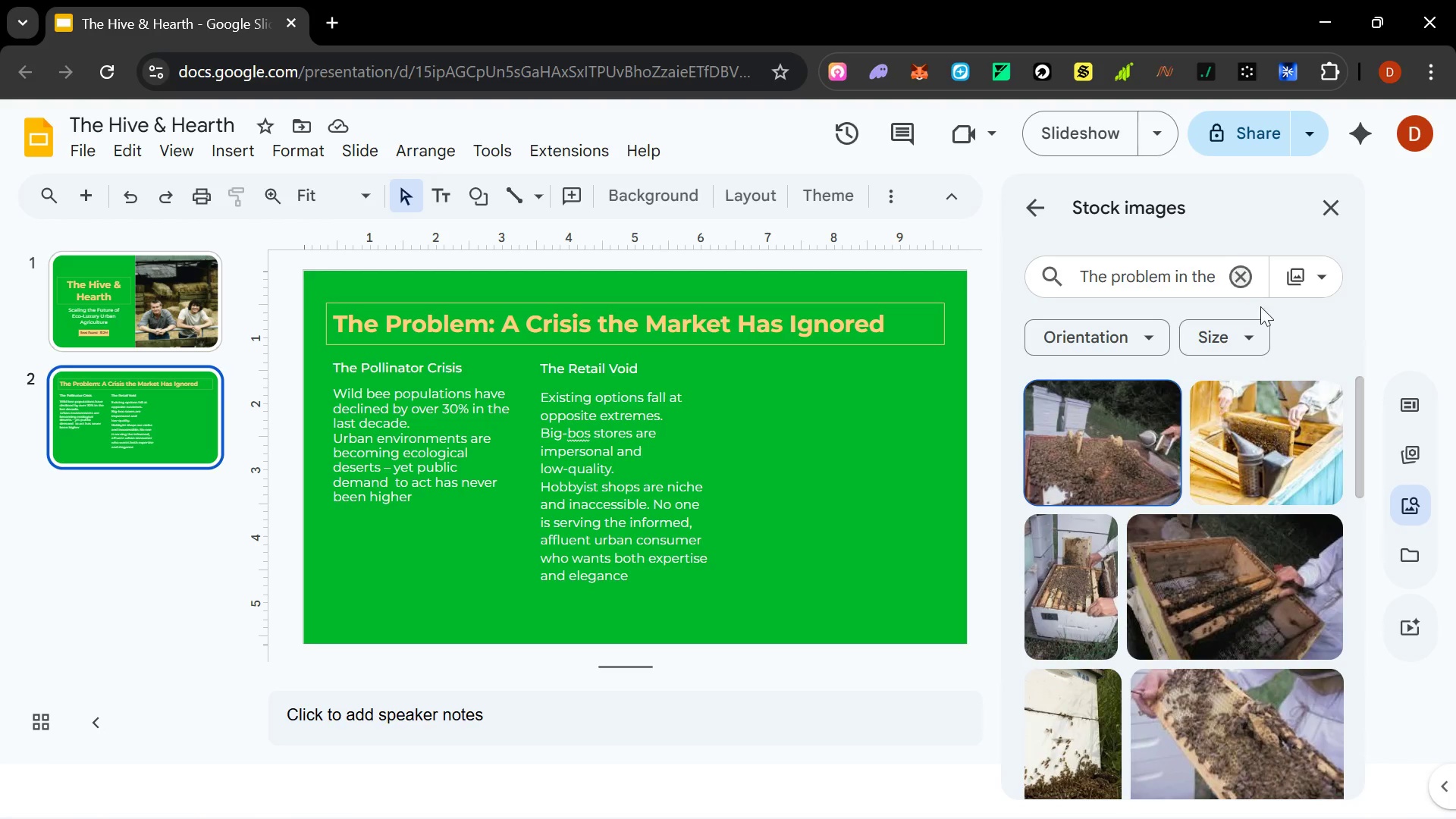 
scroll: coordinate [1221, 494], scroll_direction: down, amount: 4.0
 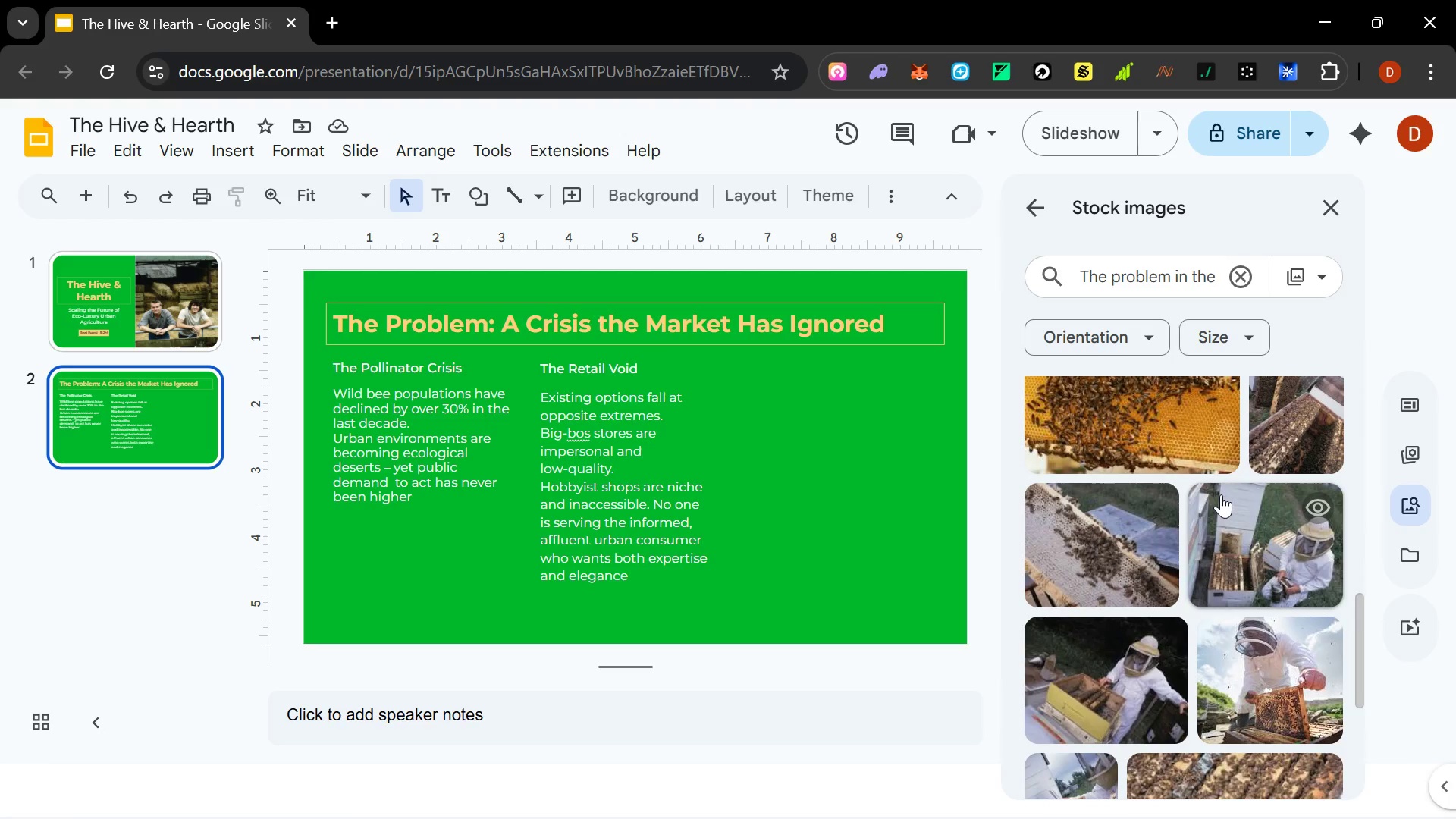 
scroll: coordinate [1221, 494], scroll_direction: none, amount: 0.0
 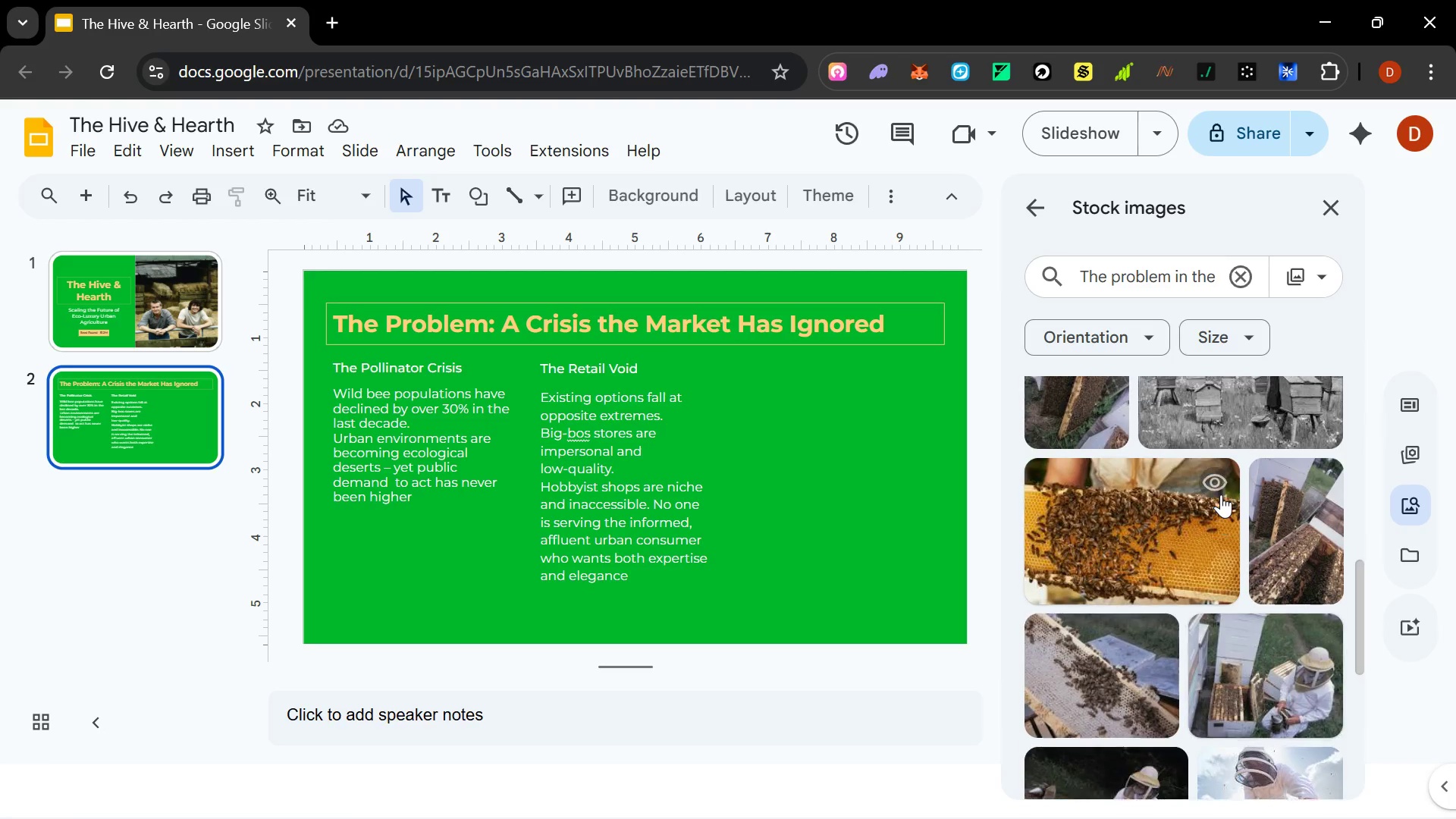 
scroll: coordinate [1221, 494], scroll_direction: up, amount: 2.0
 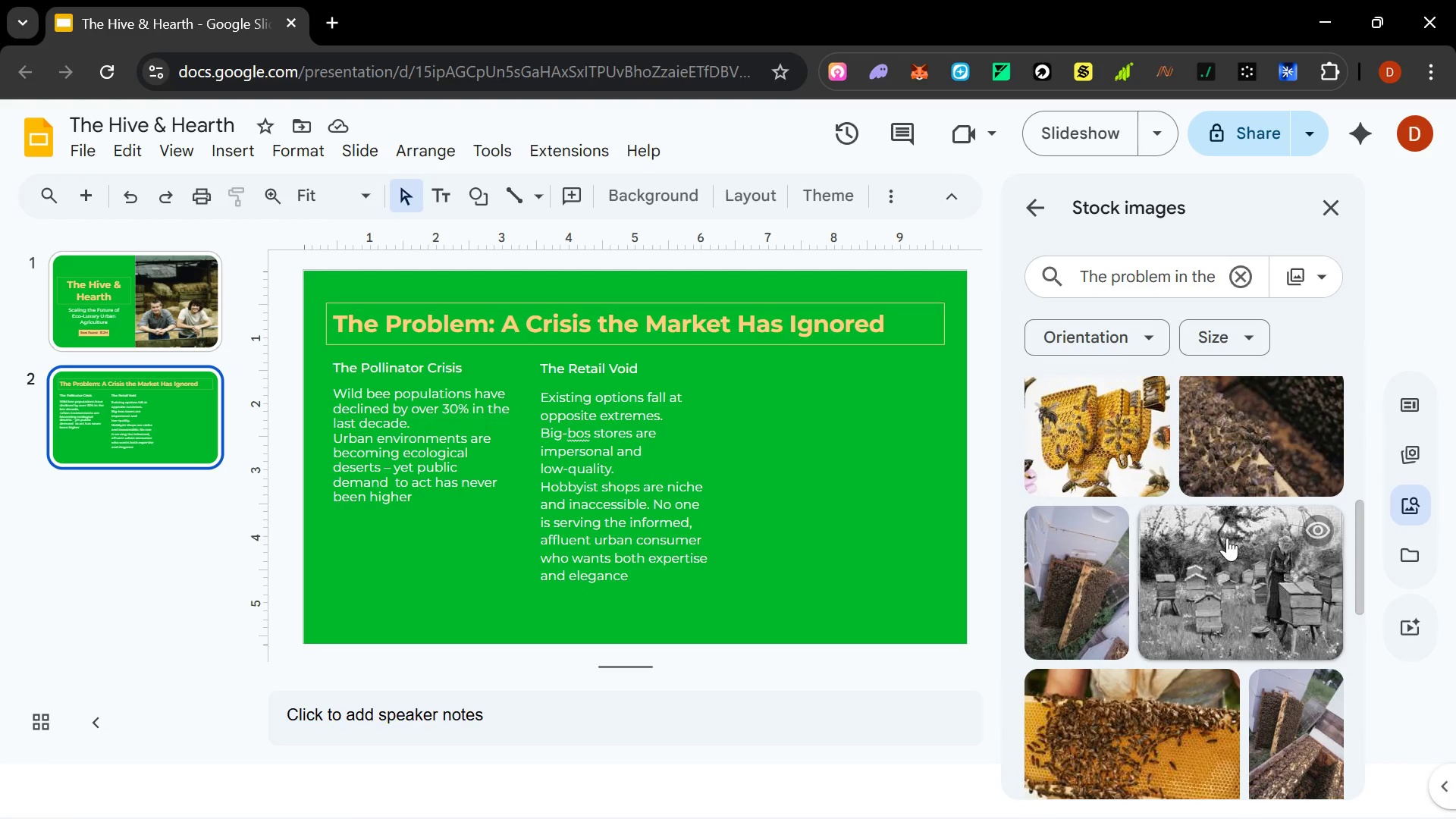 
left_click([1228, 538])
 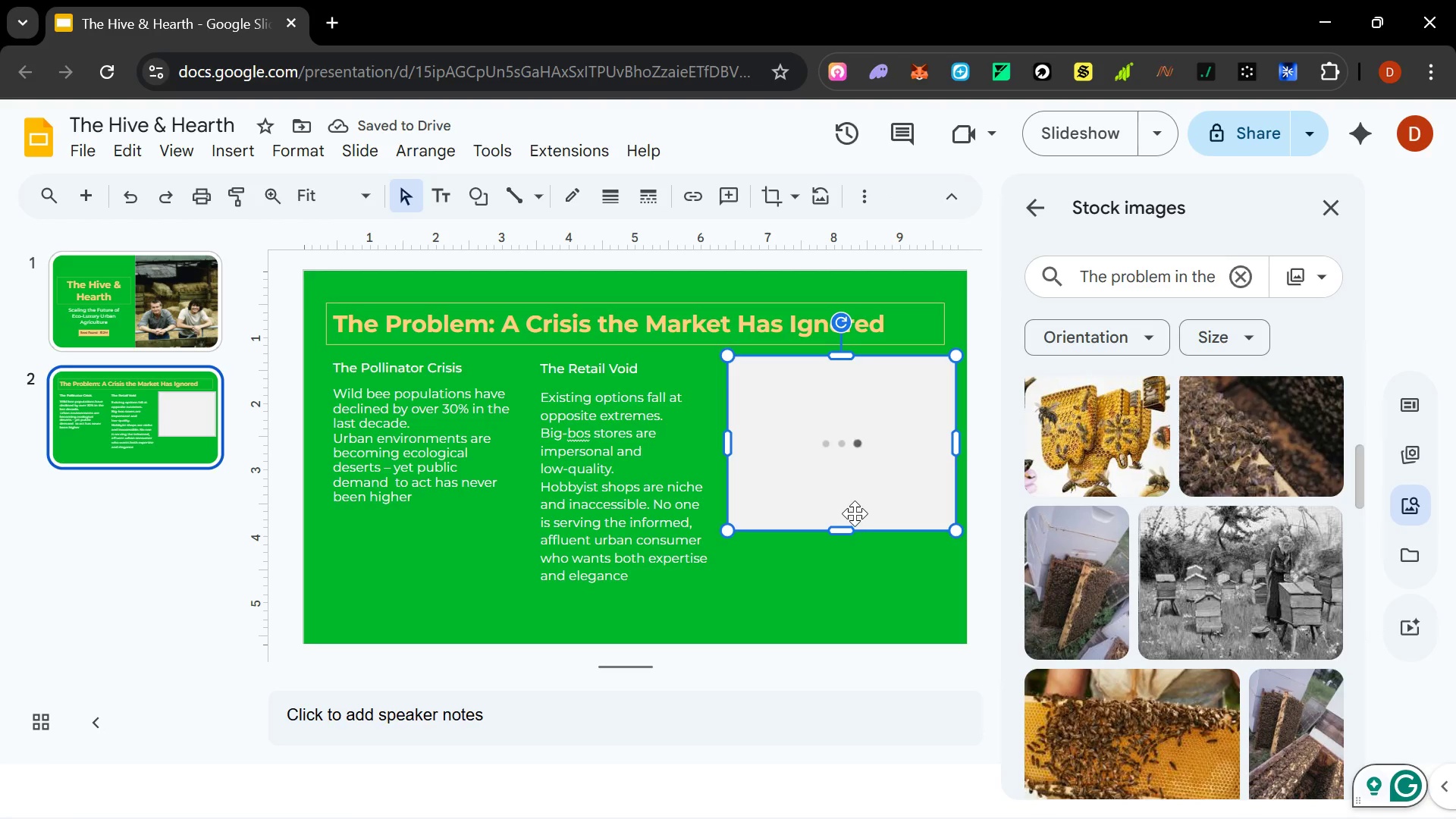 
scroll: coordinate [1244, 645], scroll_direction: down, amount: 6.0
 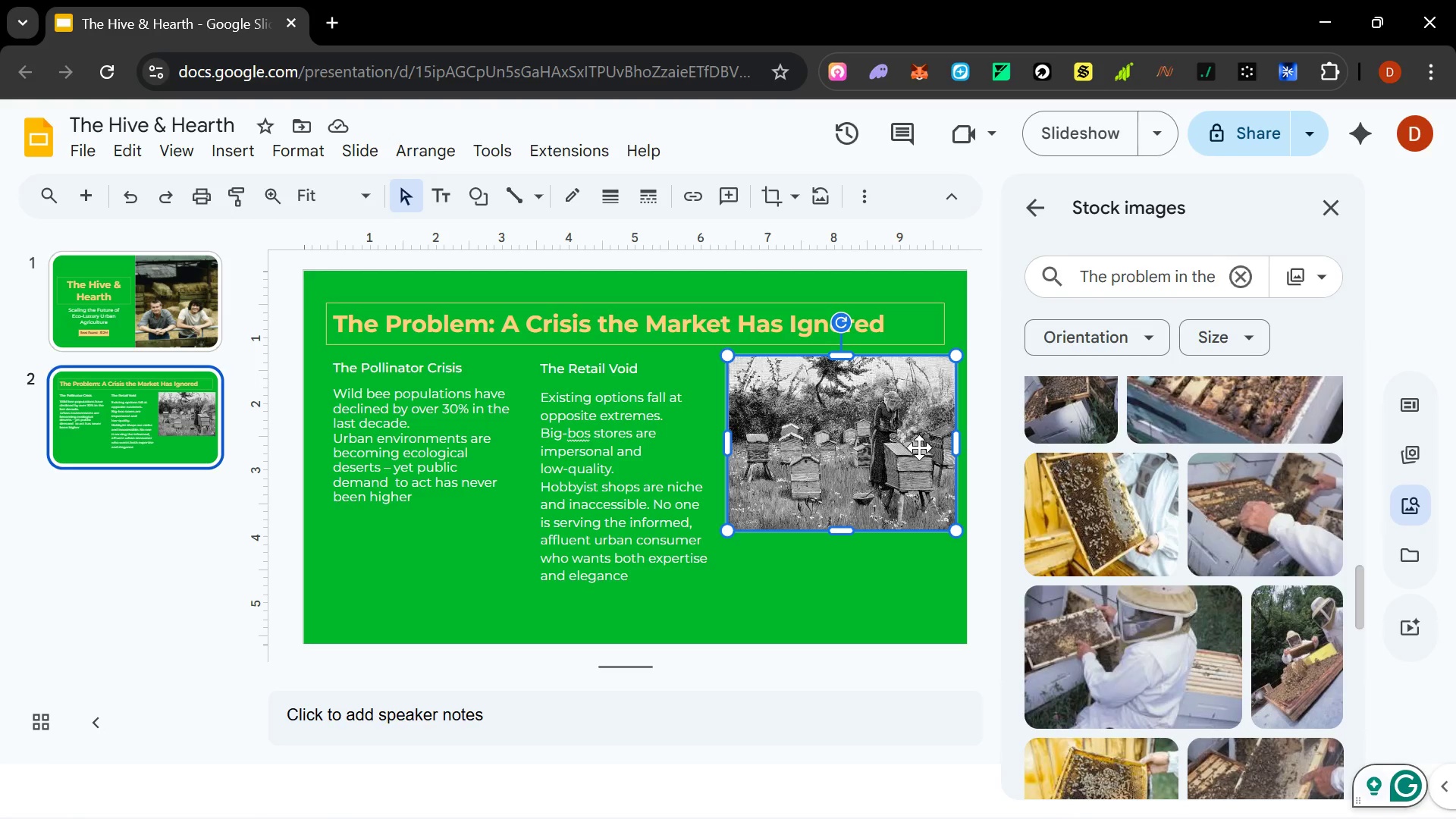 
key(ArrowLeft)
 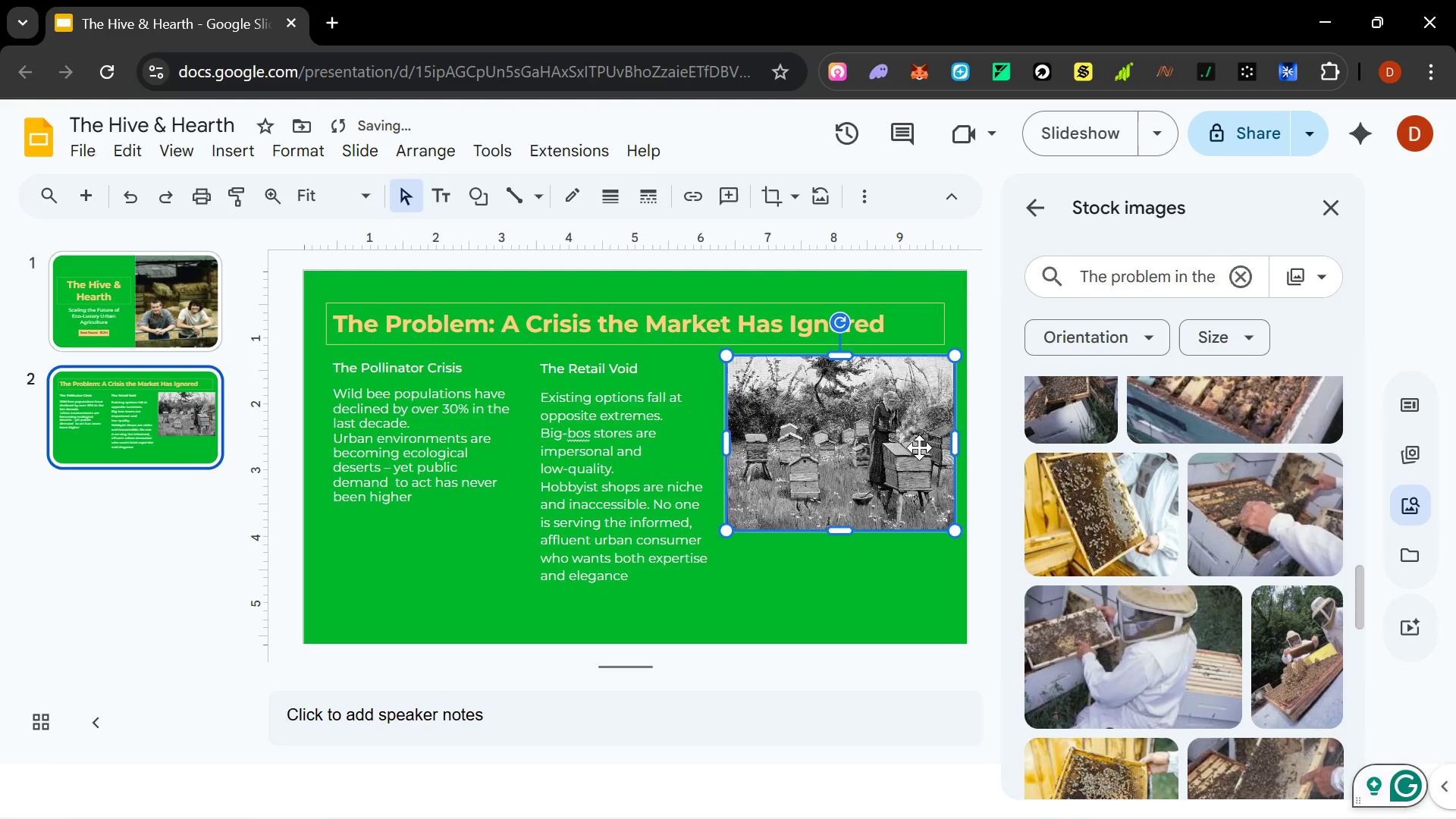 
key(ArrowLeft)
 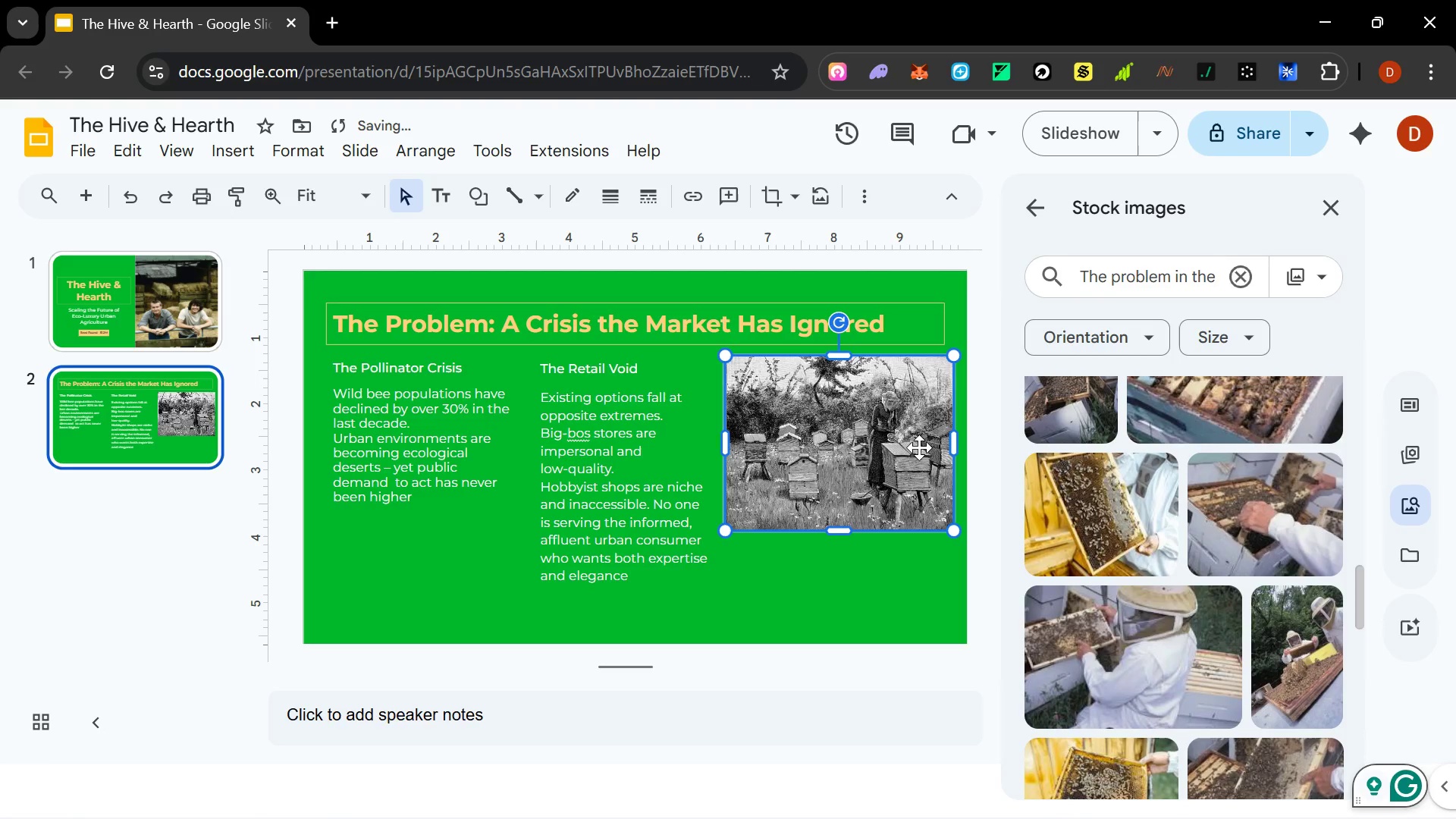 
key(ArrowLeft)
 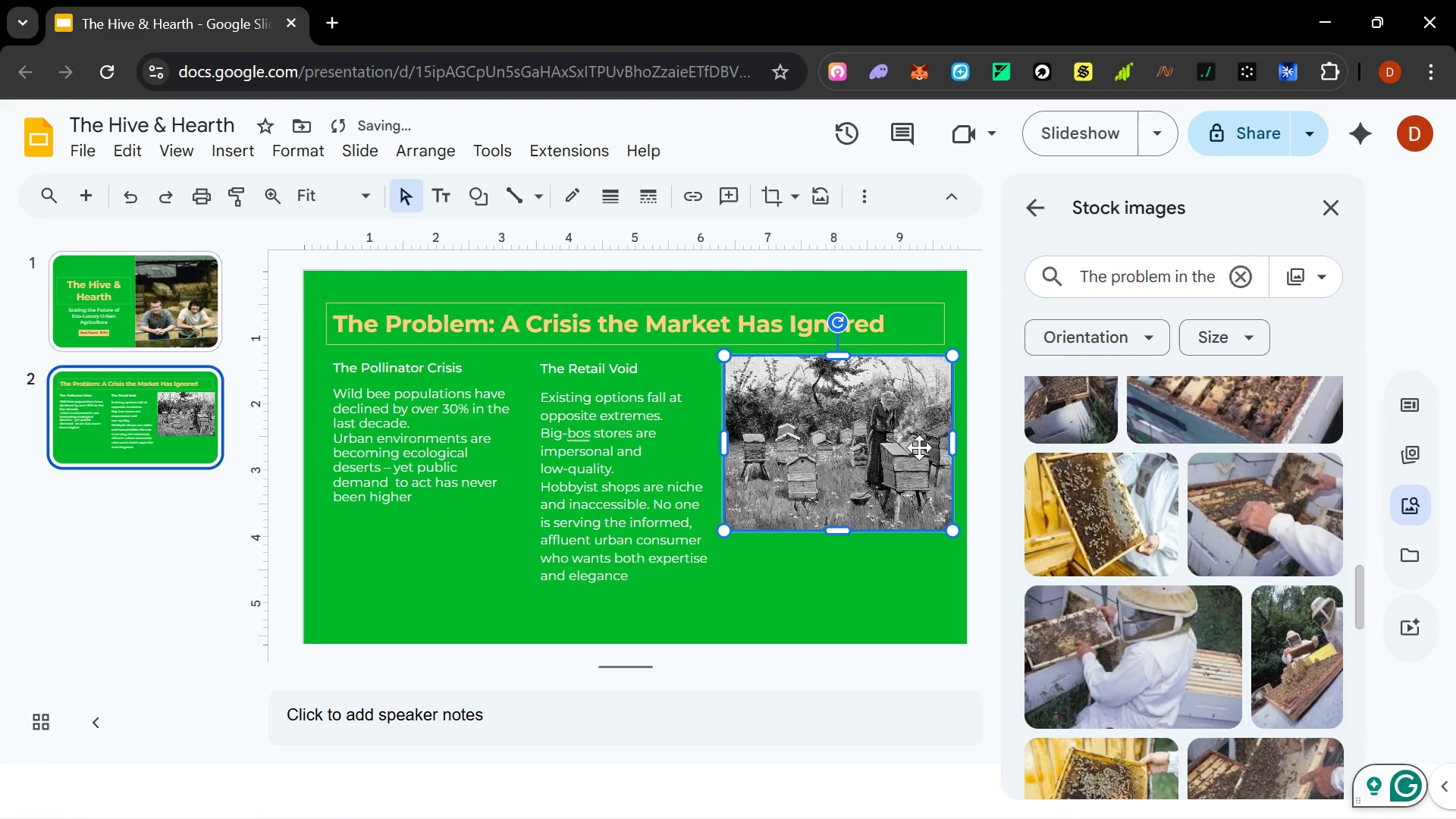 
key(ArrowLeft)
 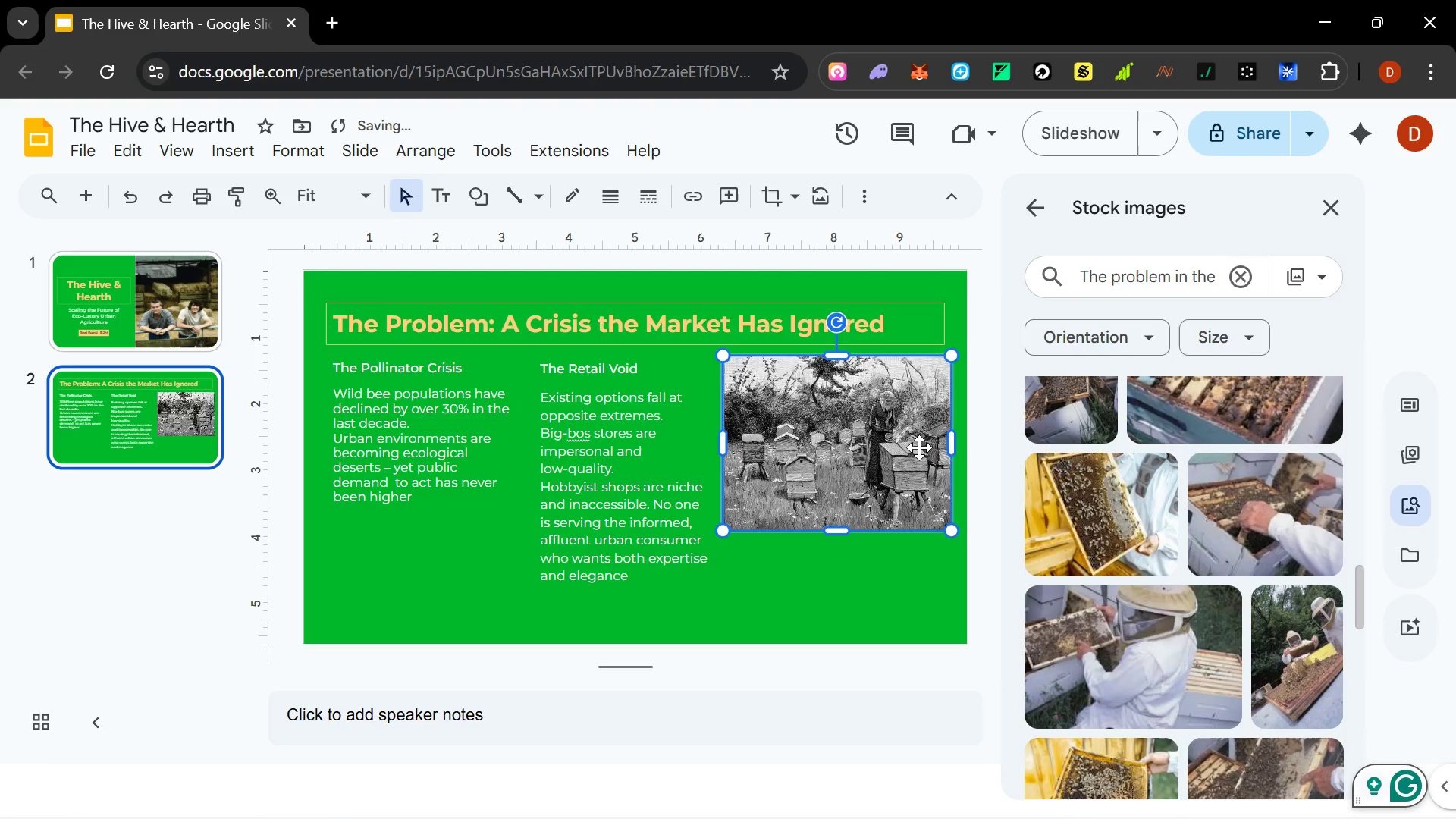 
key(ArrowLeft)
 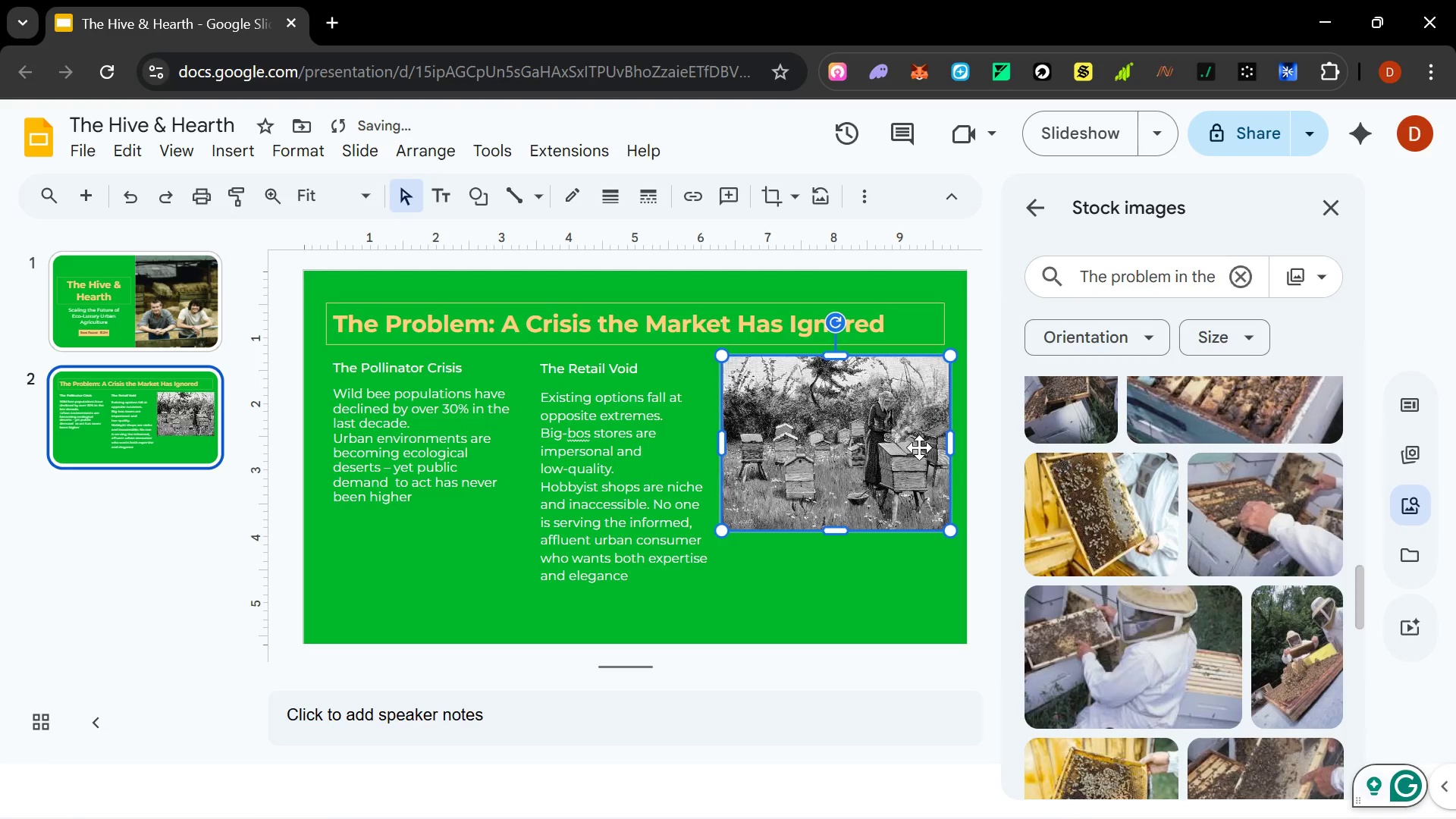 
key(ArrowLeft)
 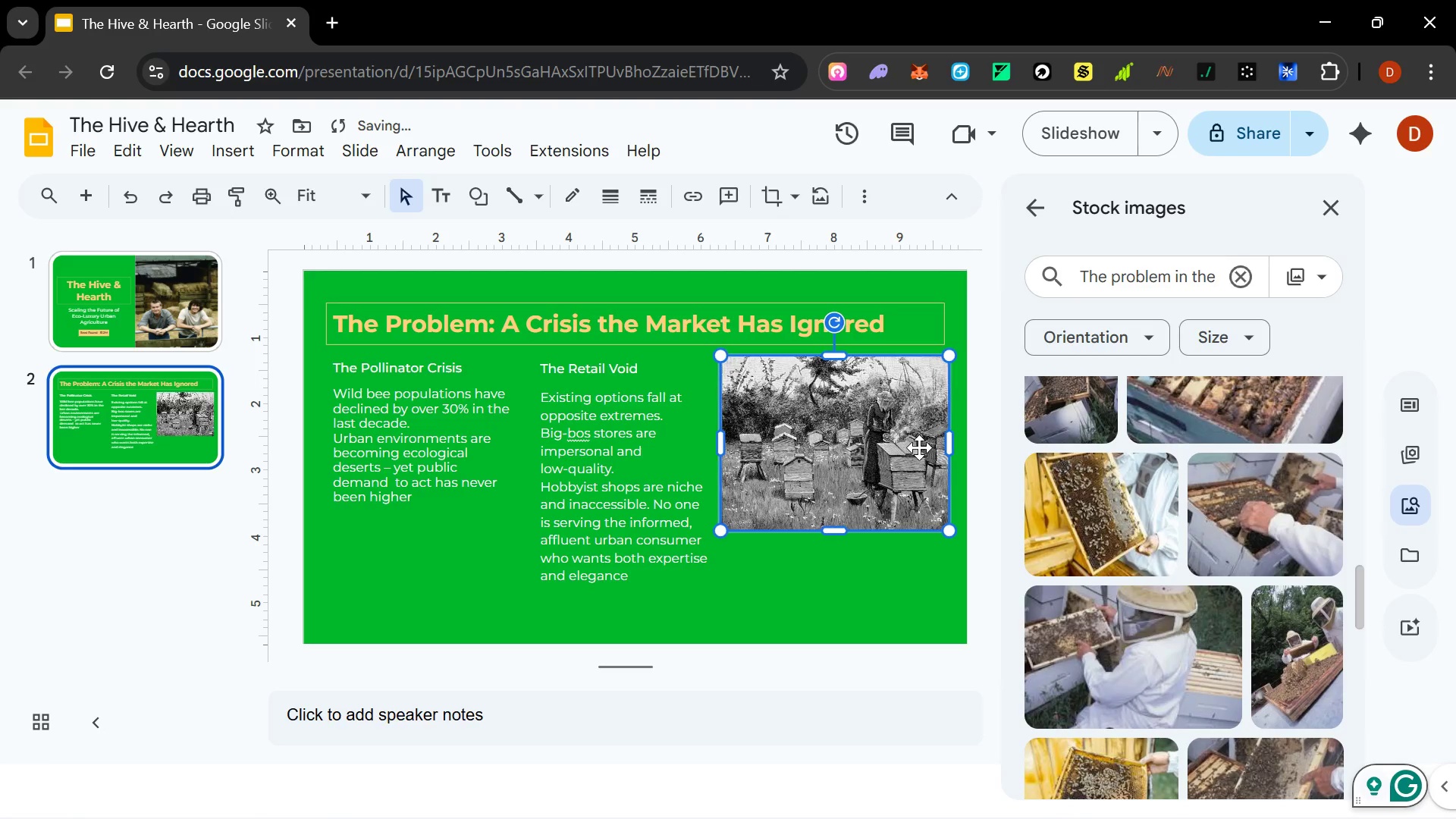 
key(ArrowLeft)
 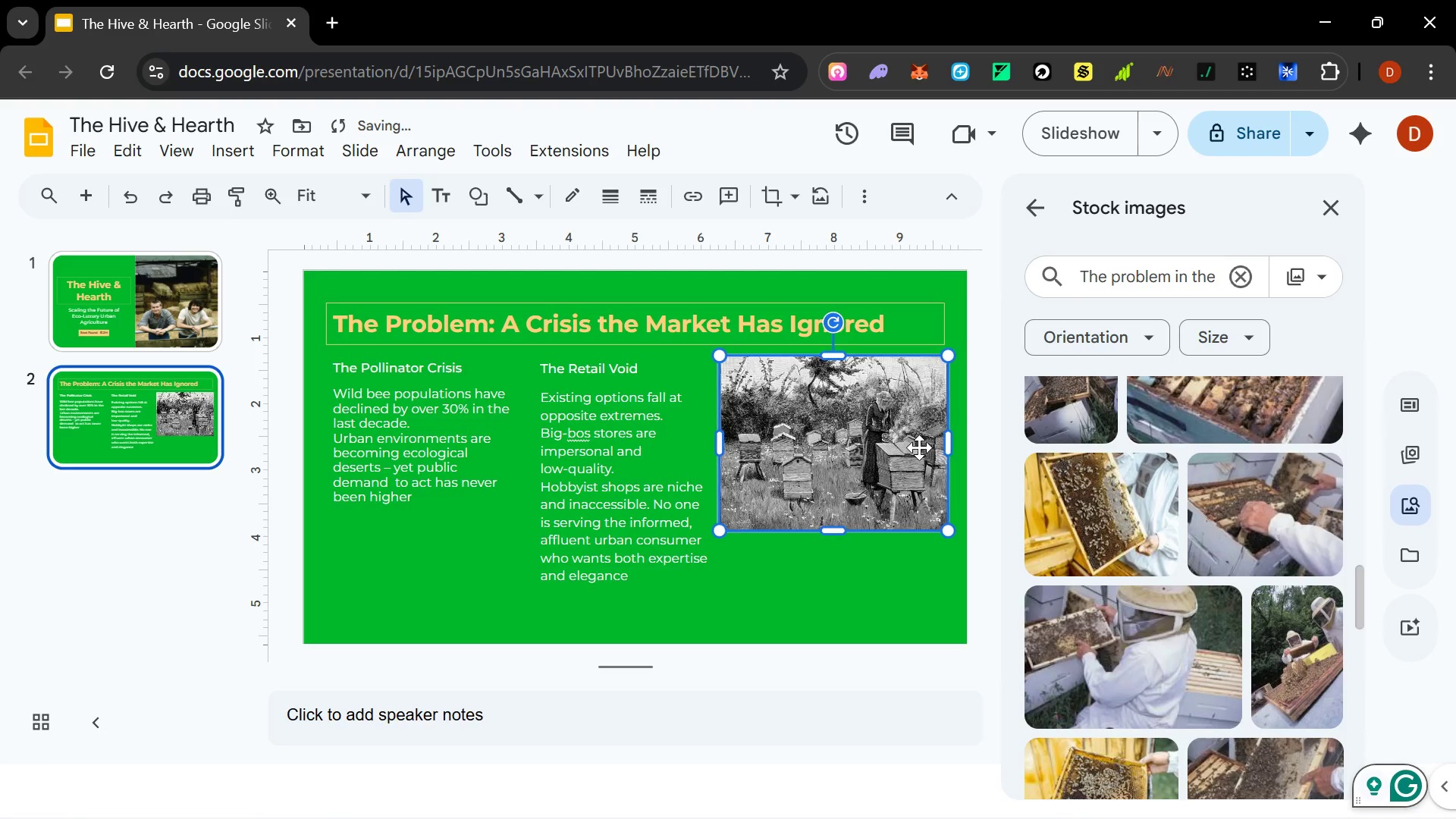 
key(ArrowLeft)
 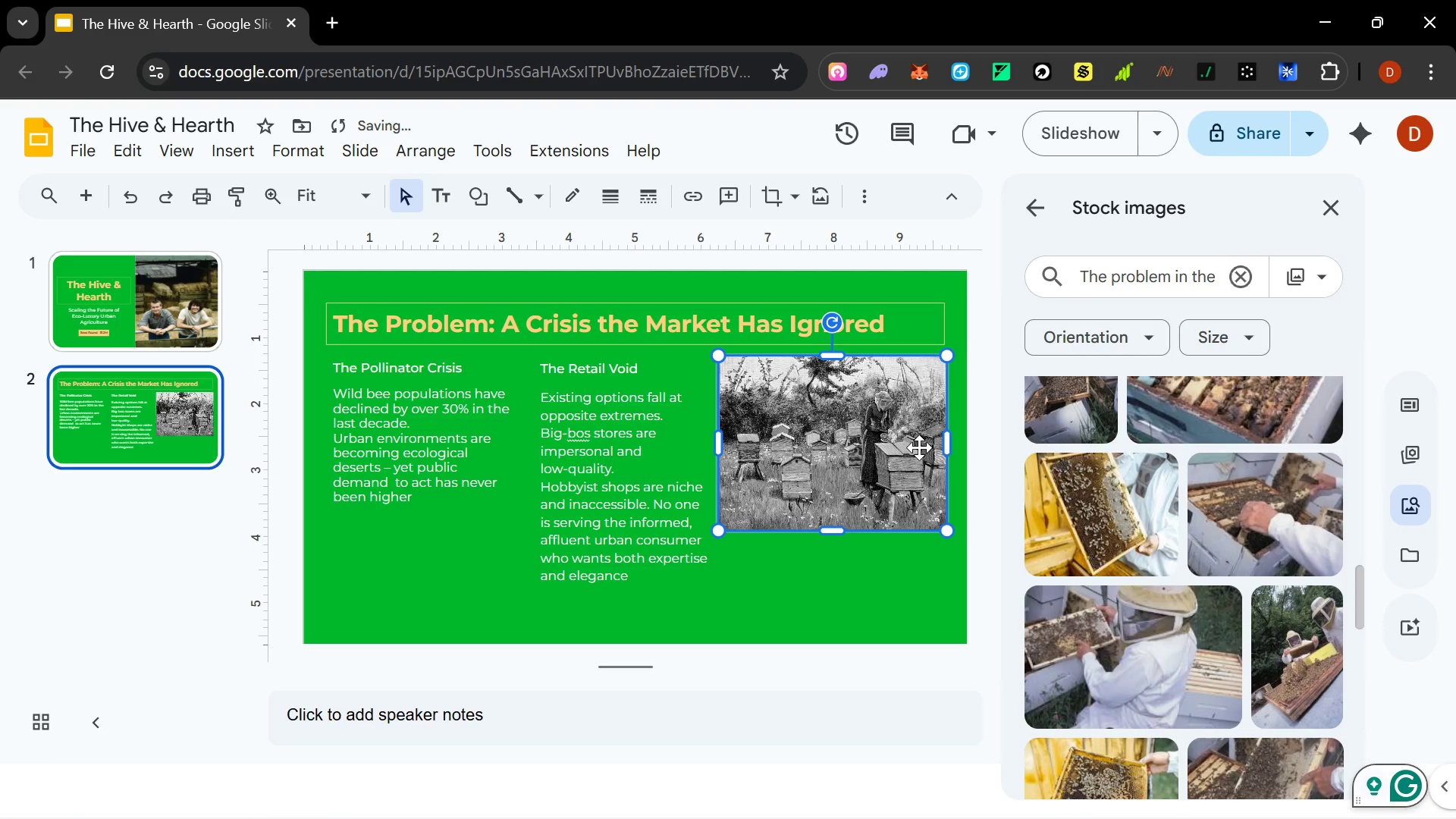 
key(ArrowLeft)
 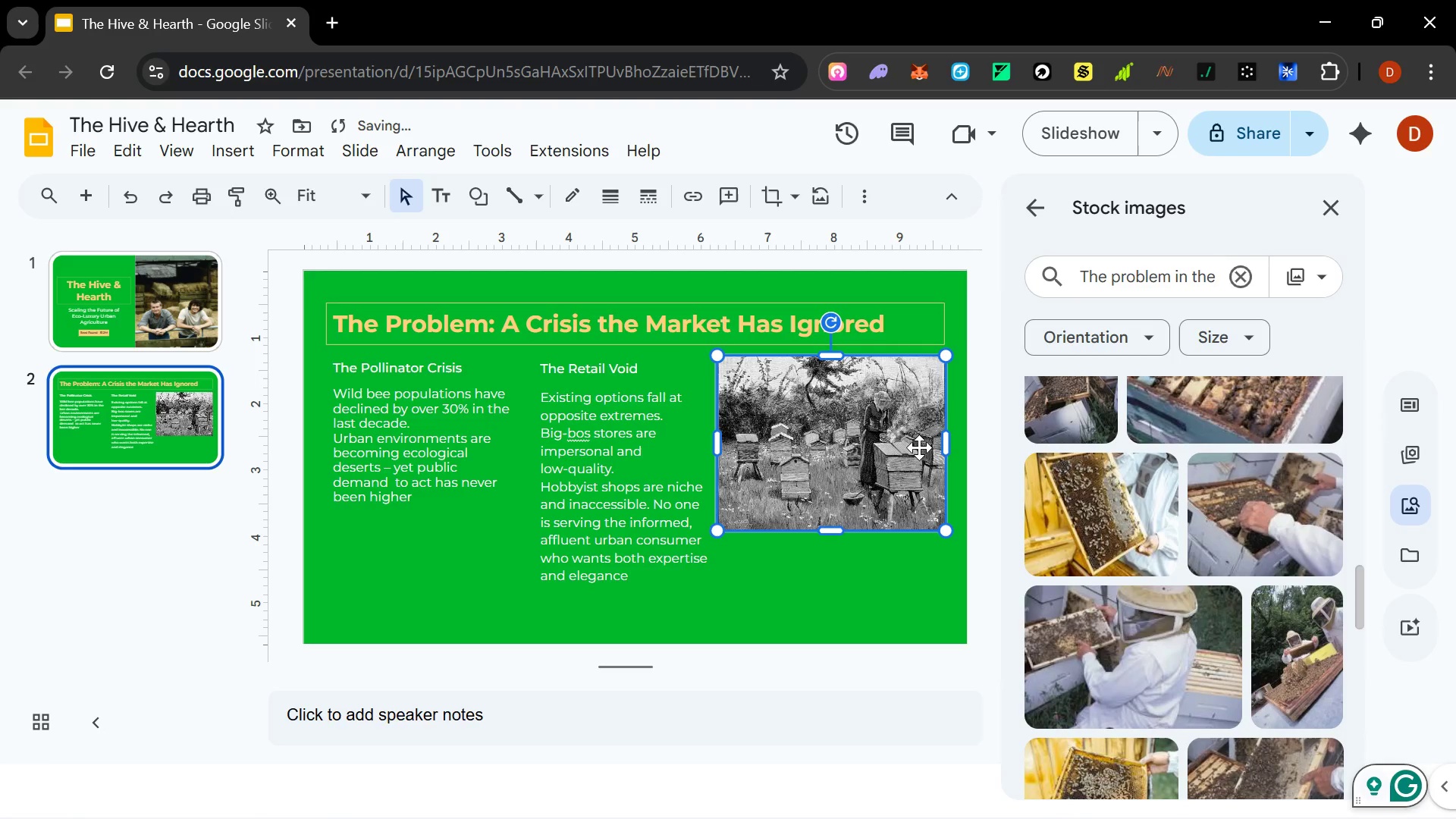 
key(ArrowLeft)
 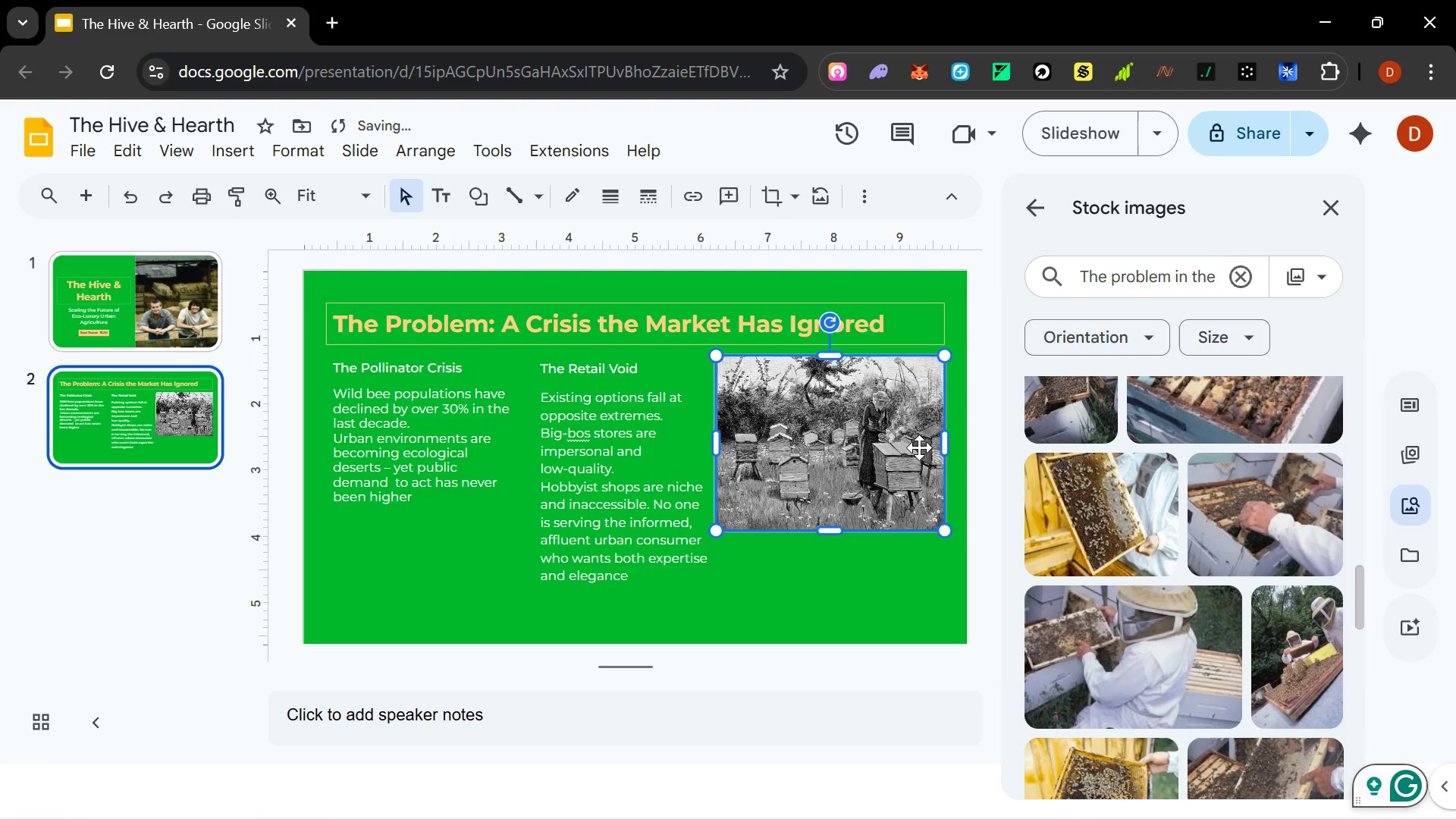 
key(ArrowLeft)
 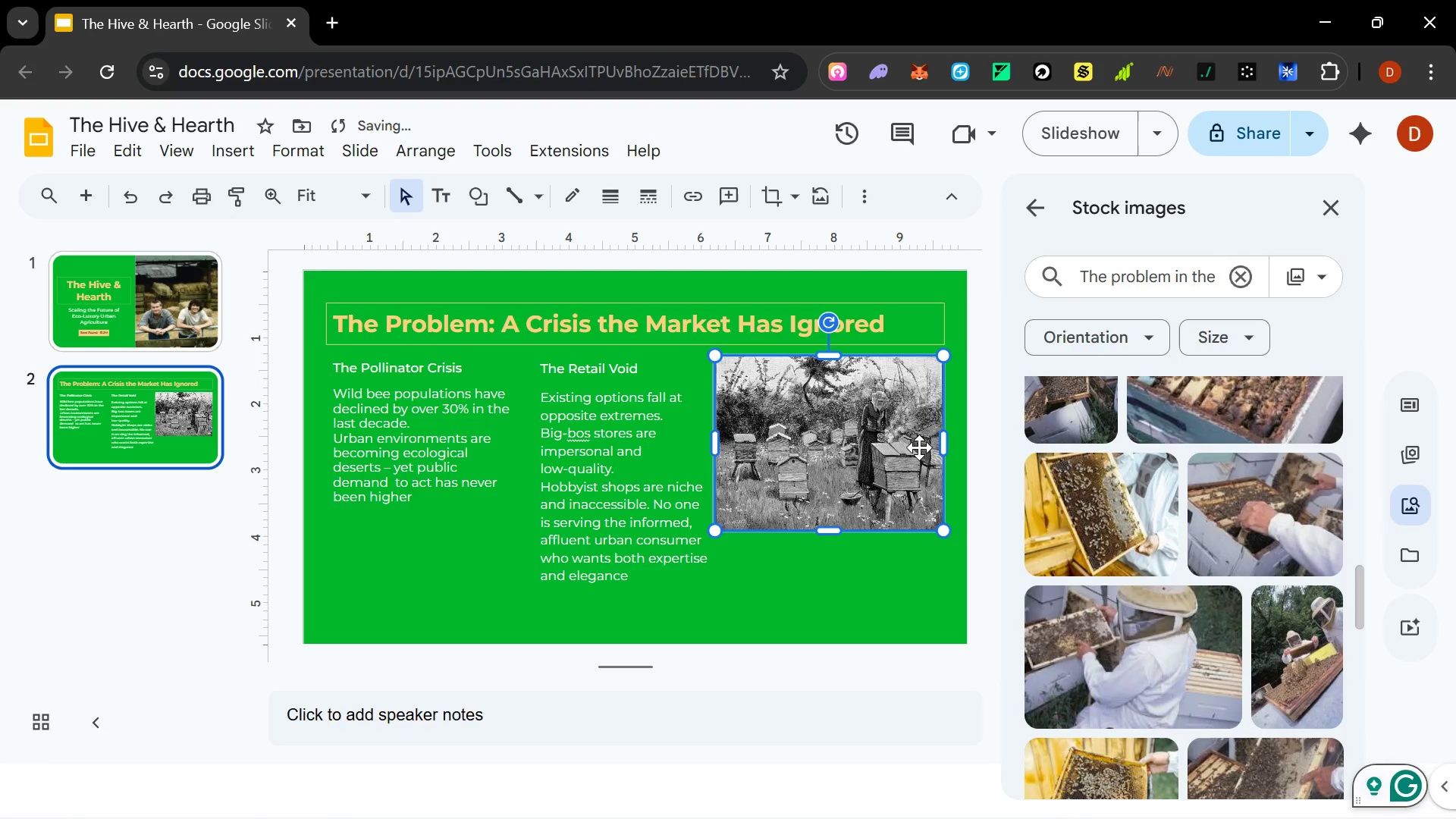 
key(ArrowLeft)
 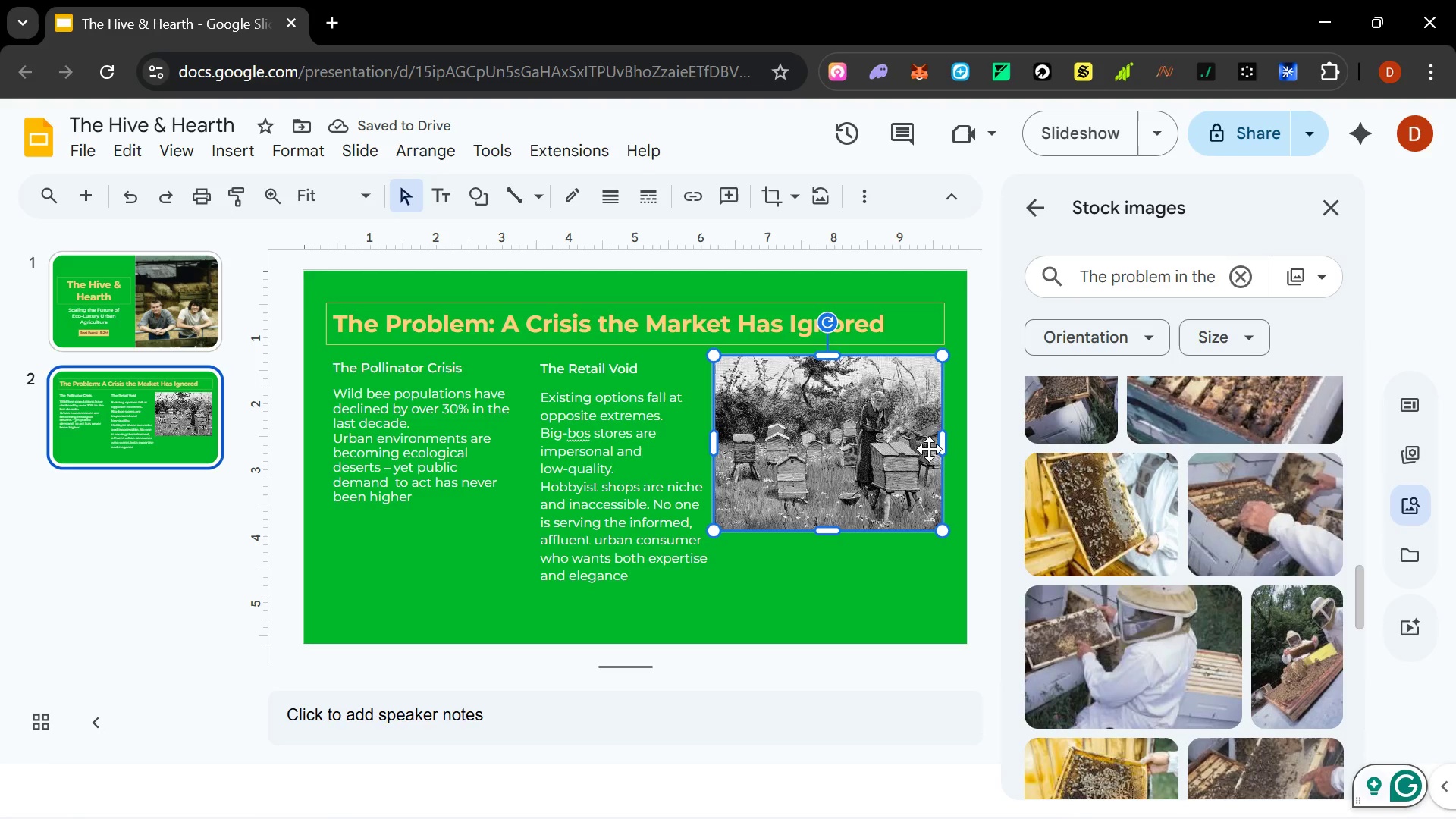 
wait(5.47)
 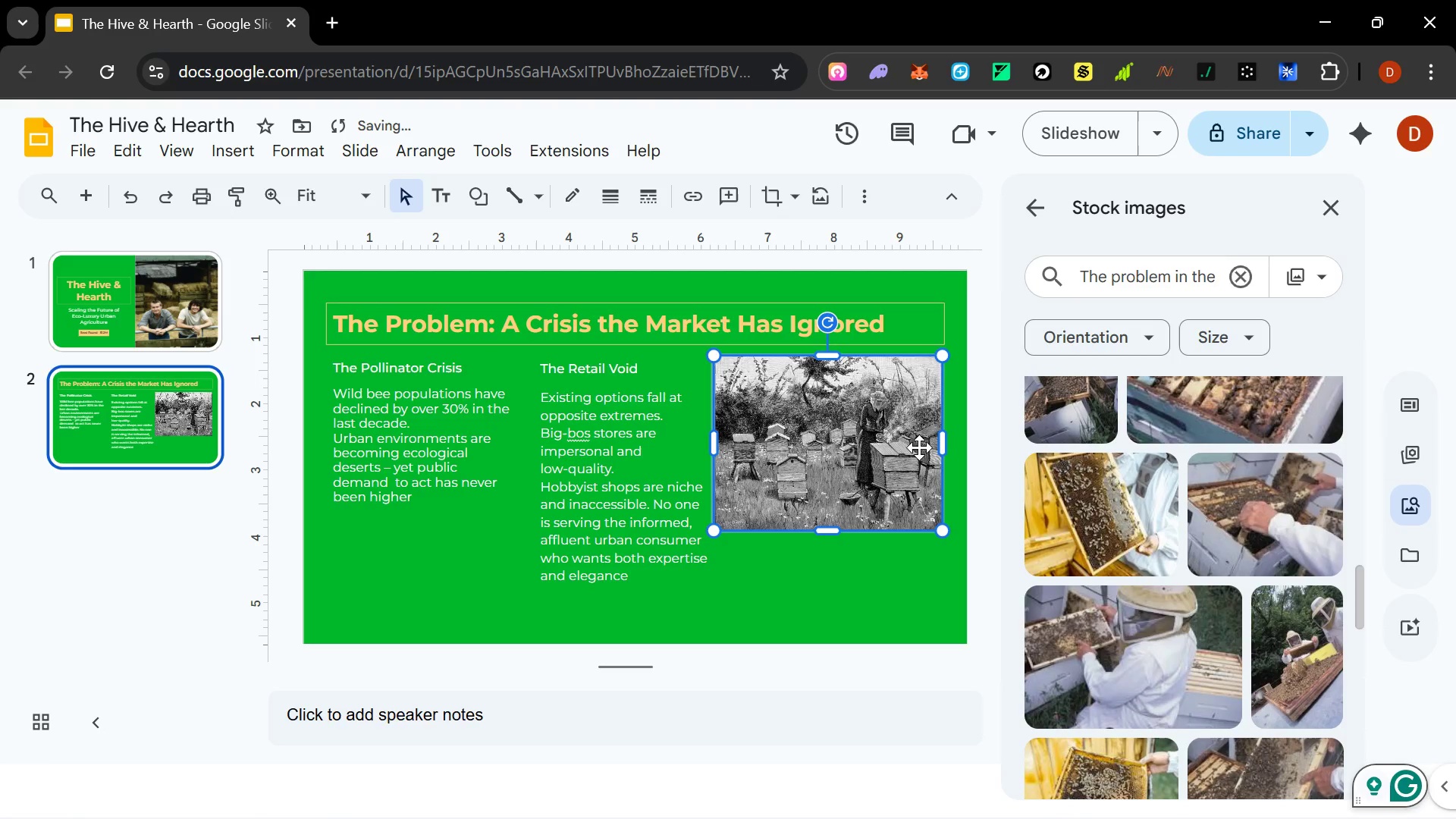 
left_click_drag(start_coordinate=[827, 530], to_coordinate=[830, 642])
 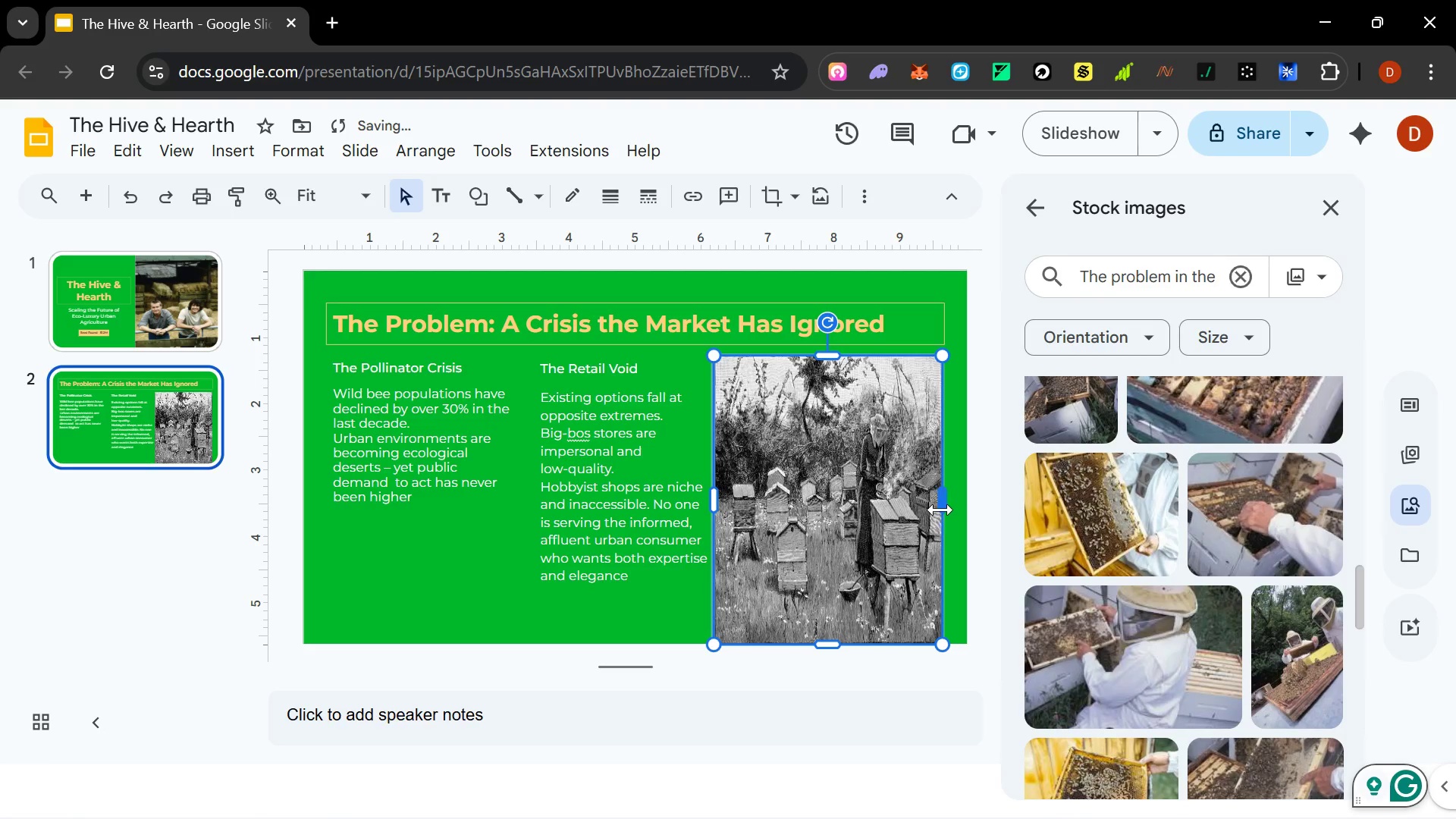 
left_click_drag(start_coordinate=[941, 508], to_coordinate=[965, 504])
 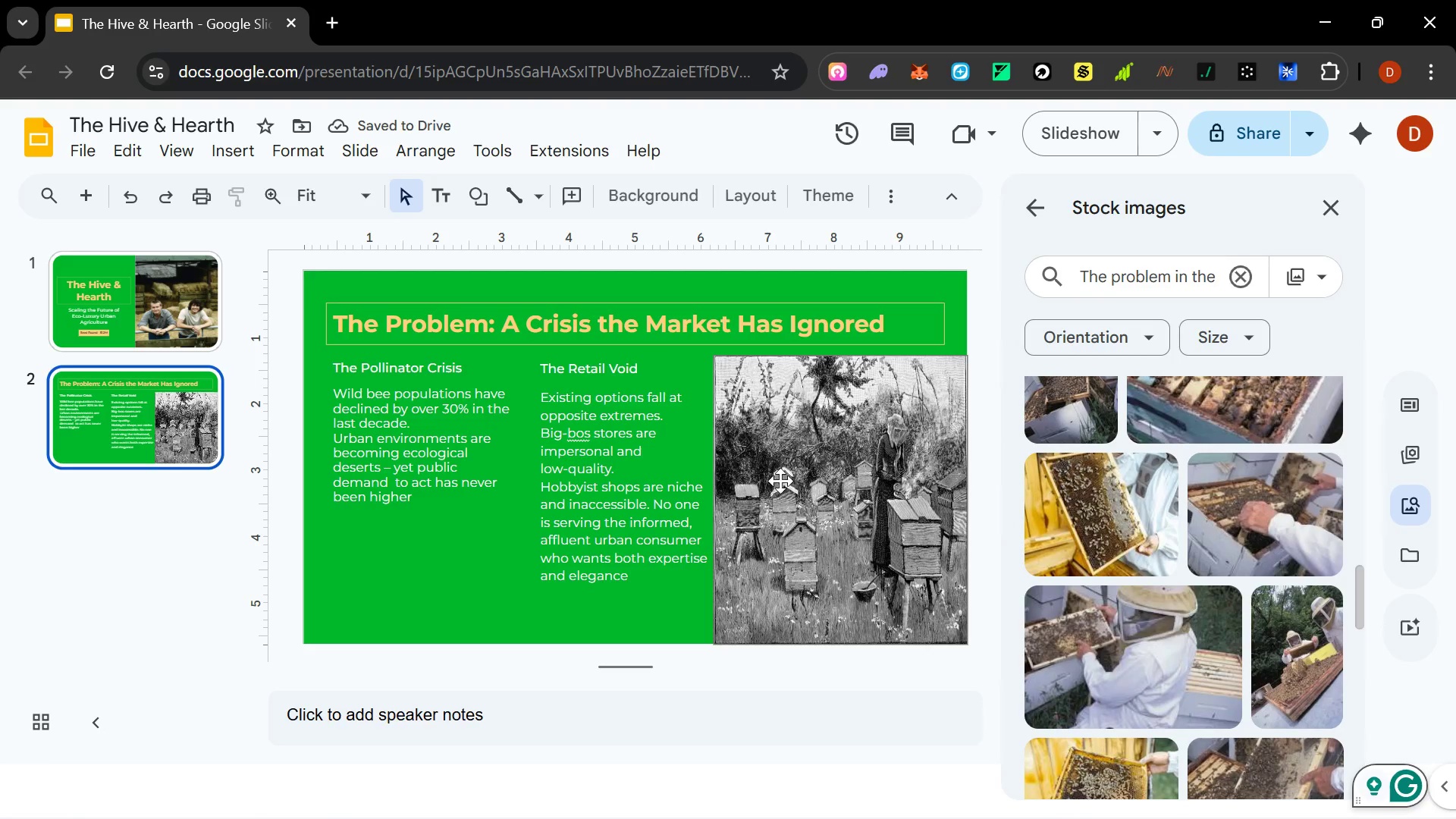 
key(Control+Z)
 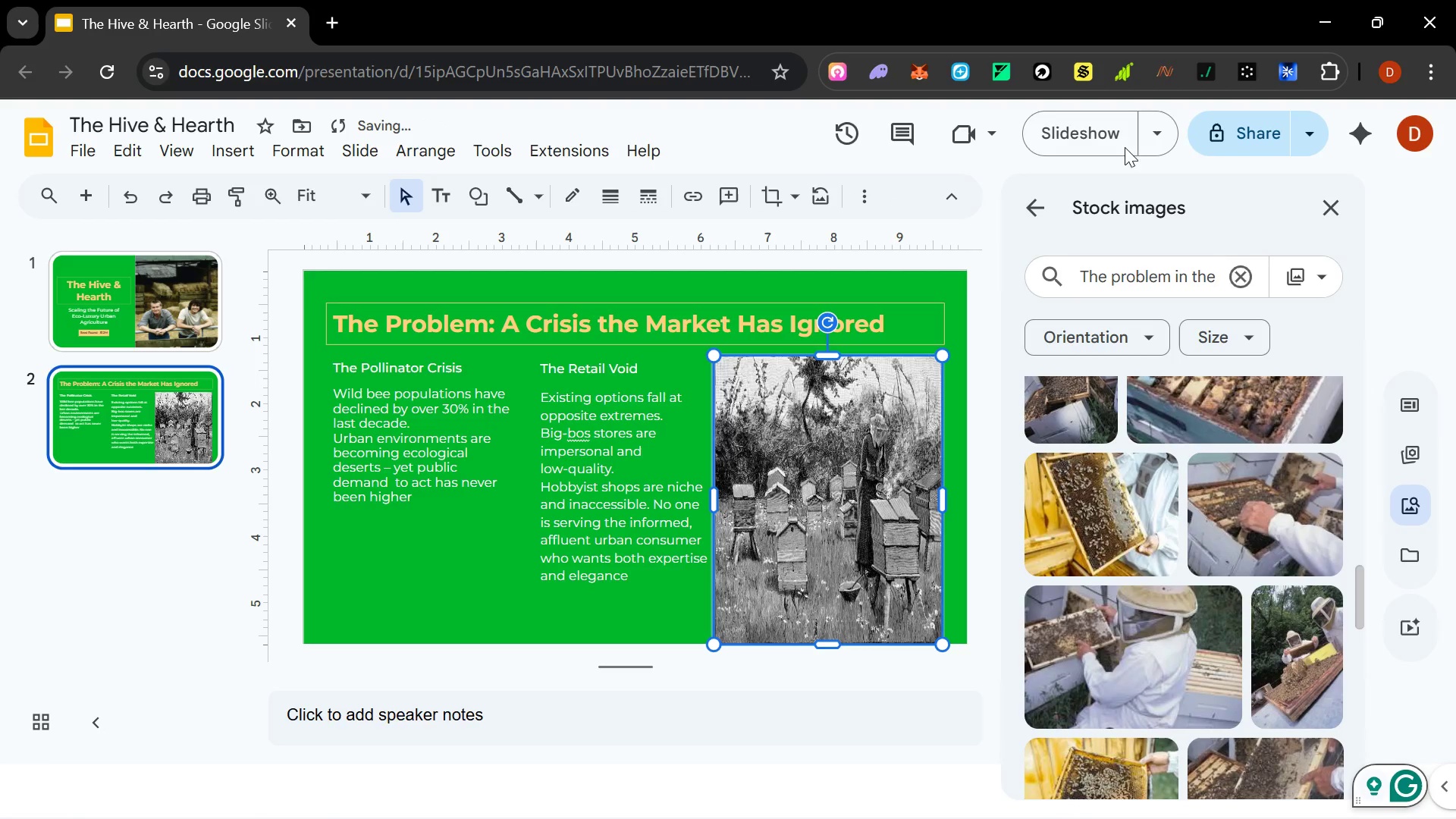 
left_click([1109, 133])
 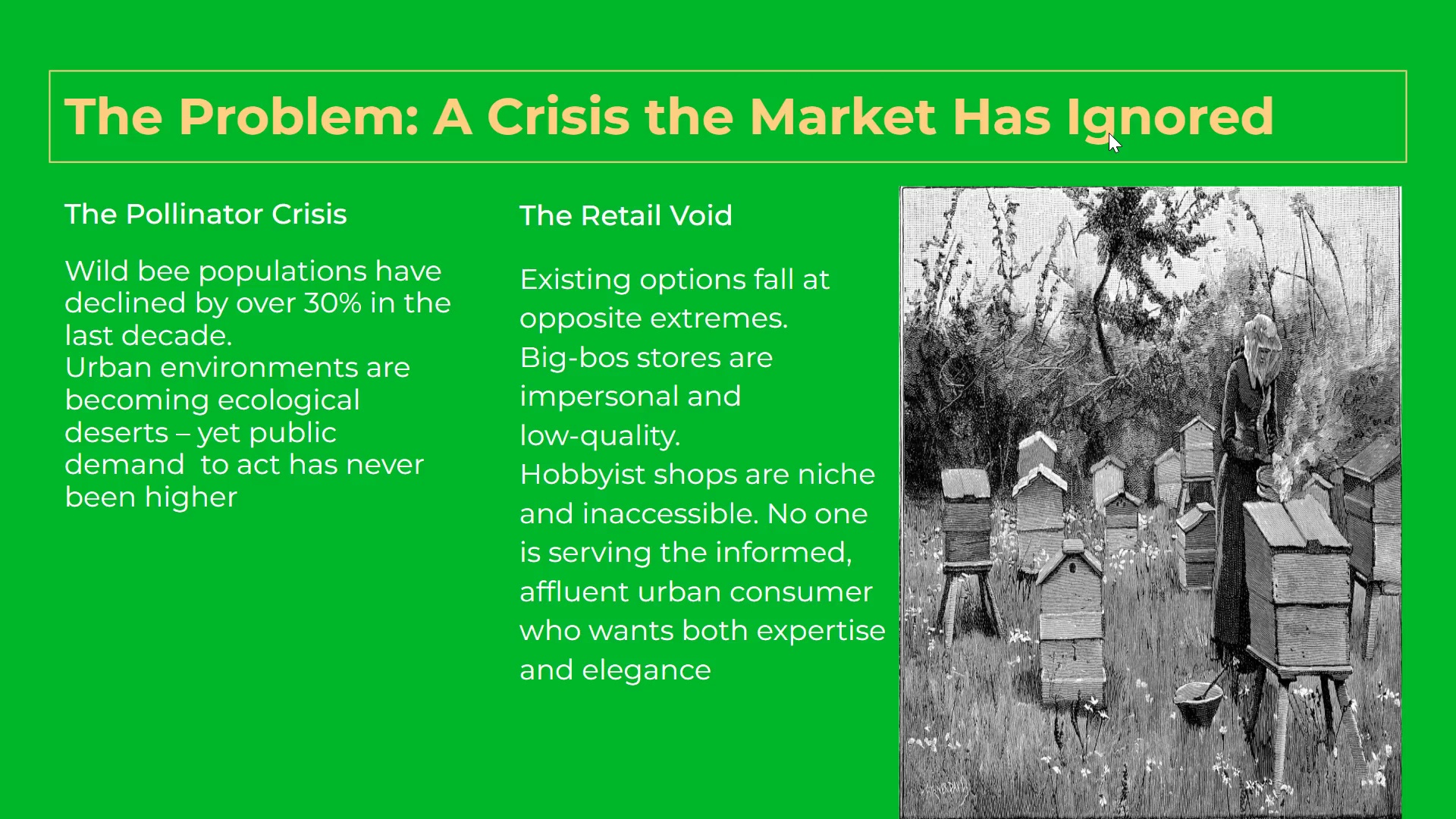 
wait(7.61)
 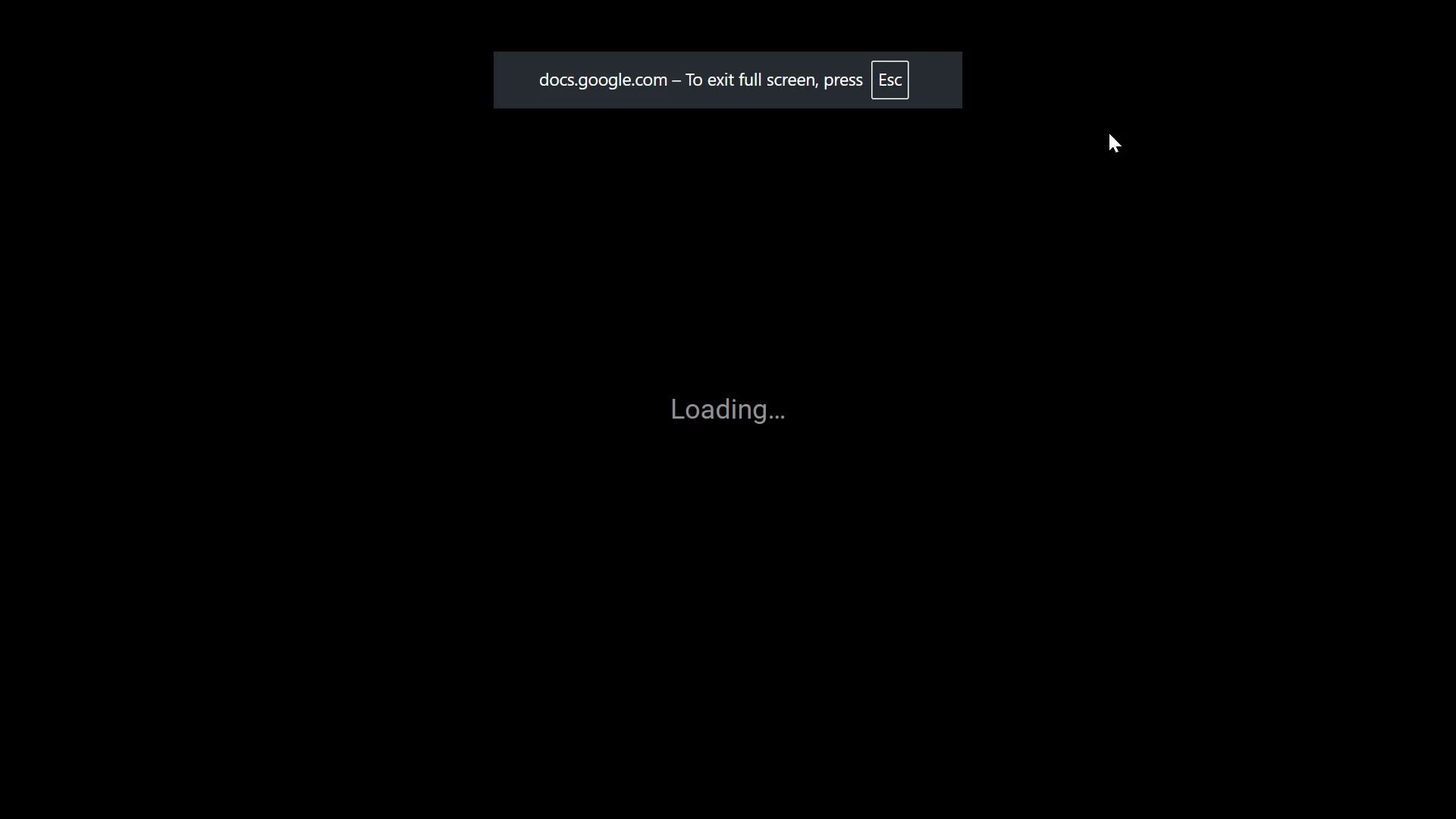 
key(Escape)
 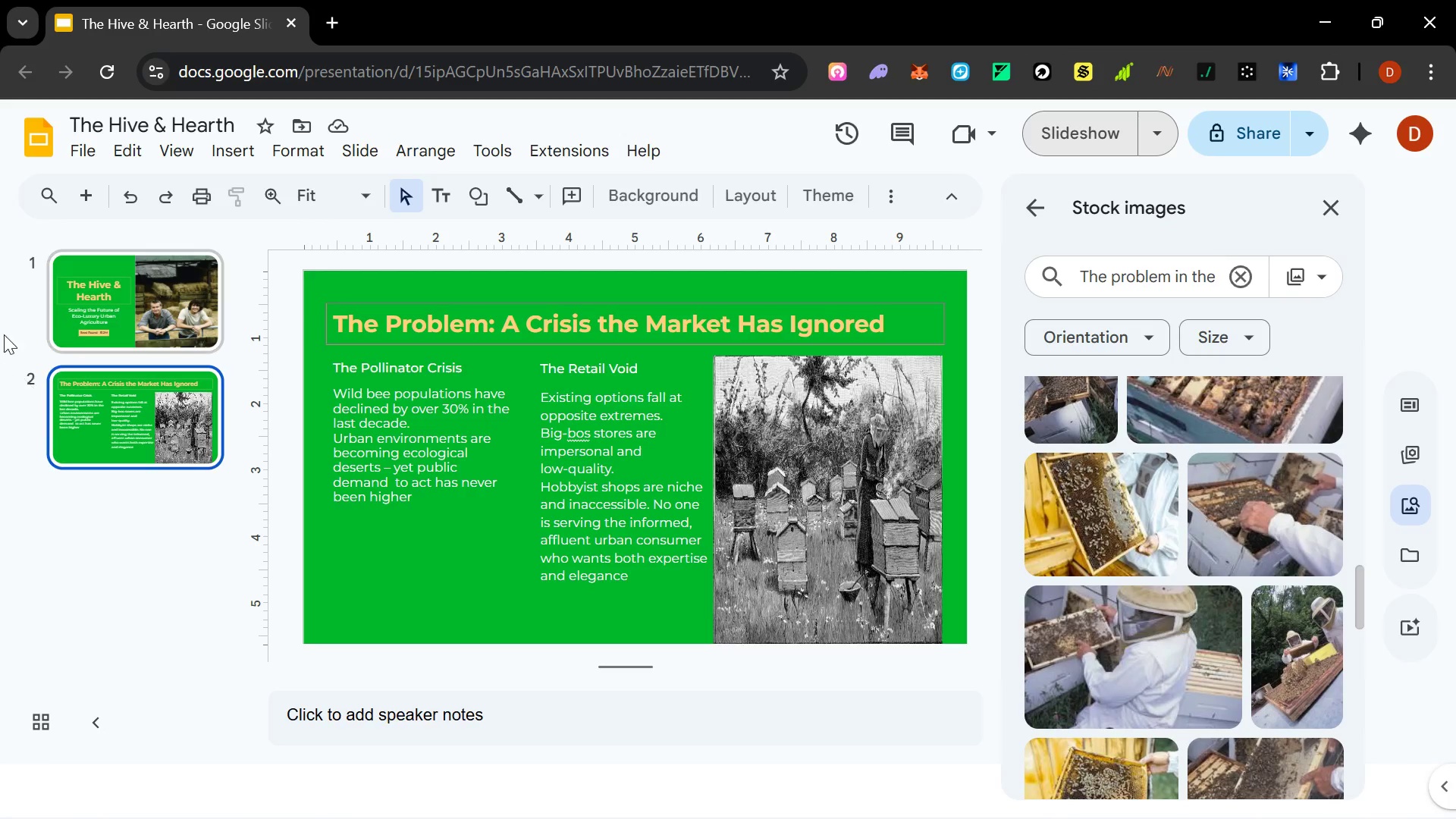 
left_click([67, 310])
 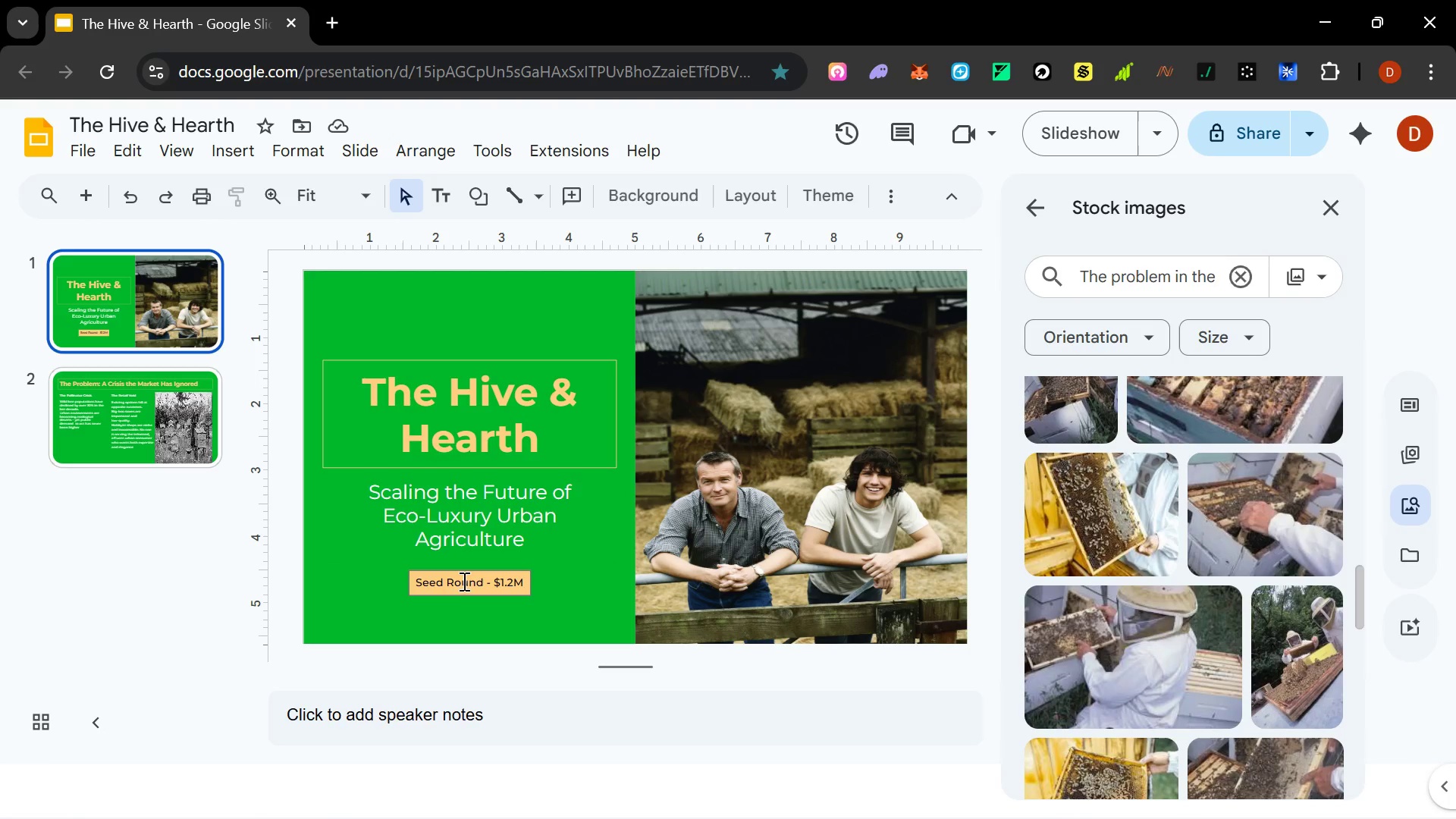 
left_click([470, 595])
 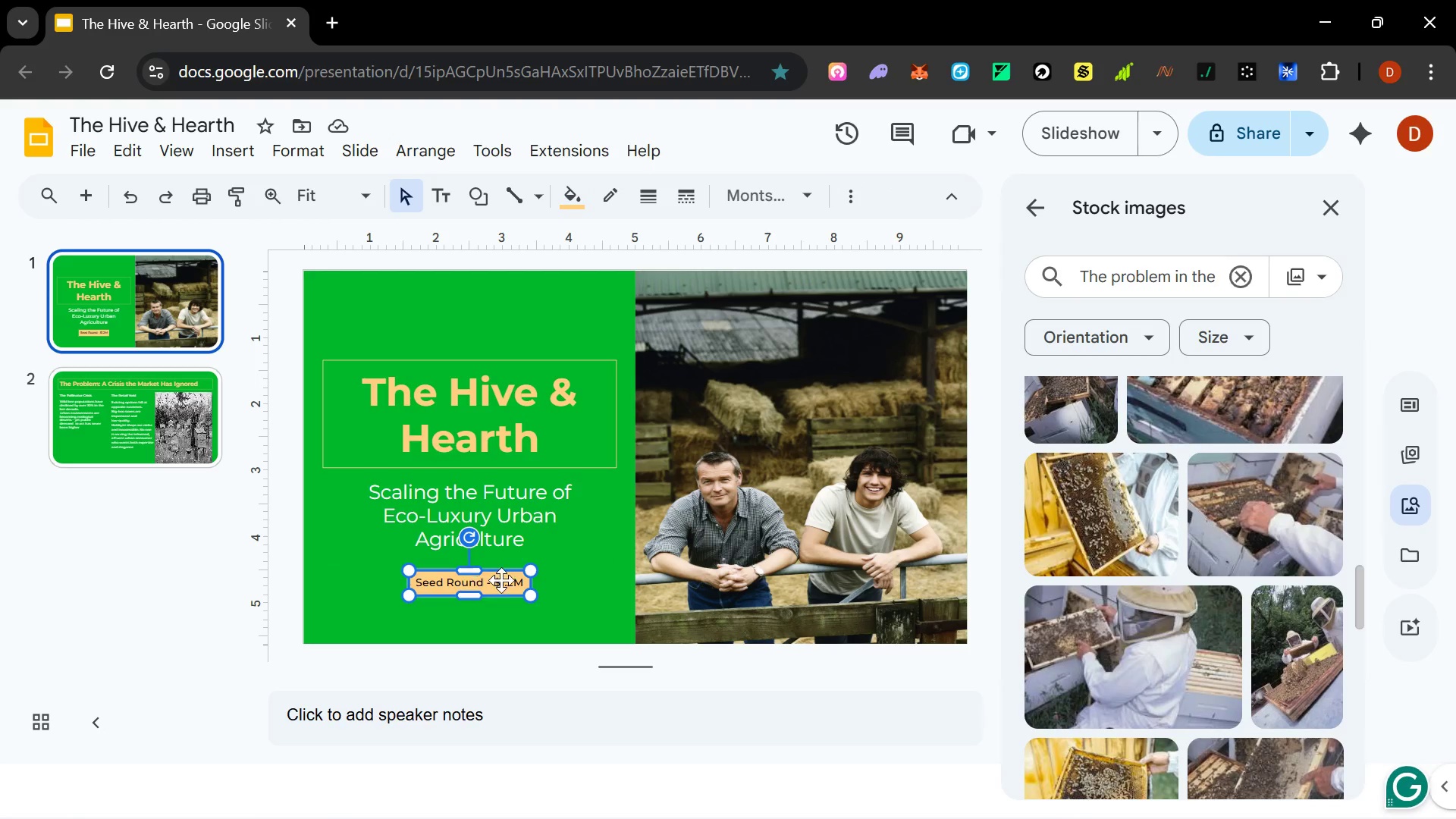 
key(Control+C)
 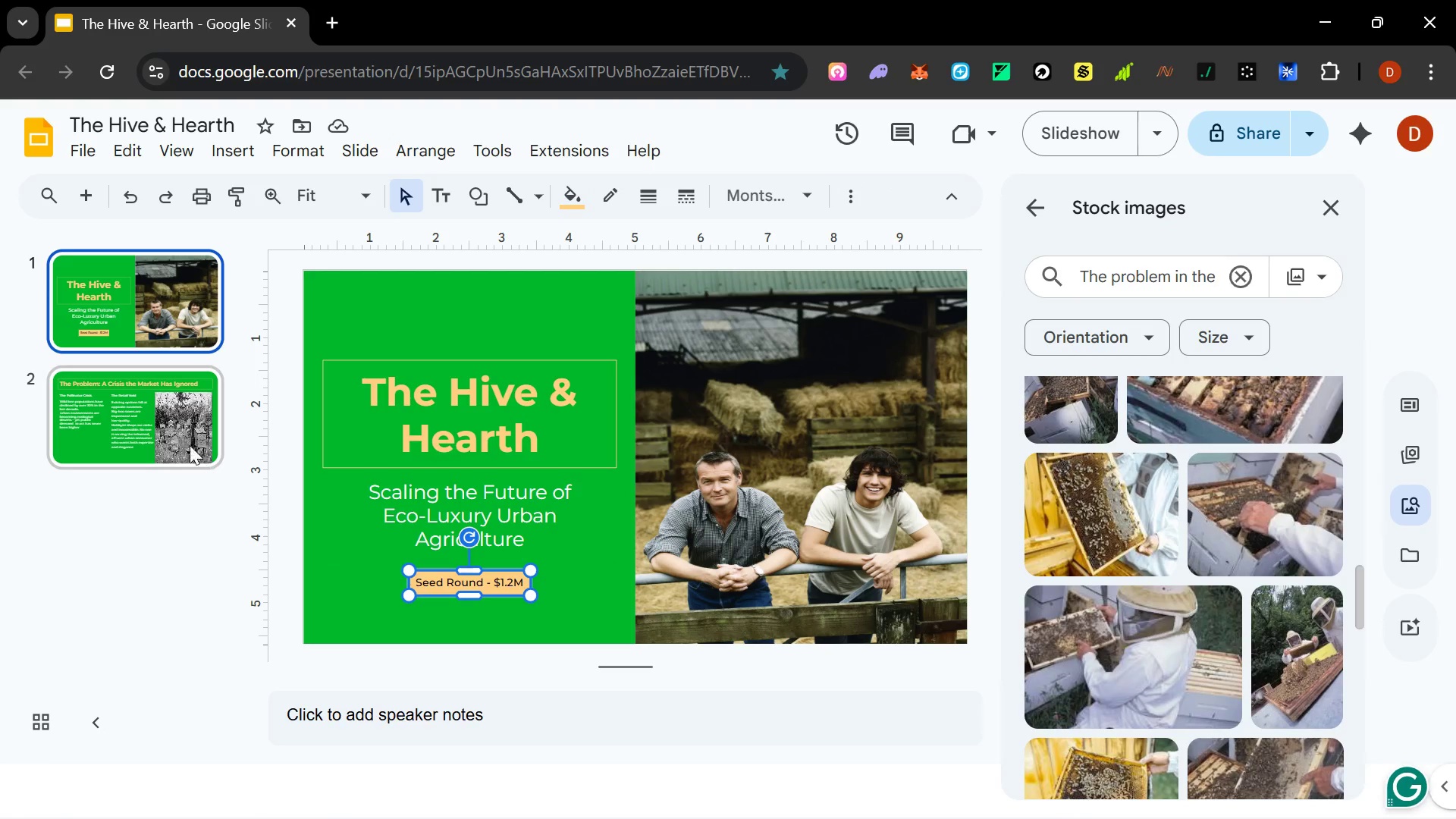 
left_click([139, 436])
 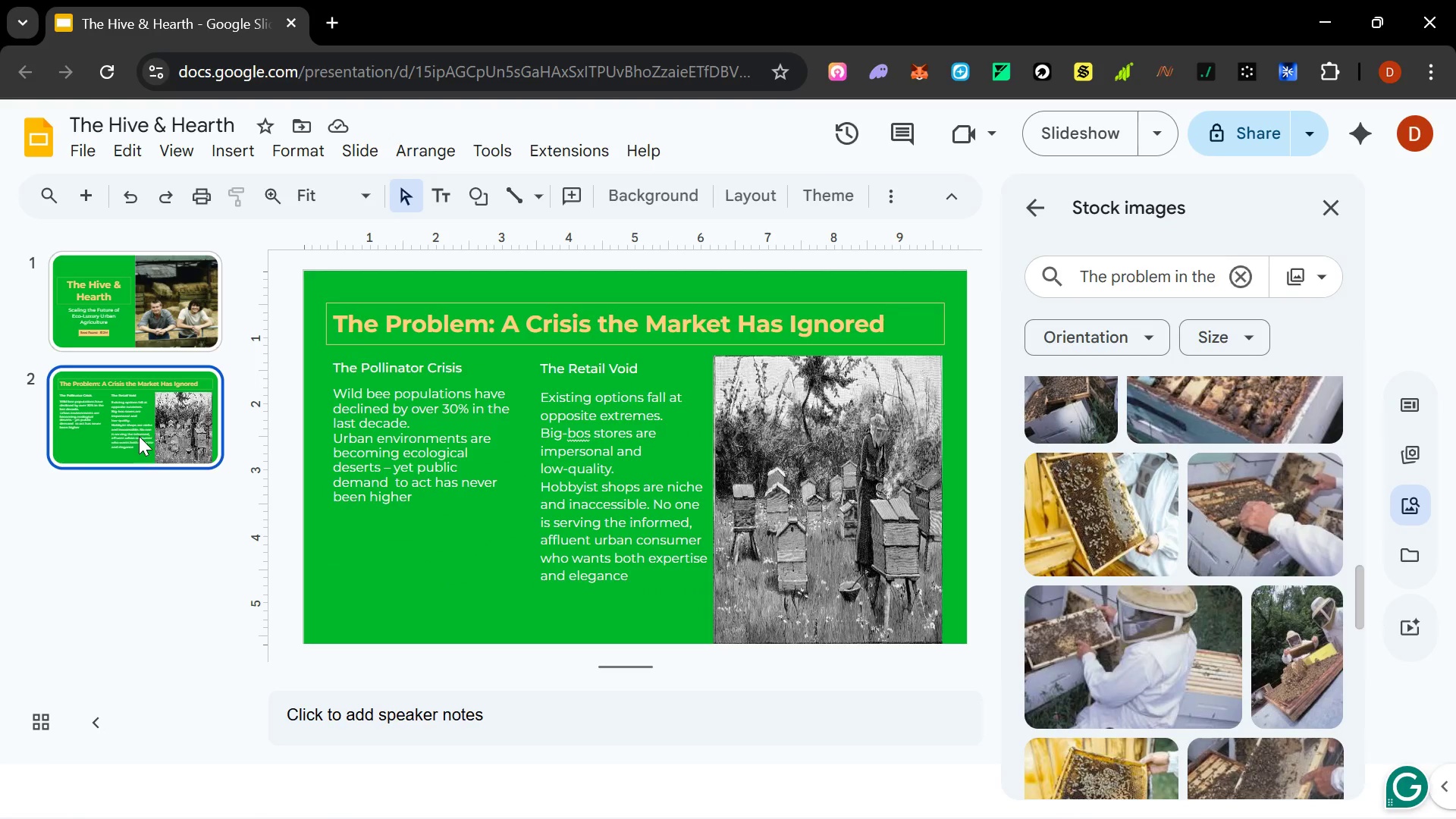 
key(Control+V)
 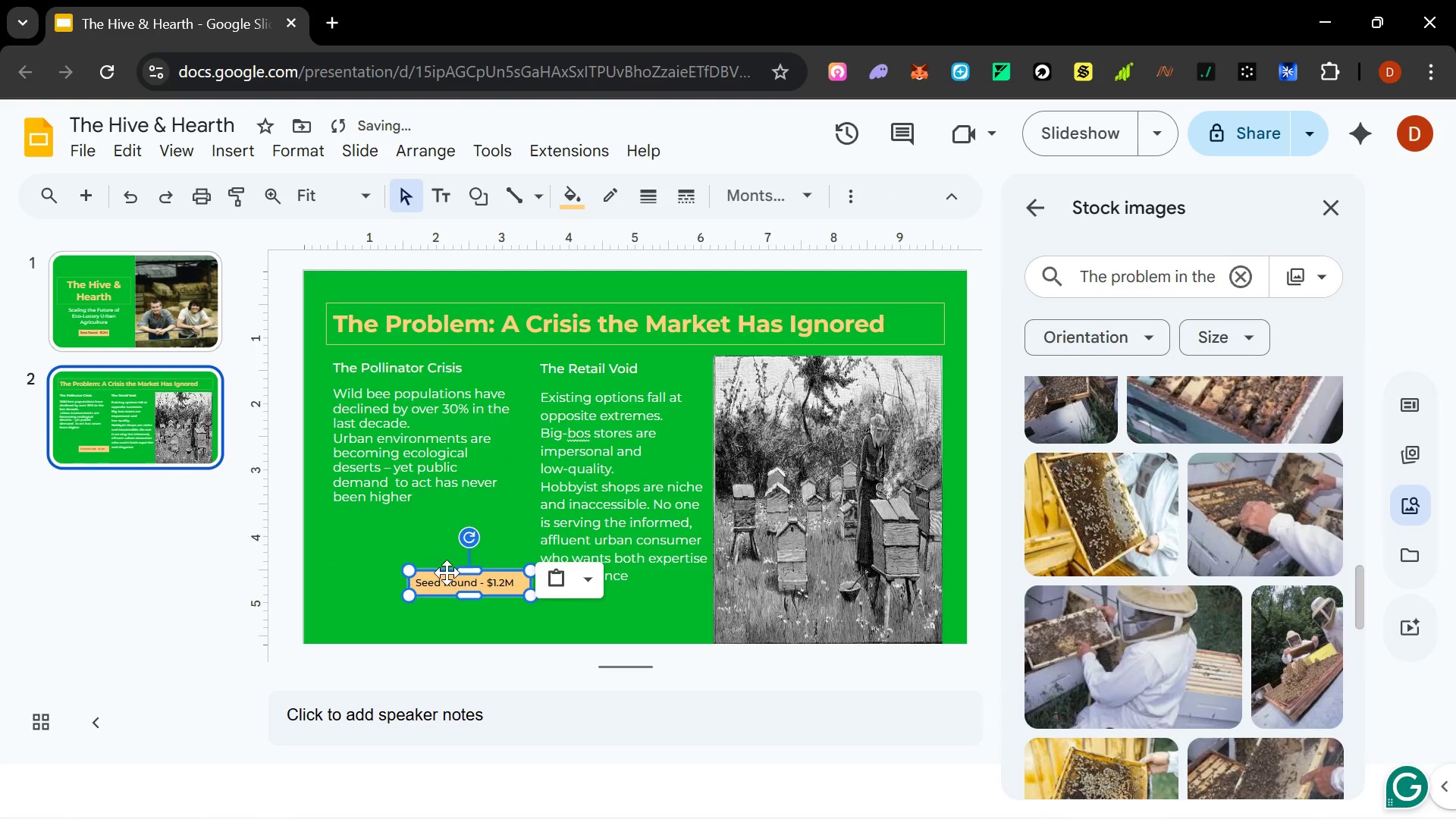 
left_click_drag(start_coordinate=[447, 573], to_coordinate=[399, 569])
 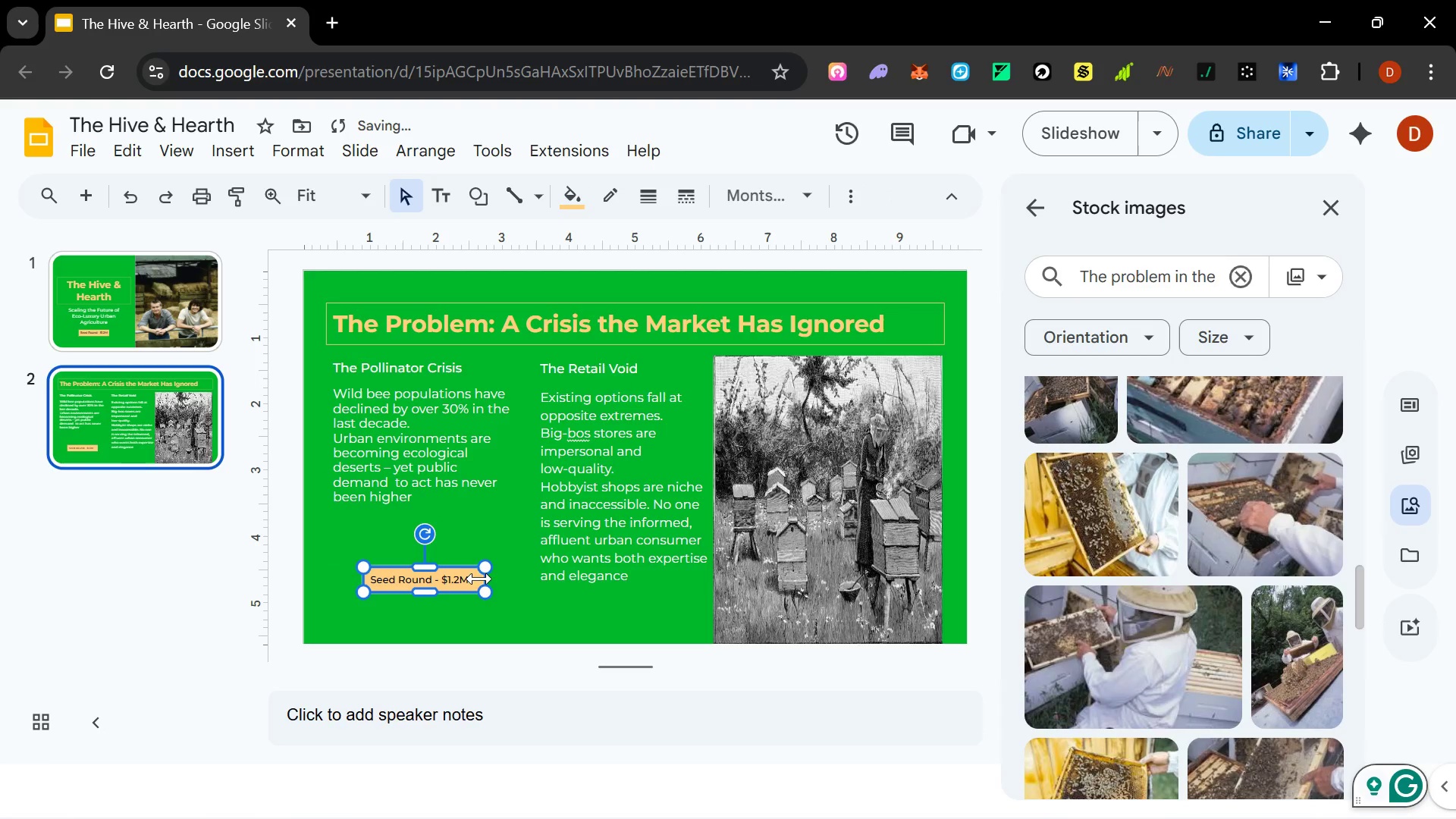 
key(Control+Z)
 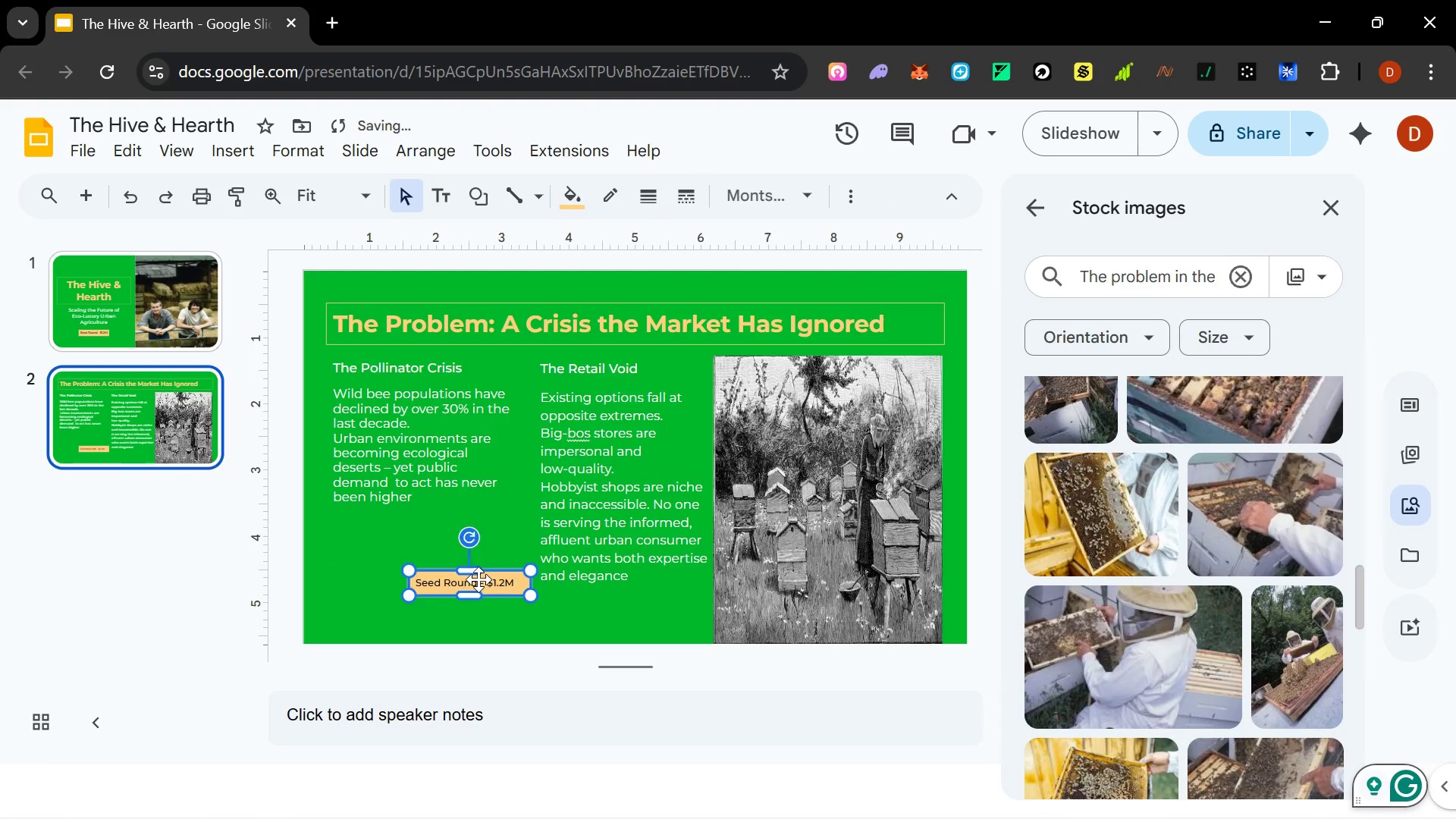 
key(Control+Z)
 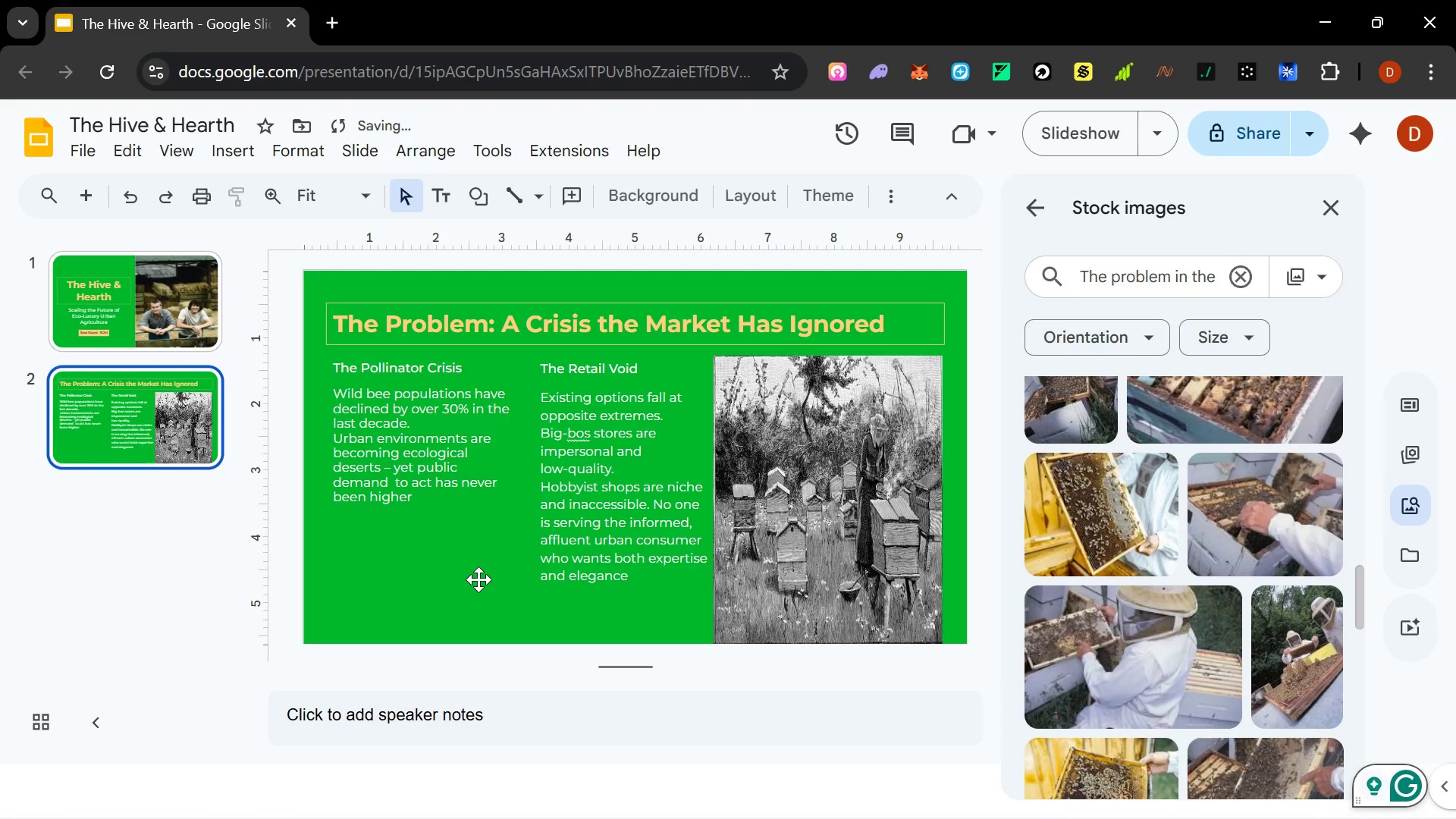 
key(Control+V)
 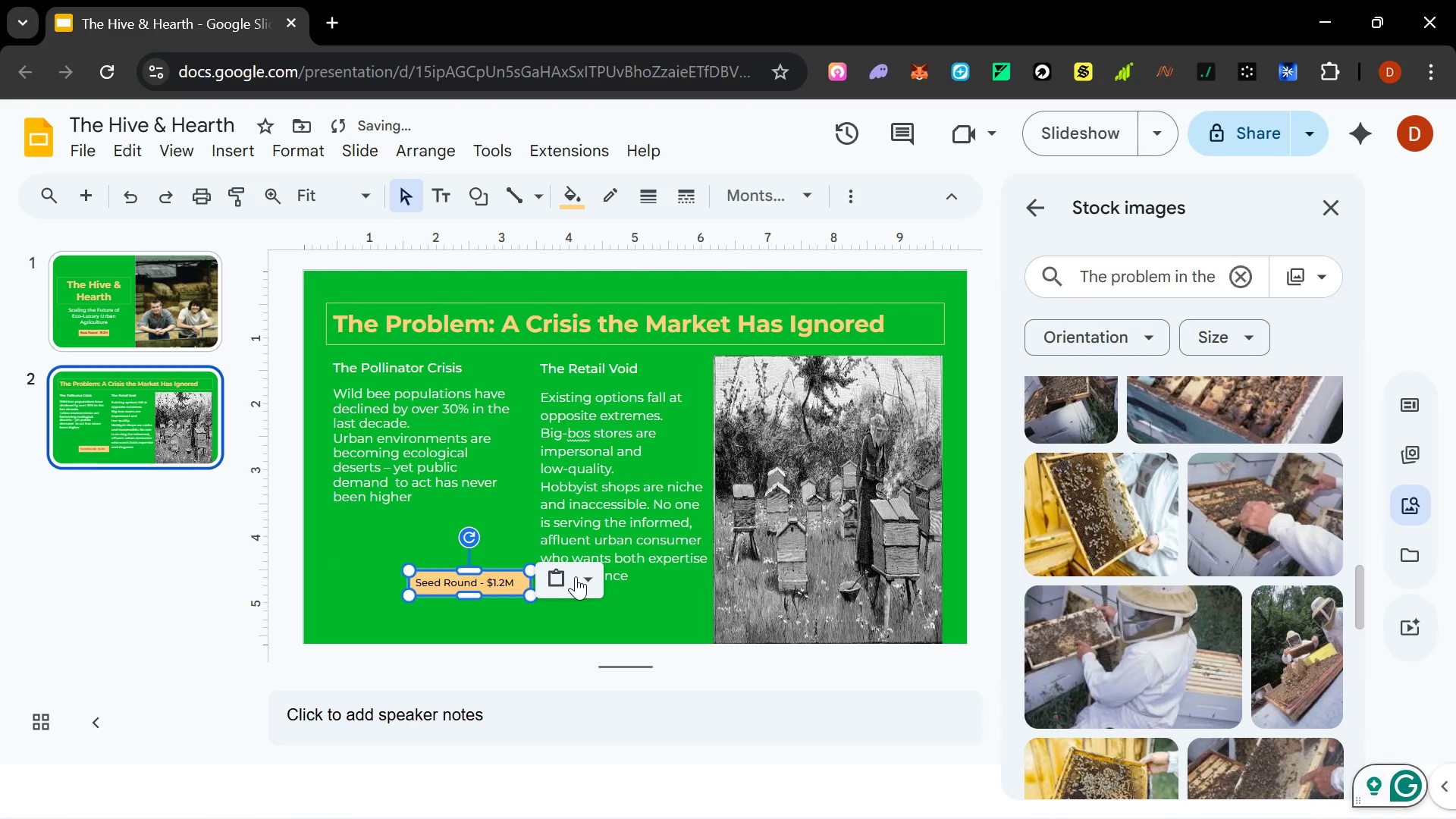 
left_click([582, 578])
 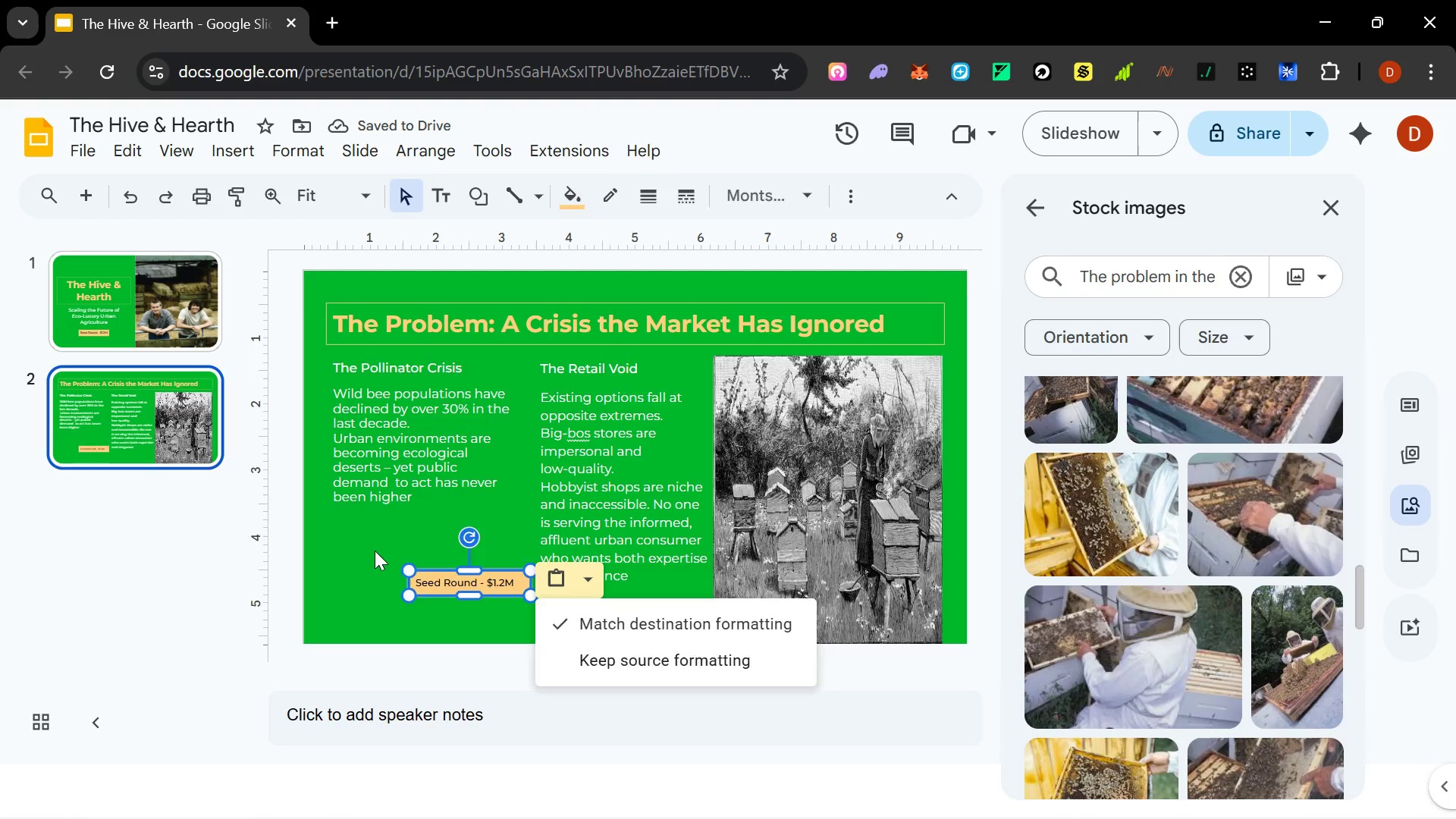 
left_click([432, 574])
 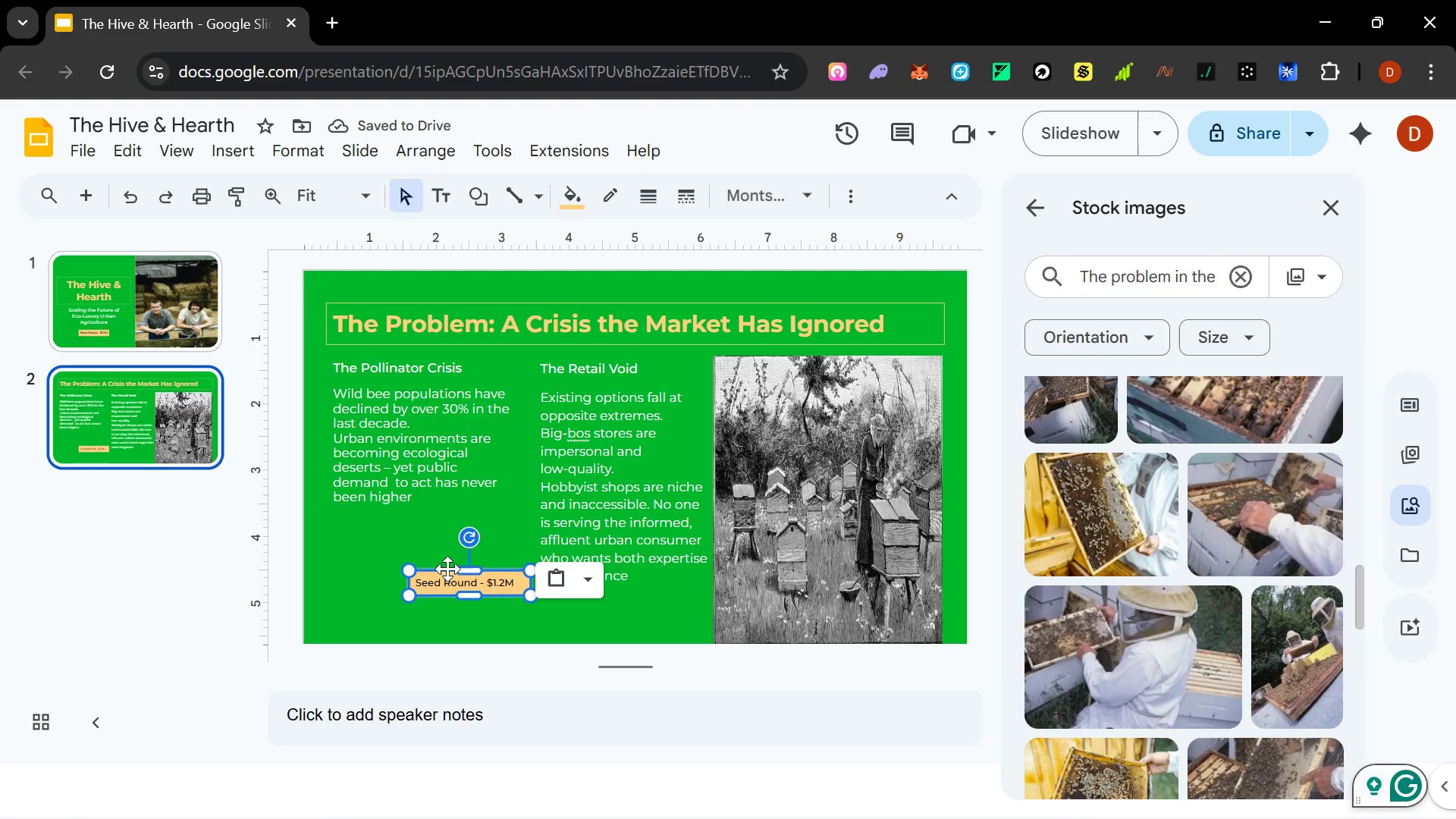 
left_click_drag(start_coordinate=[445, 569], to_coordinate=[364, 595])
 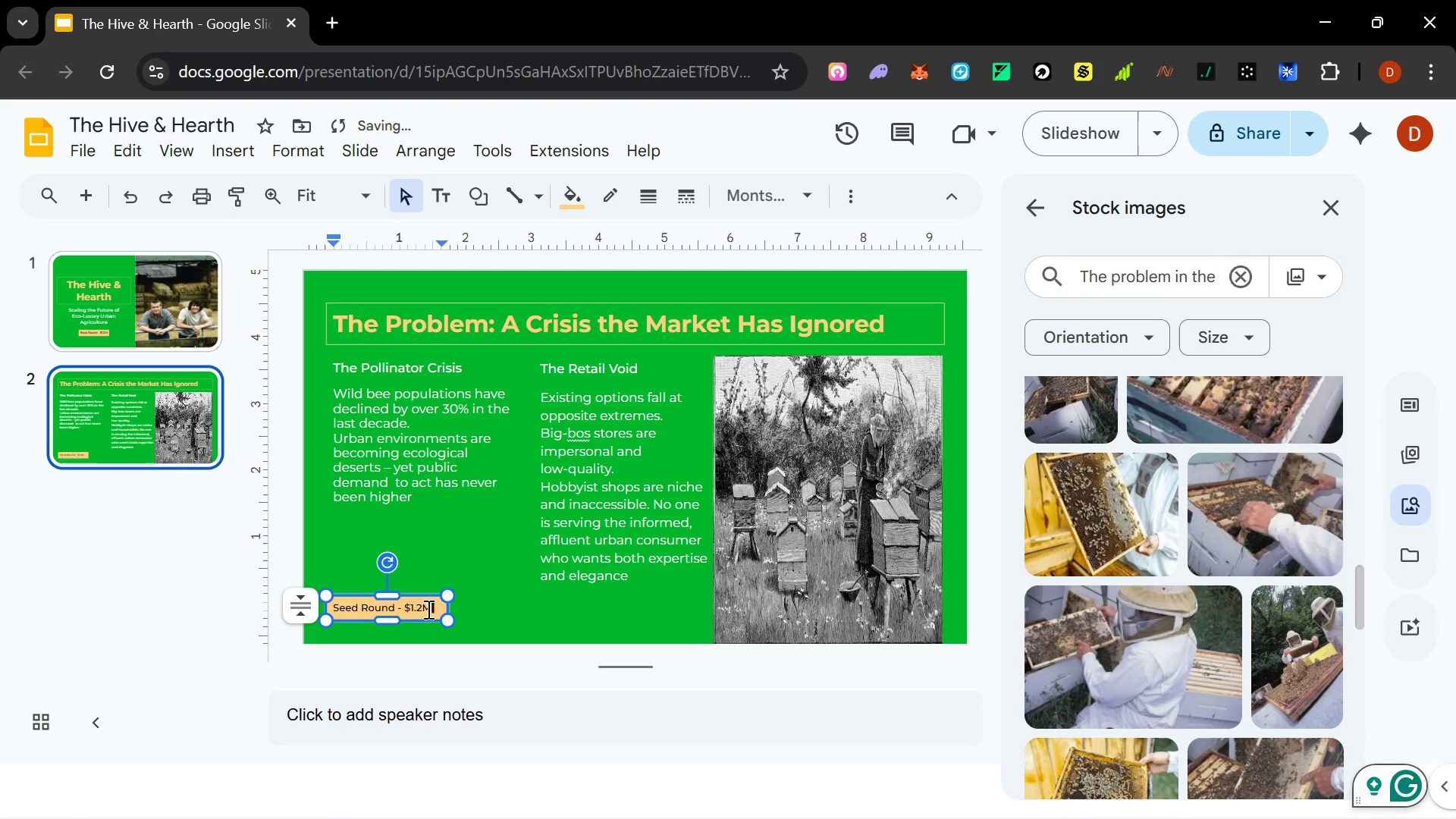 
key(Control+A)
 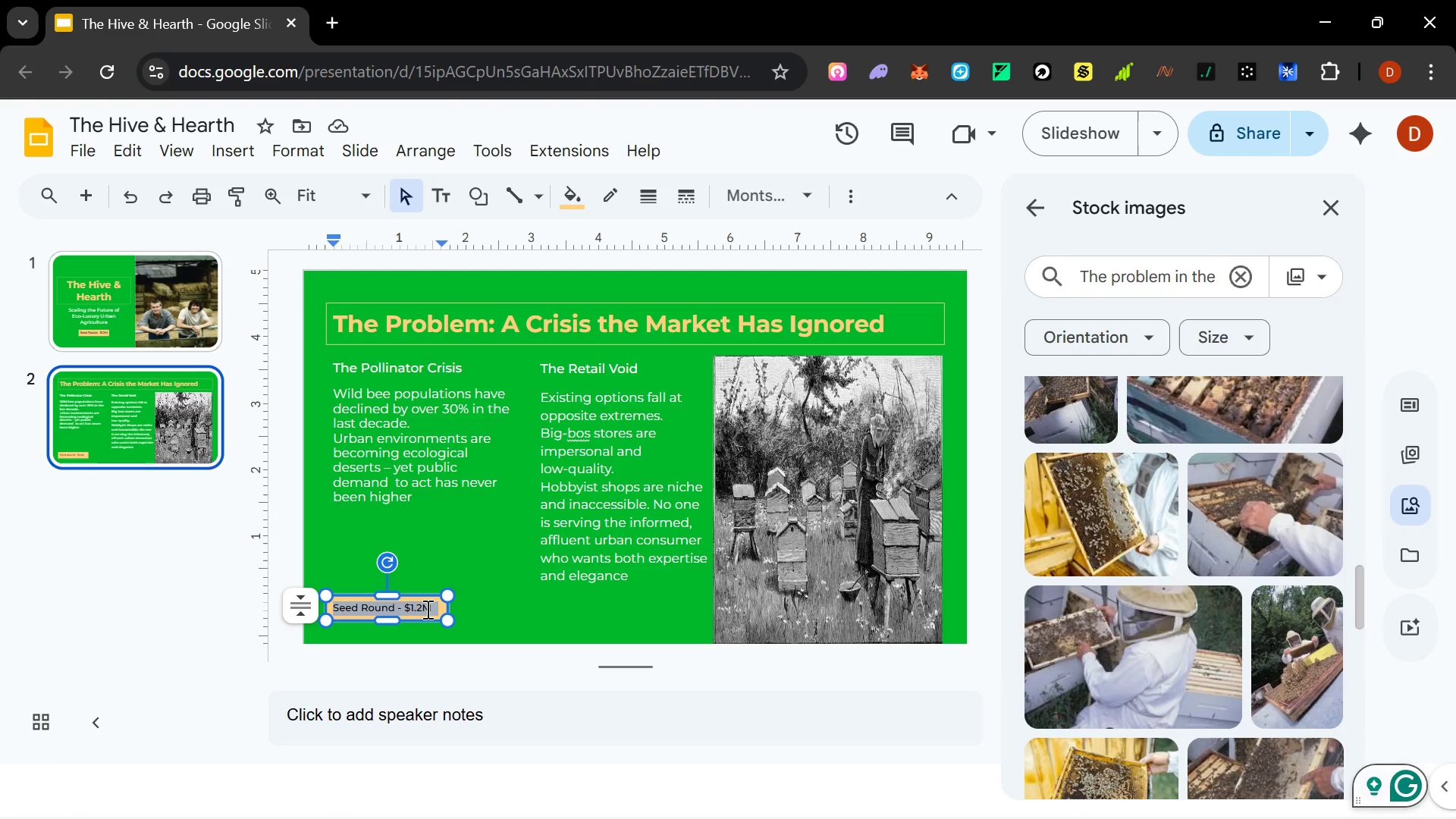 
wait(13.06)
 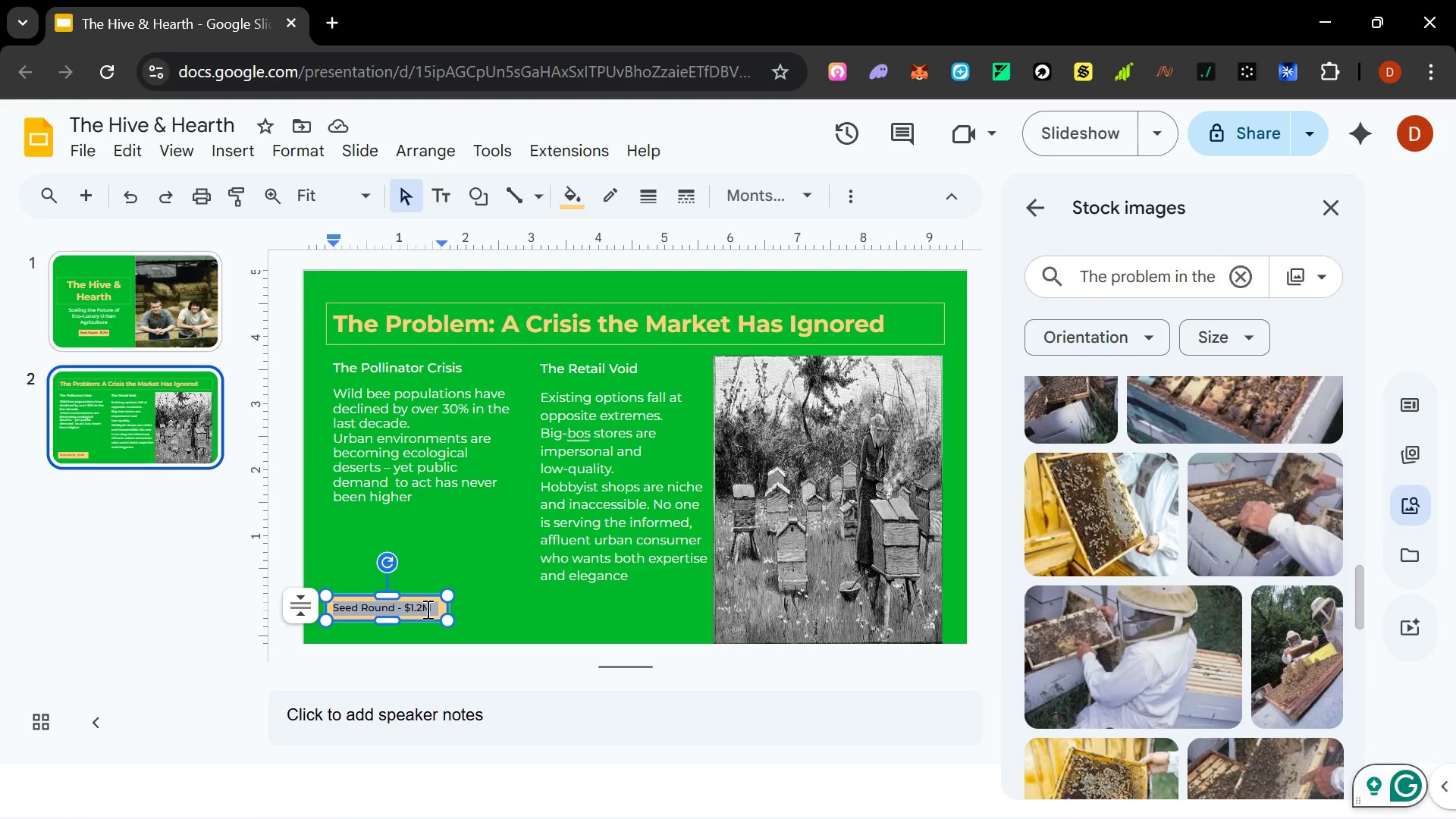 
type(Urban dwellers want to contr)
 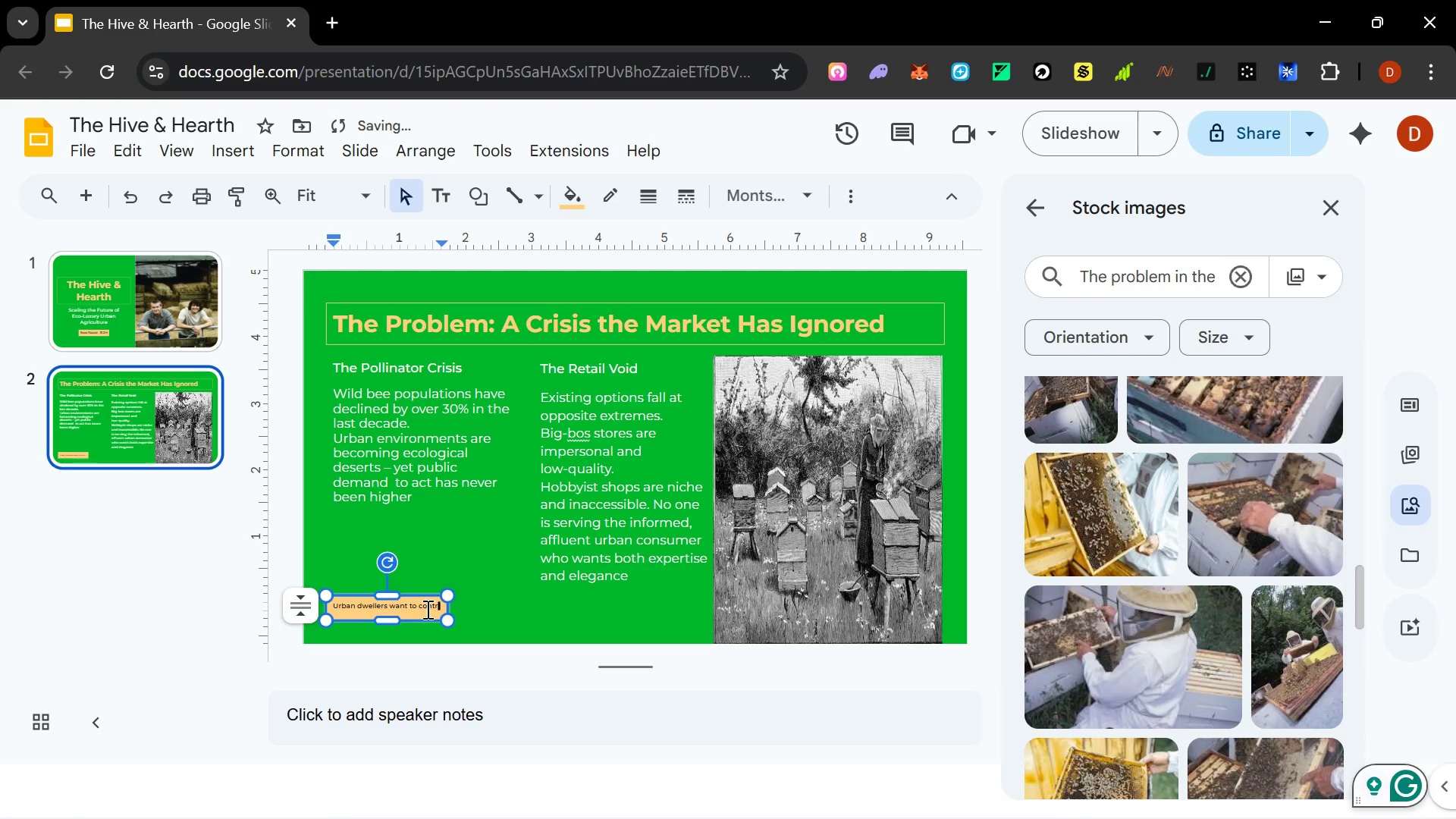 
key(Control+Z)
 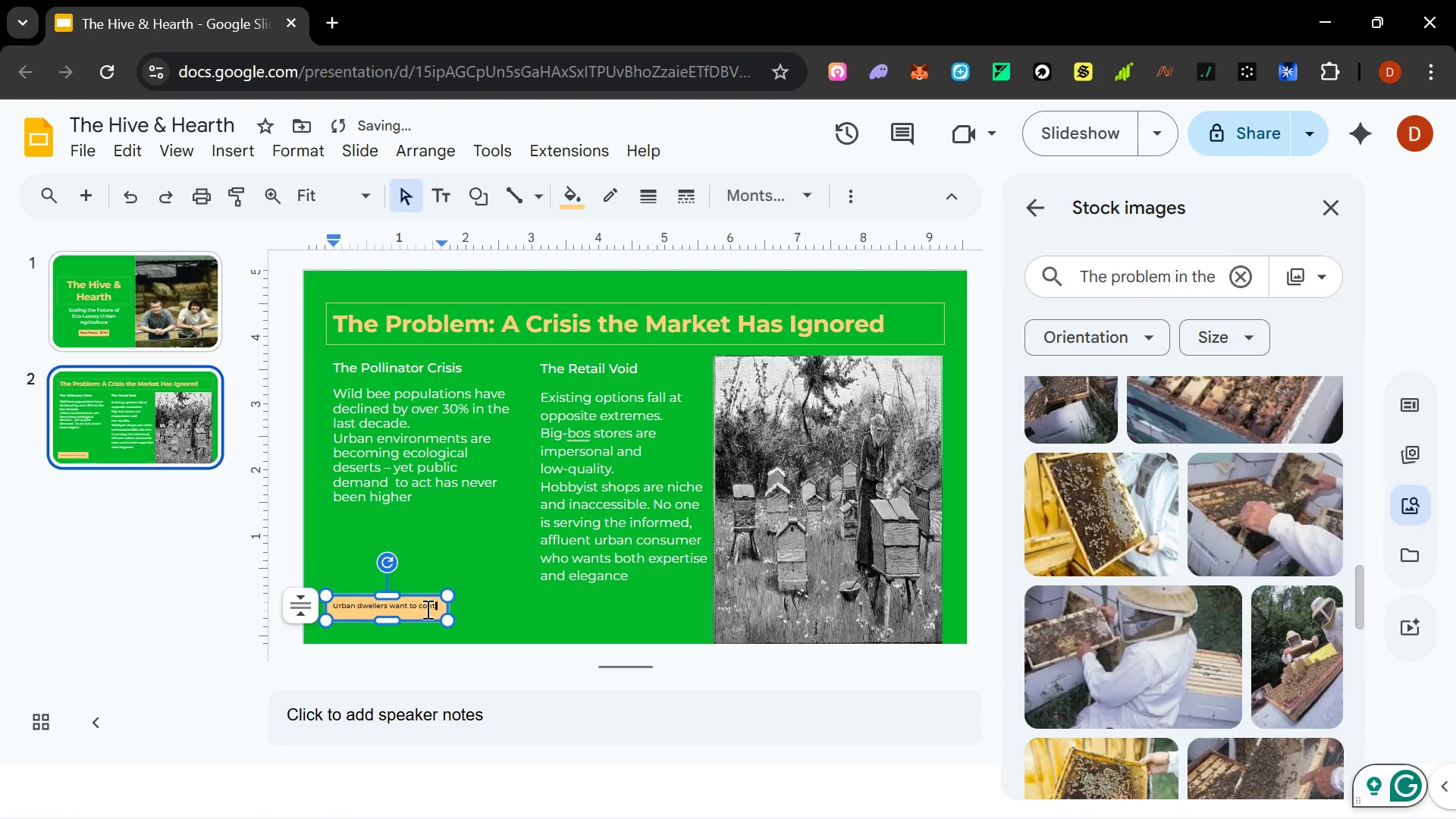 
key(Control+Z)
 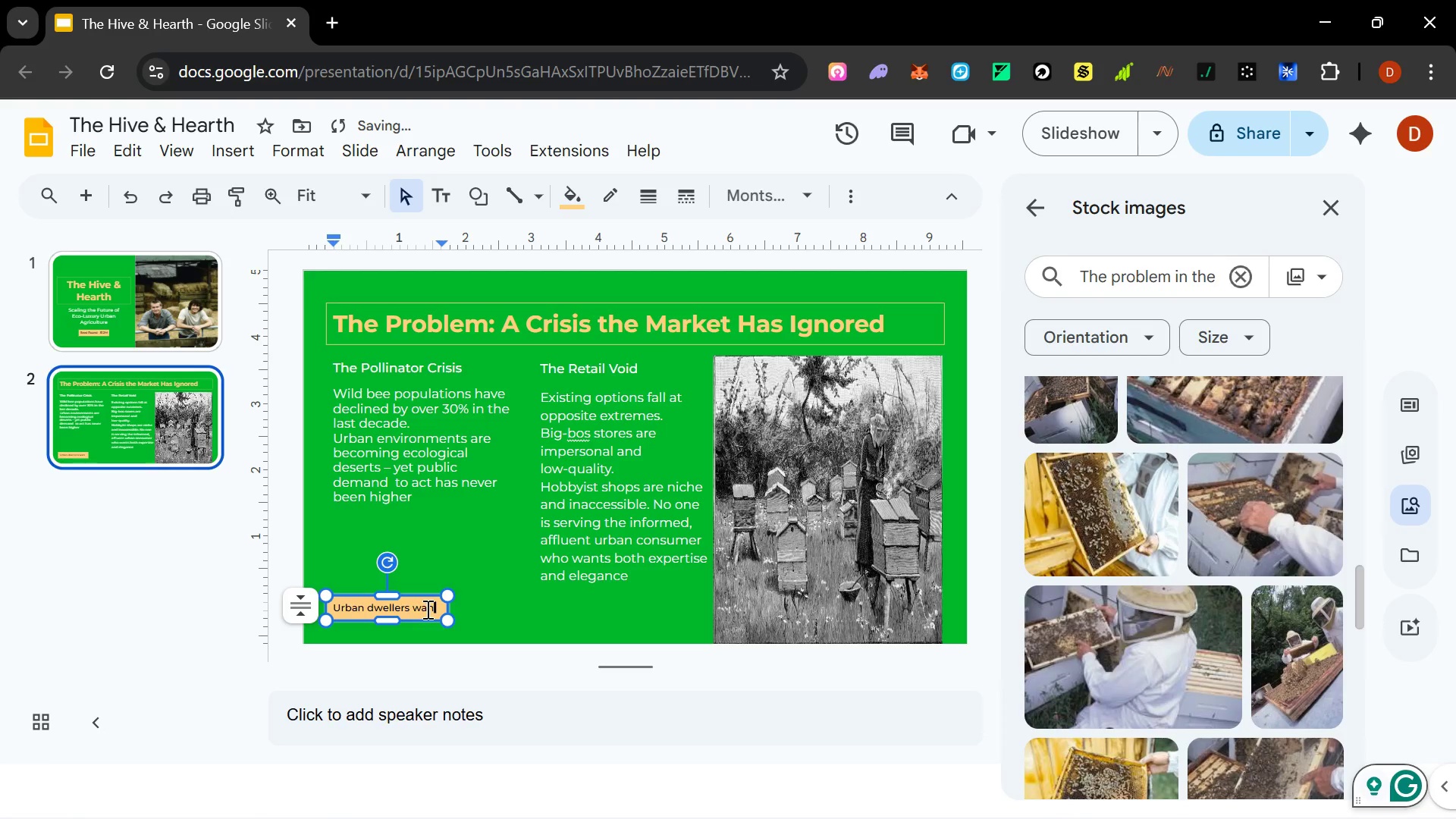 
key(Control+Z)
 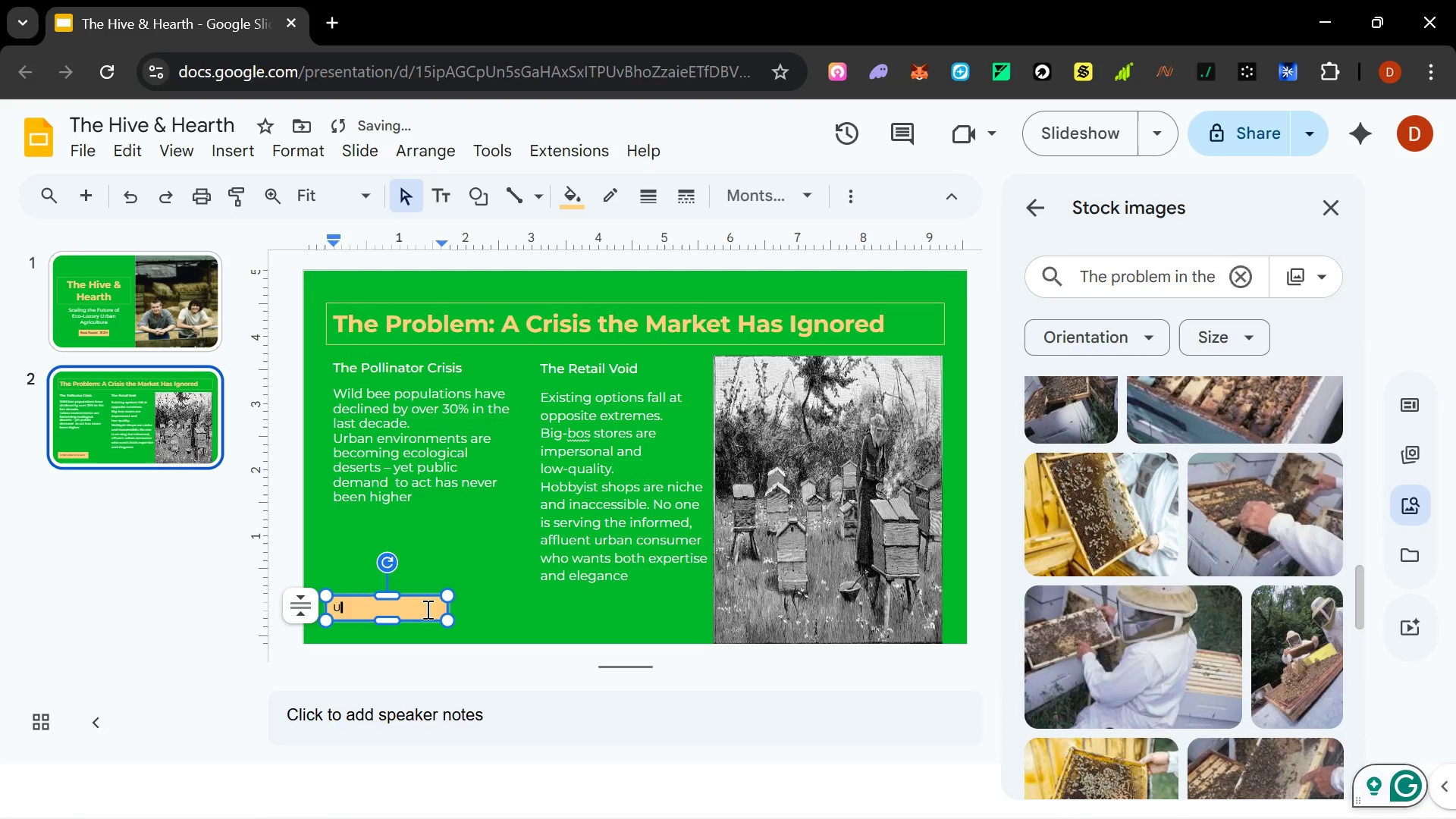 
key(Control+Z)
 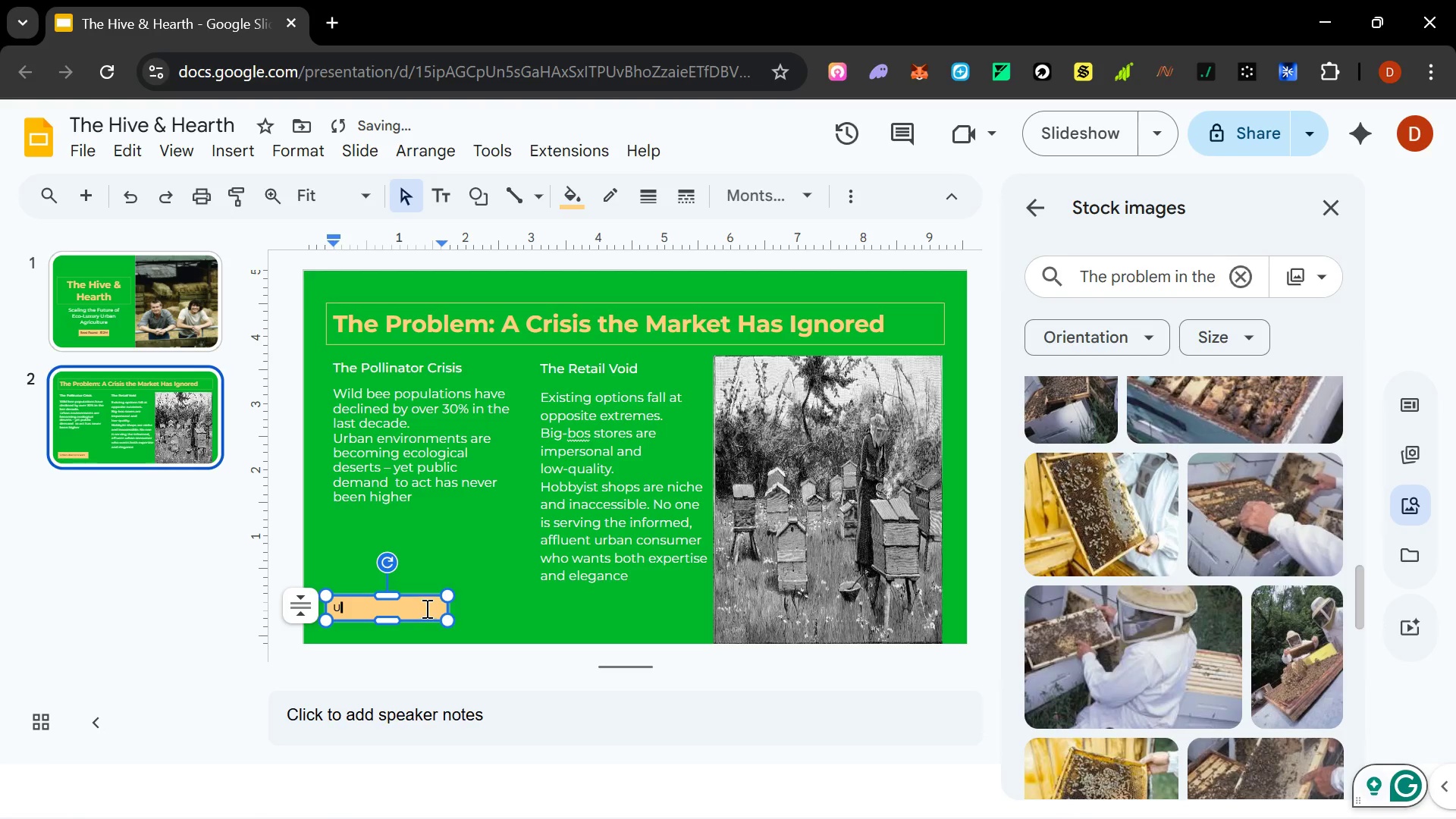 
key(Control+Z)
 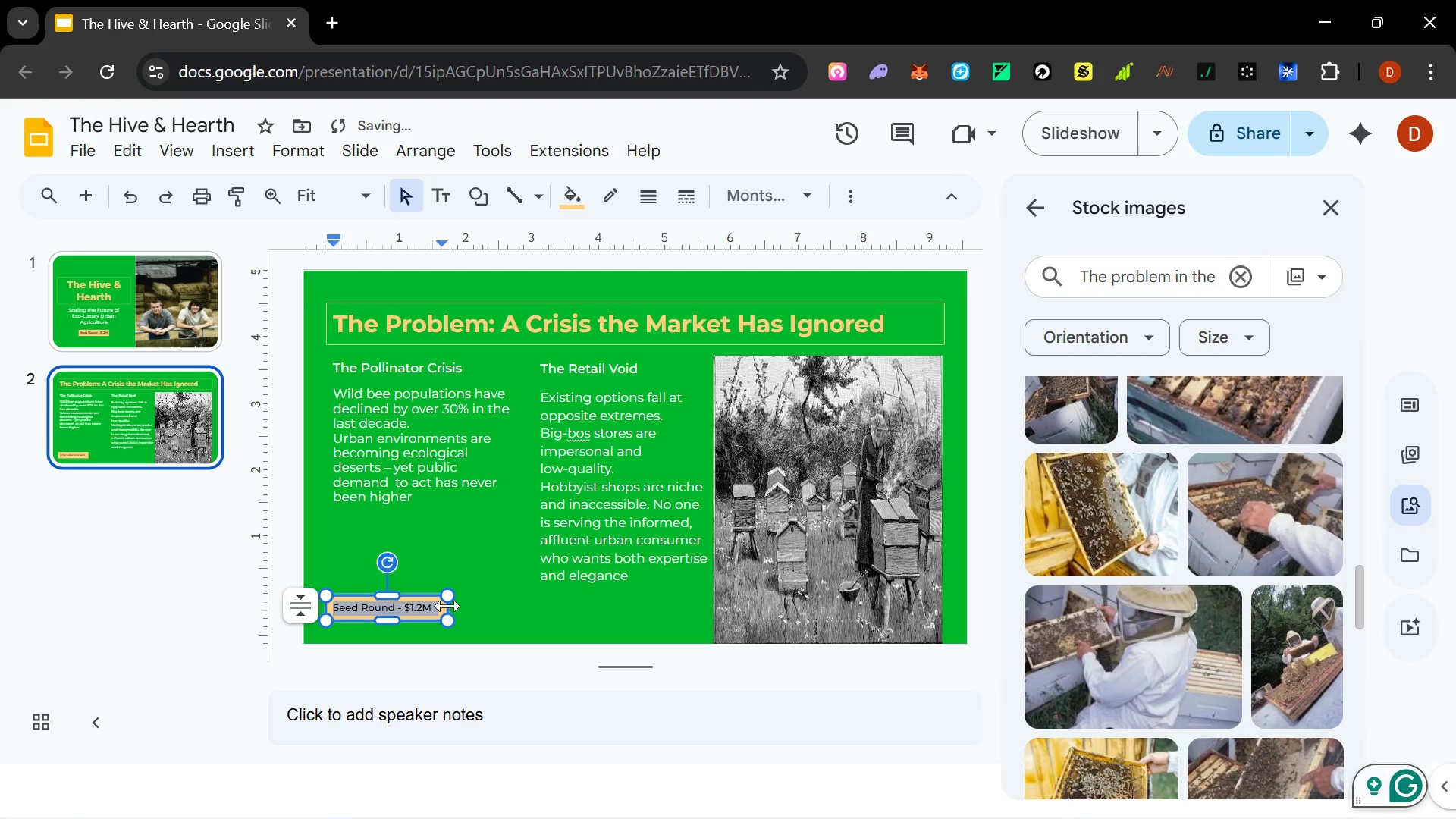 
left_click_drag(start_coordinate=[447, 606], to_coordinate=[681, 611])
 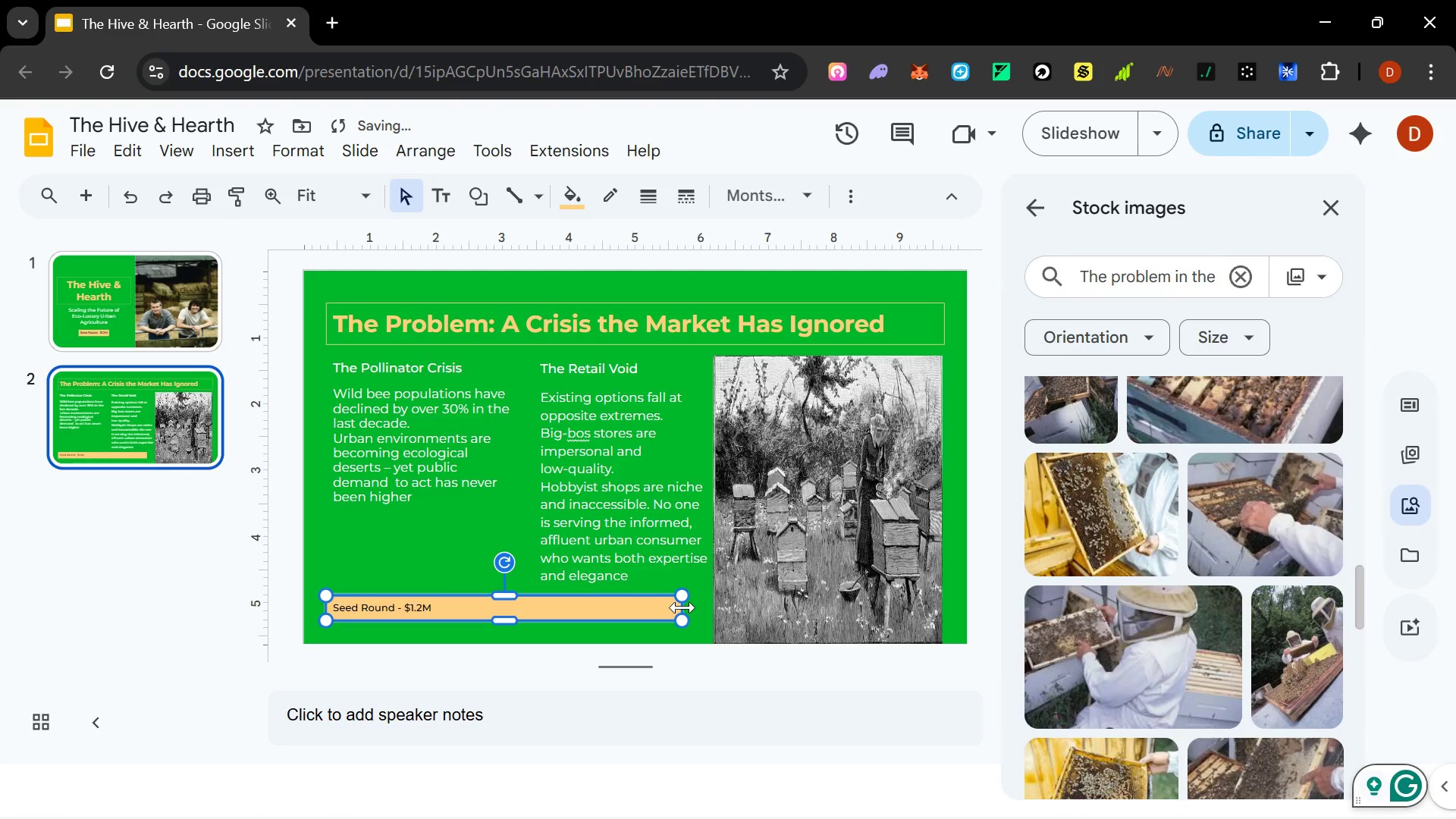 
left_click_drag(start_coordinate=[686, 608], to_coordinate=[710, 610])
 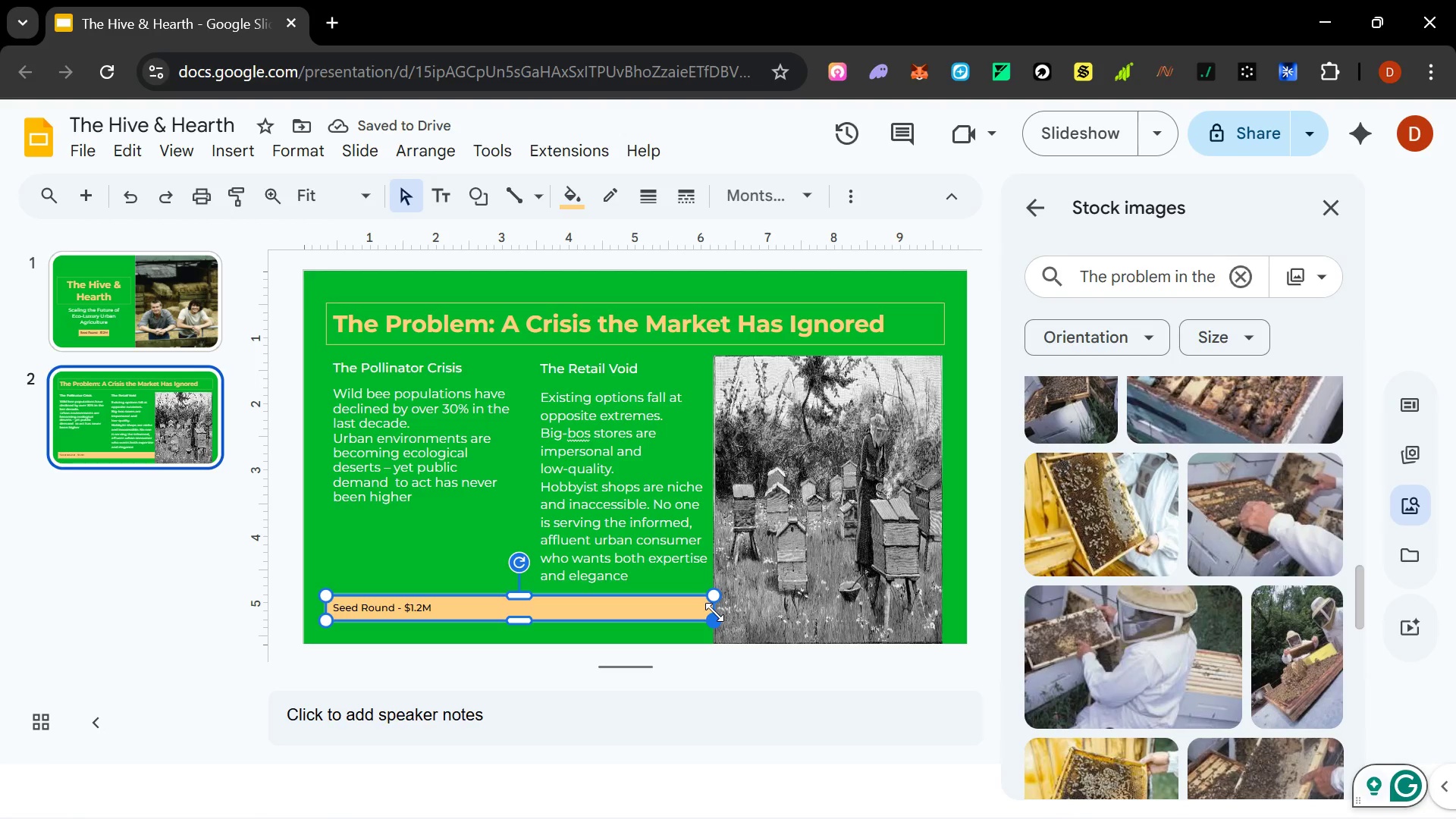 
left_click_drag(start_coordinate=[711, 607], to_coordinate=[699, 607])
 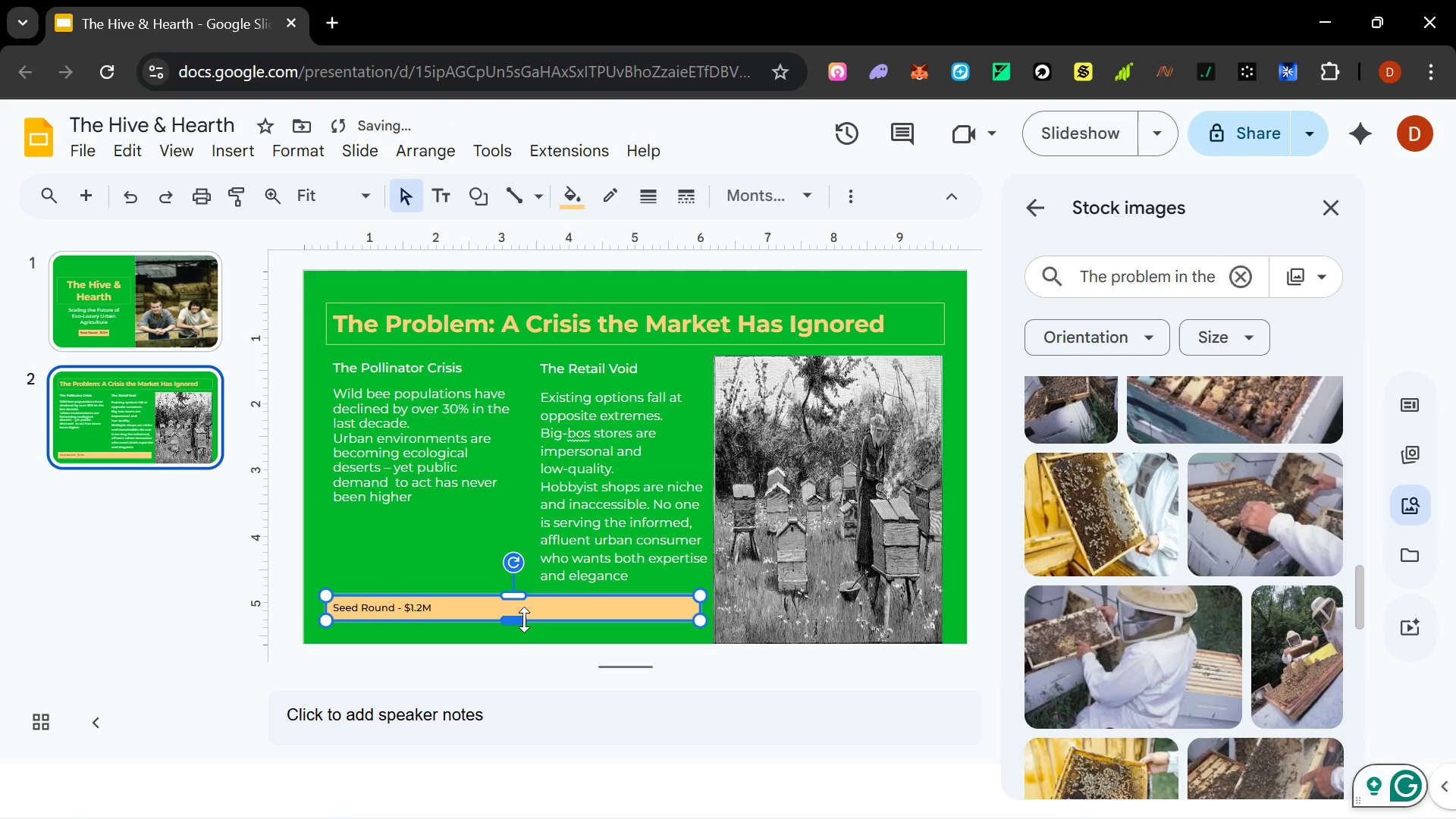 
left_click_drag(start_coordinate=[524, 620], to_coordinate=[522, 632])
 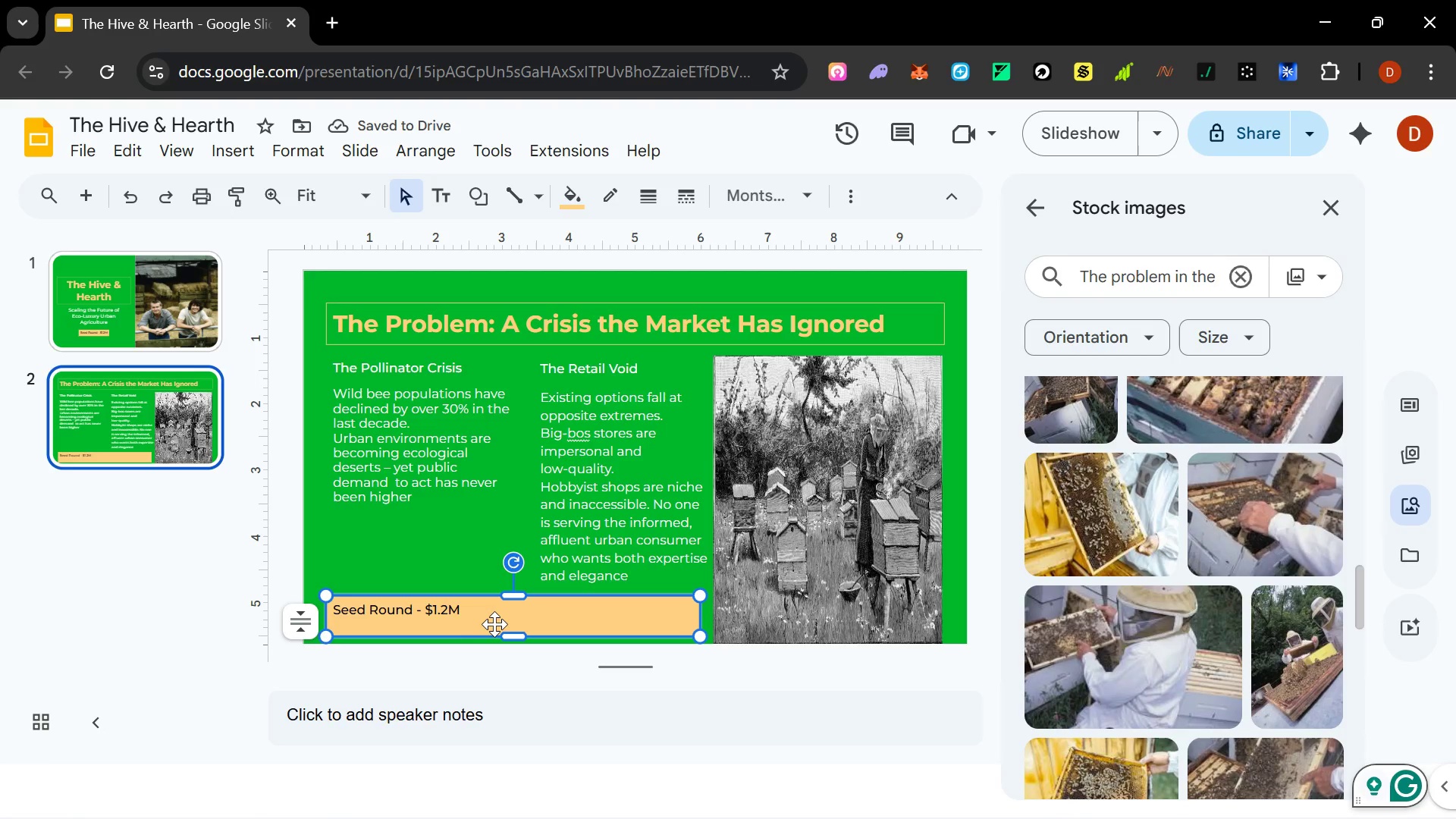 
left_click([464, 607])
 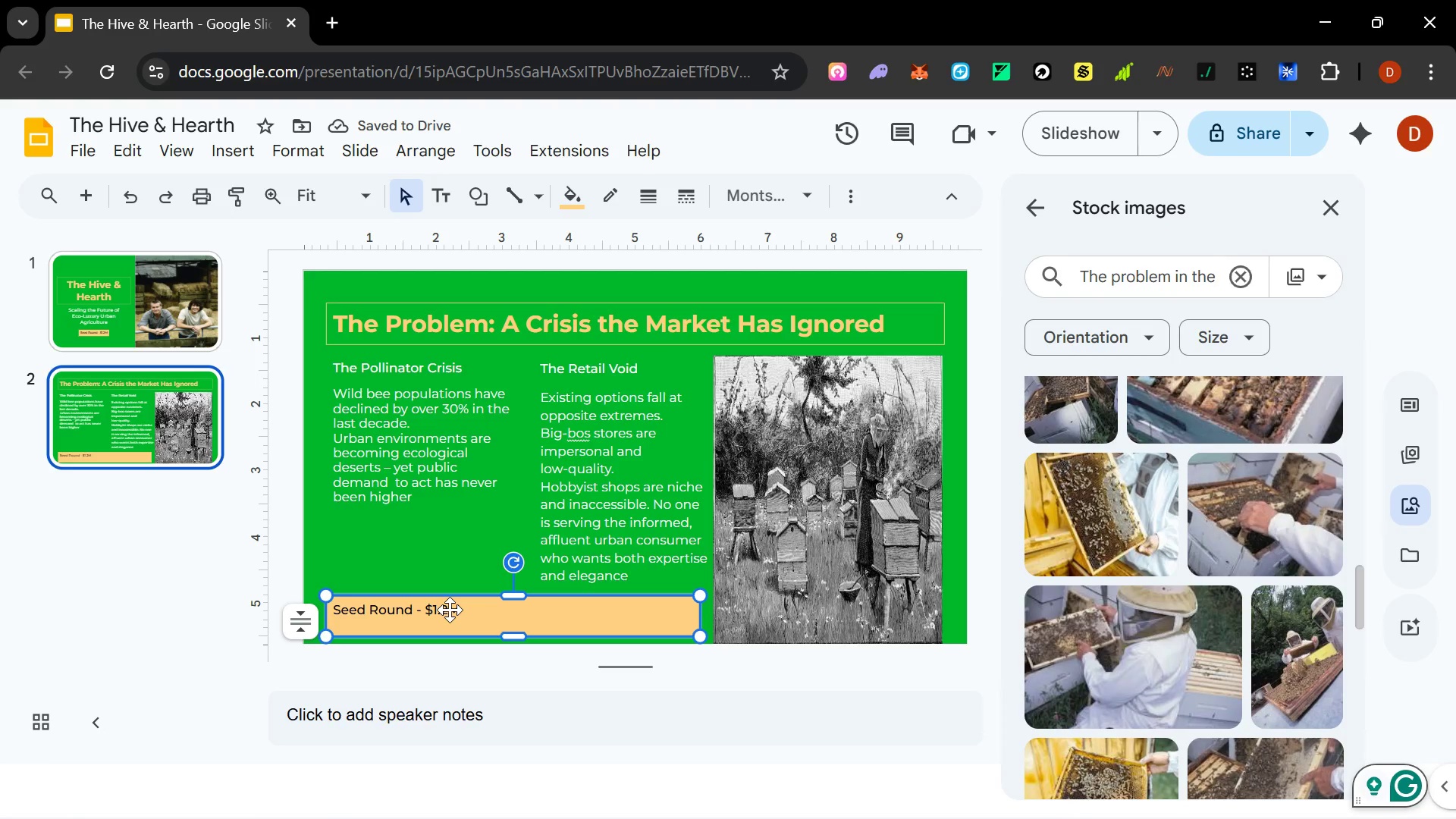 
left_click([450, 610])
 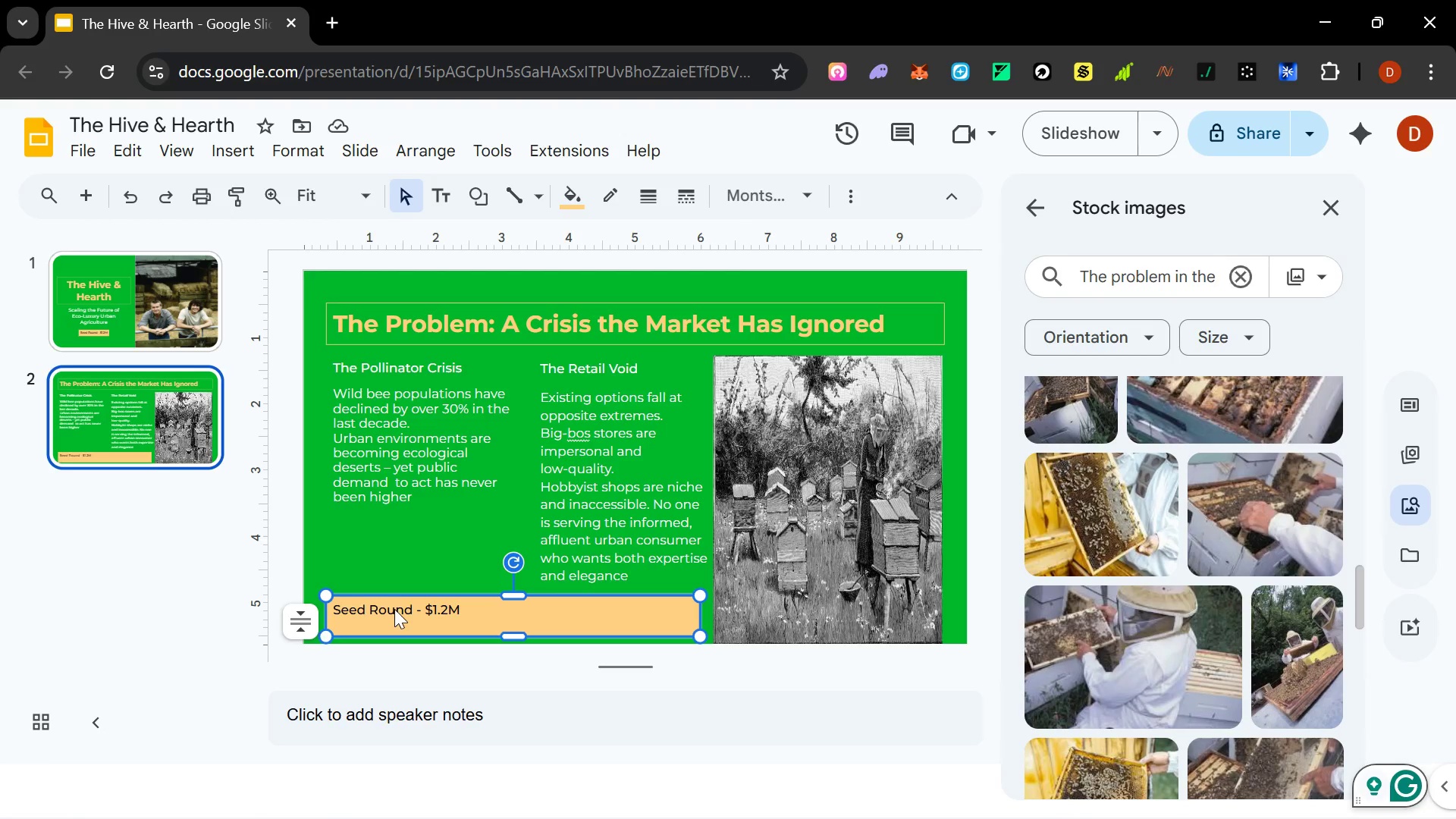 
left_click([394, 607])
 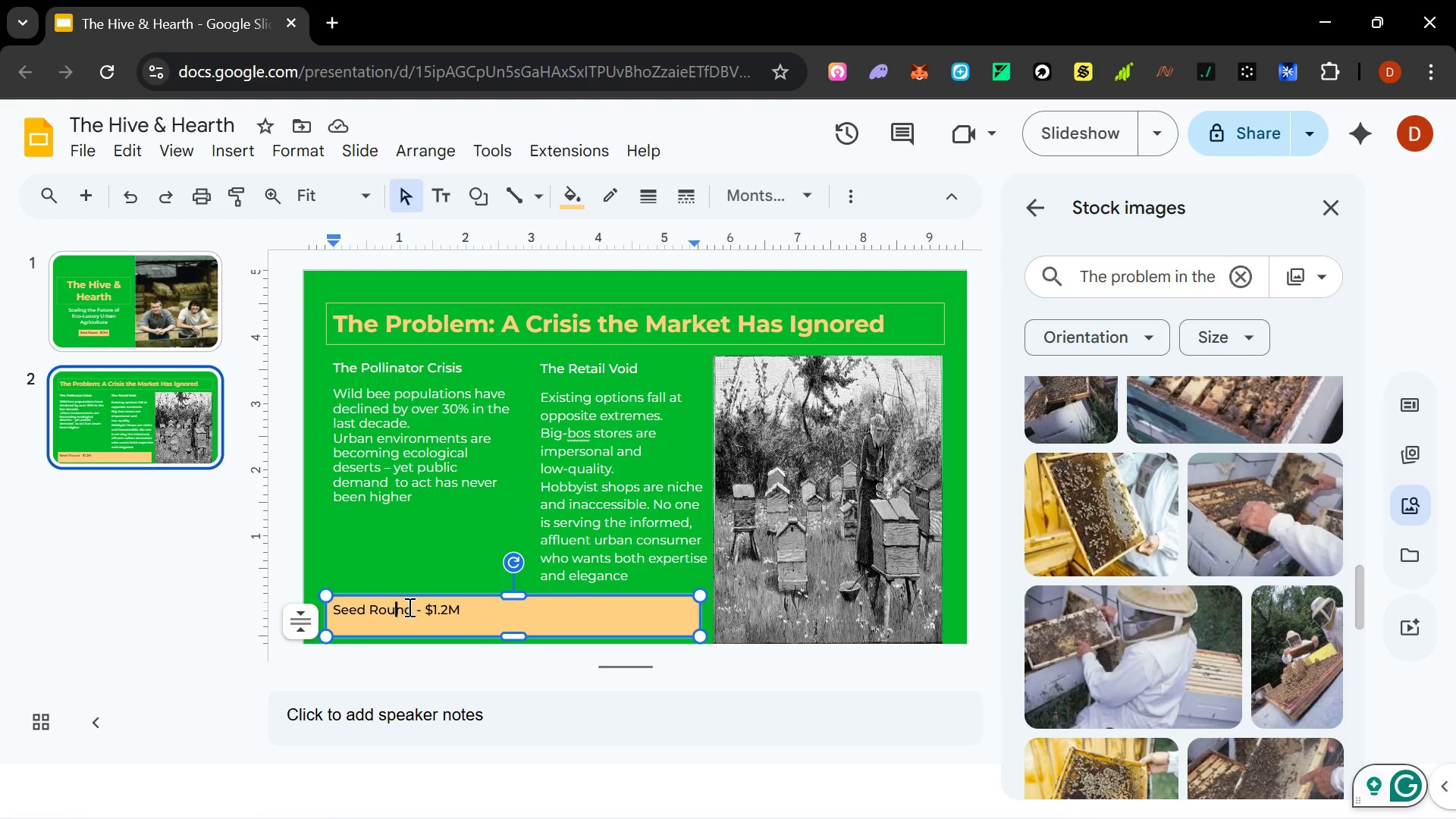 
key(Control+A)
 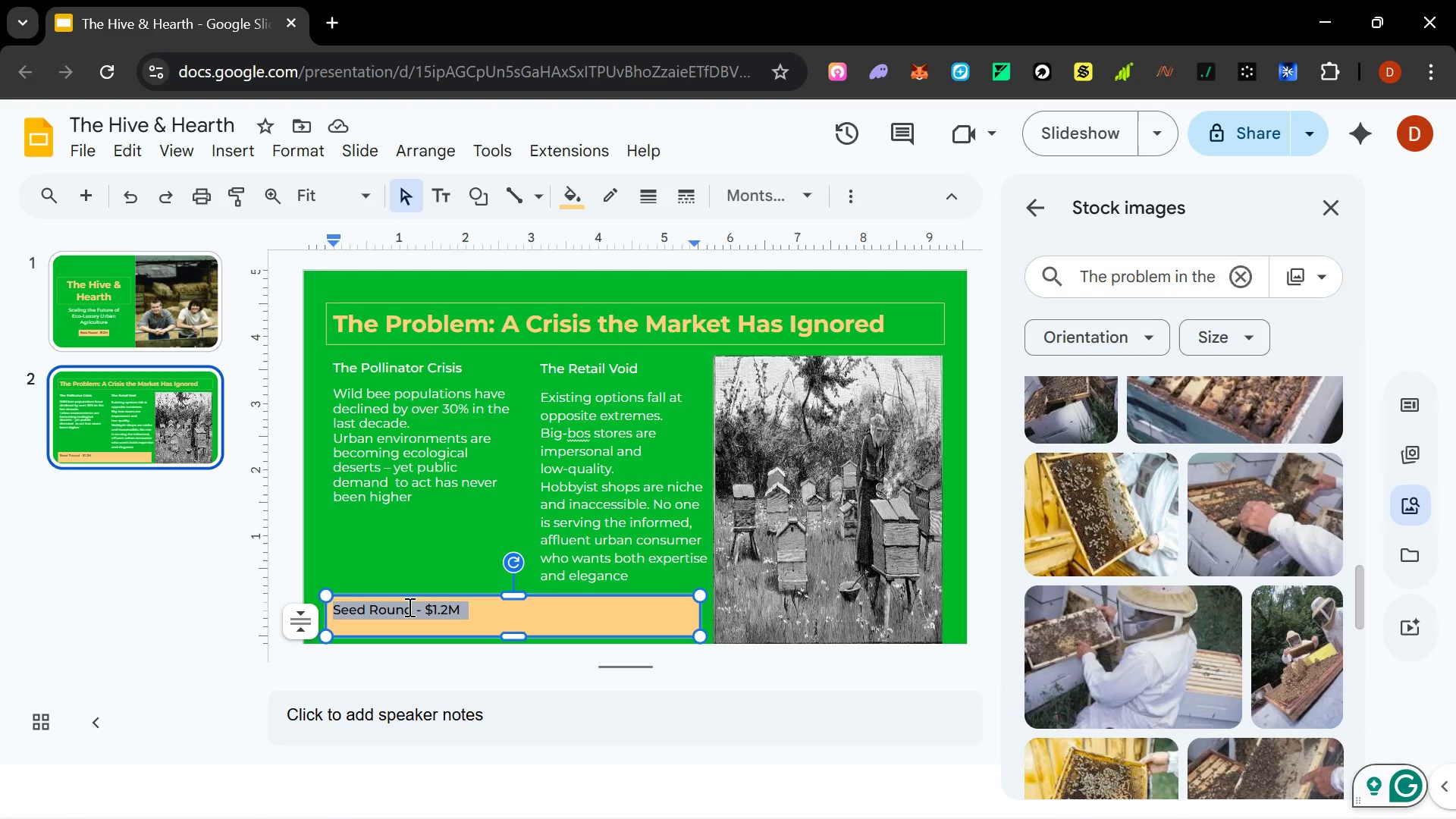 
type(Urban dwellers want to contribute to the environment -- they sin)
key(Backspace)
type(mply lack the expert resources and high end )
key(Backspace)
key(Backspace)
key(Backspace)
key(Backspace)
key(Backspace)
type(-end experience to do so)
 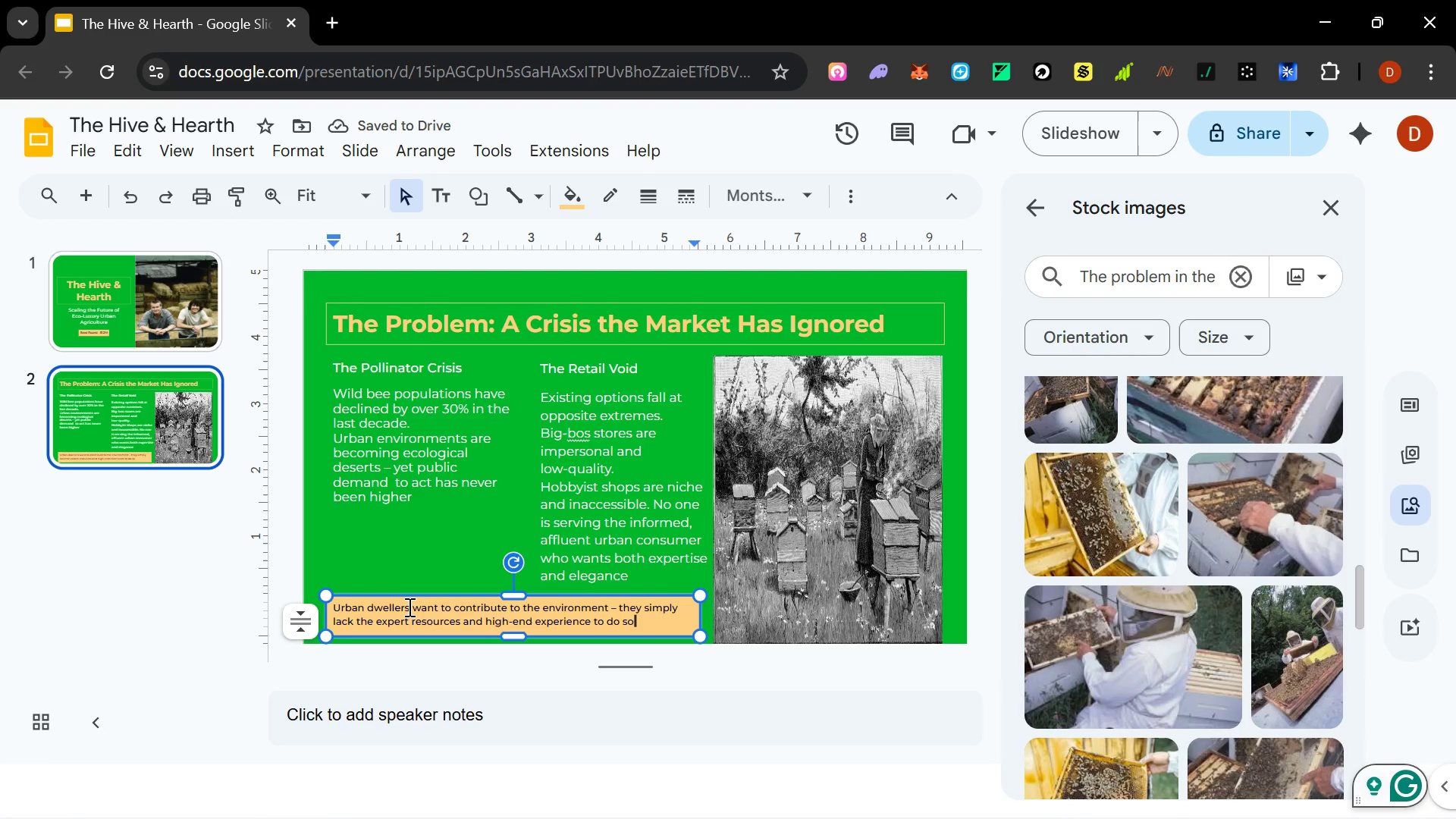 
type( confidently)
 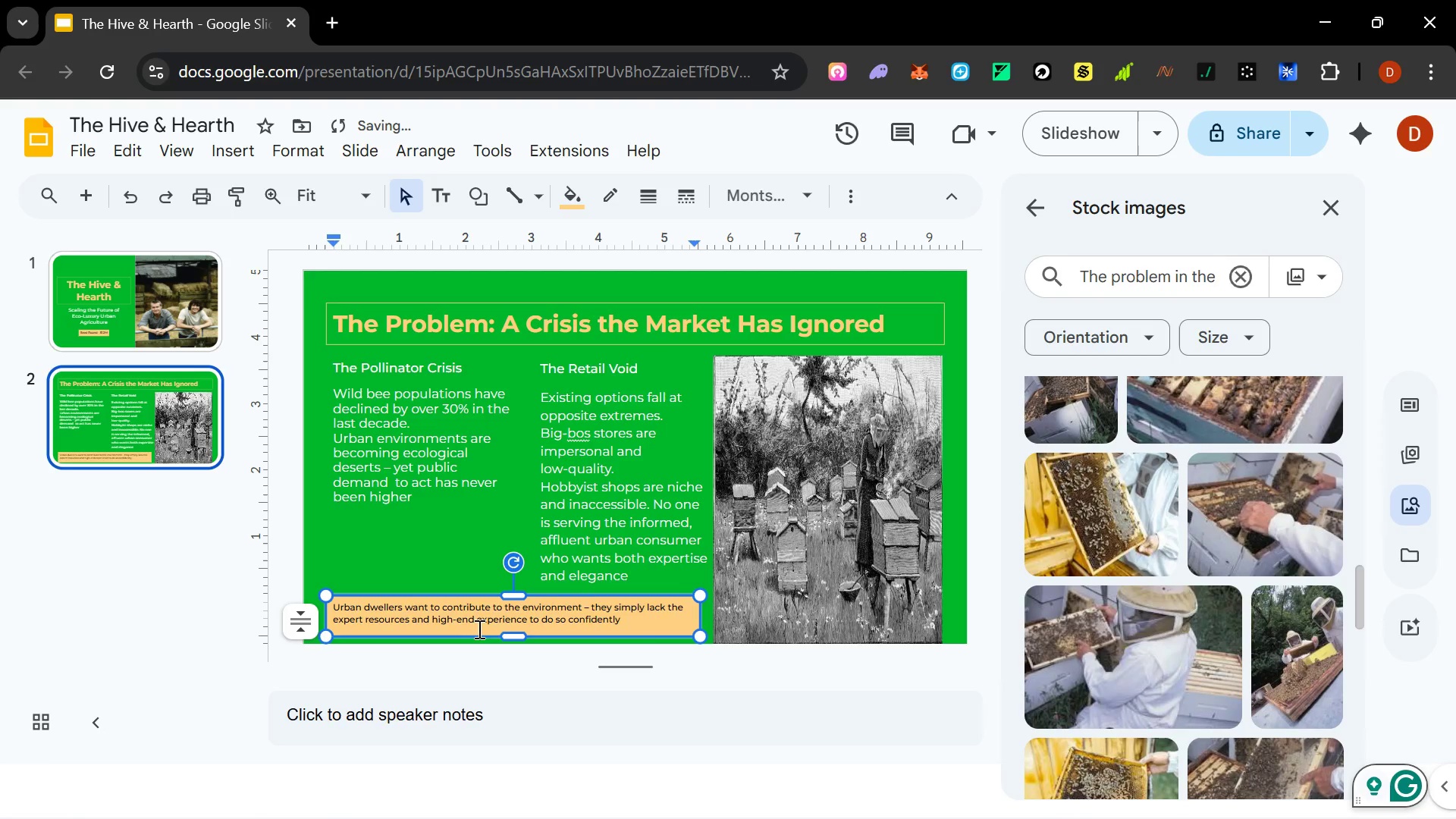 
left_click_drag(start_coordinate=[513, 633], to_coordinate=[513, 641])
 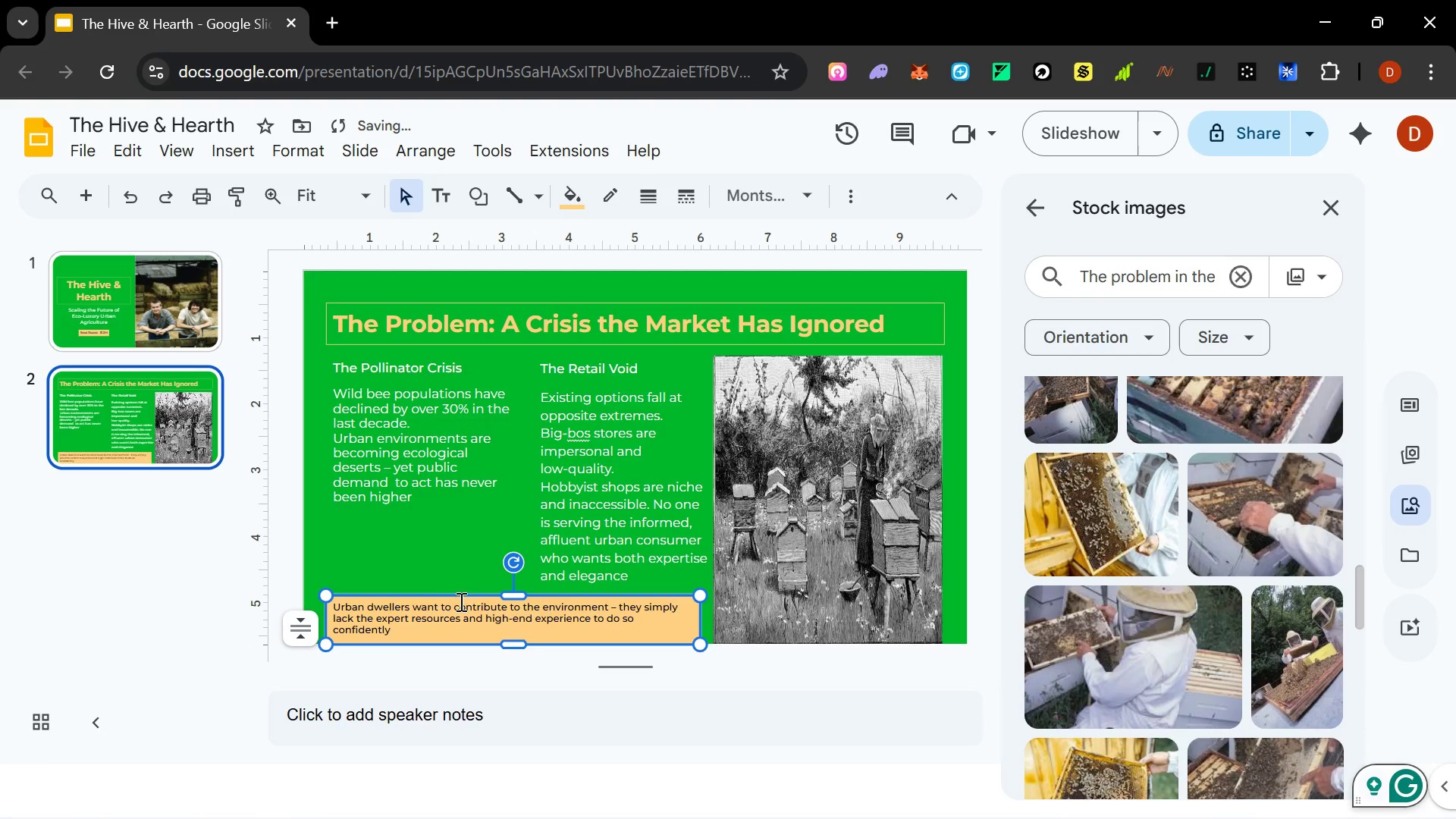 
left_click([450, 565])
 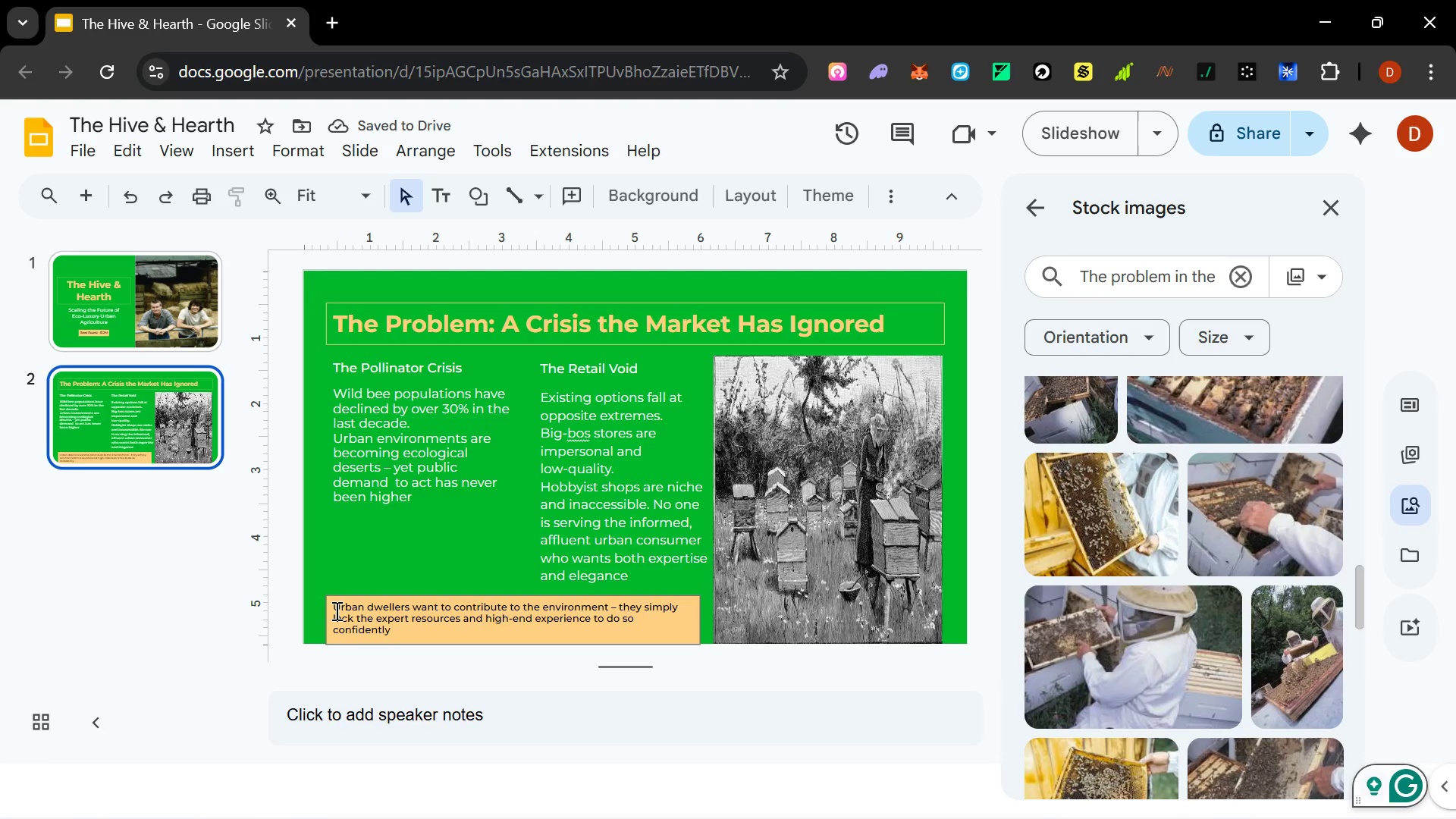 
left_click([335, 610])
 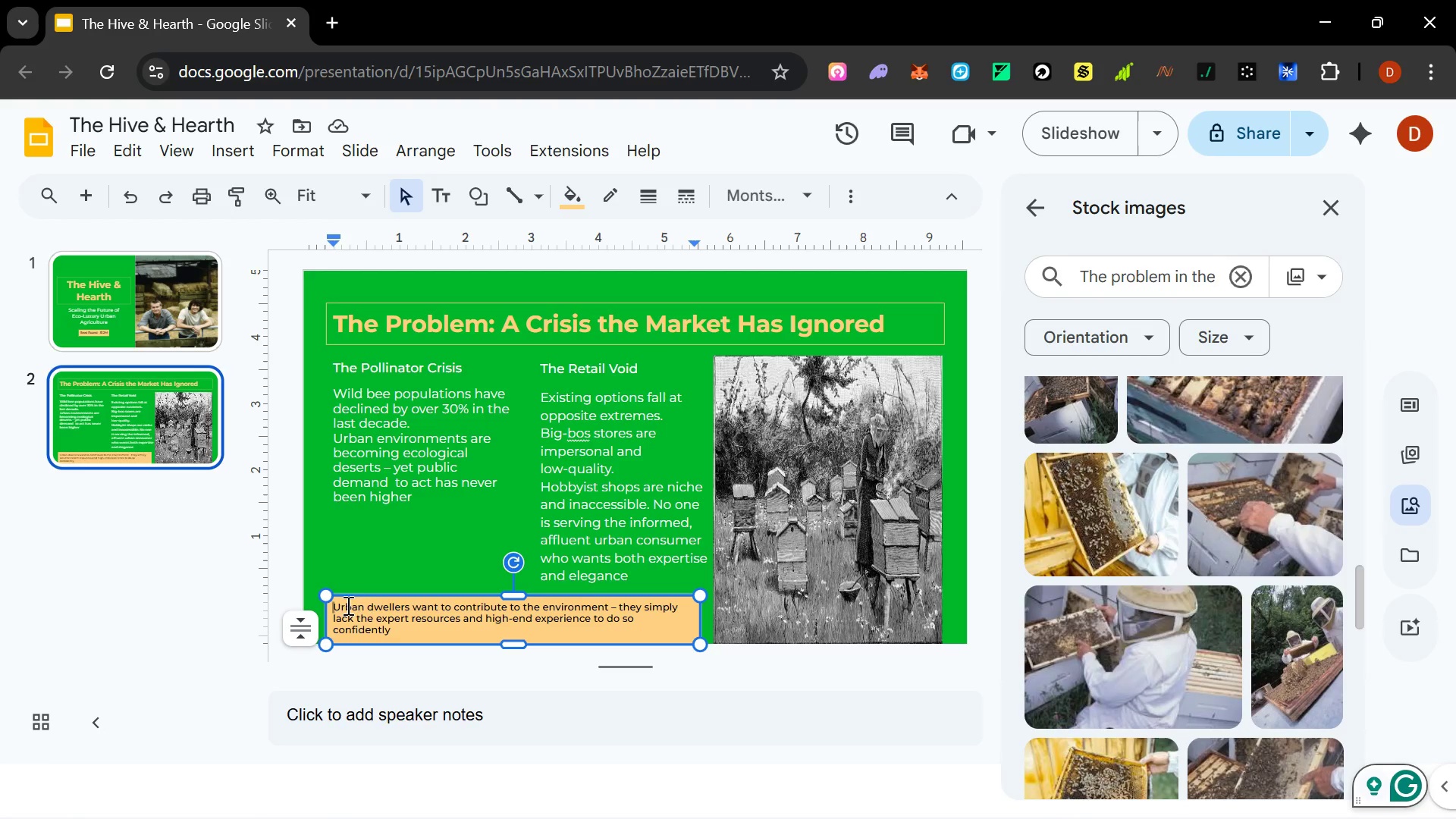 
left_click([248, 152])
 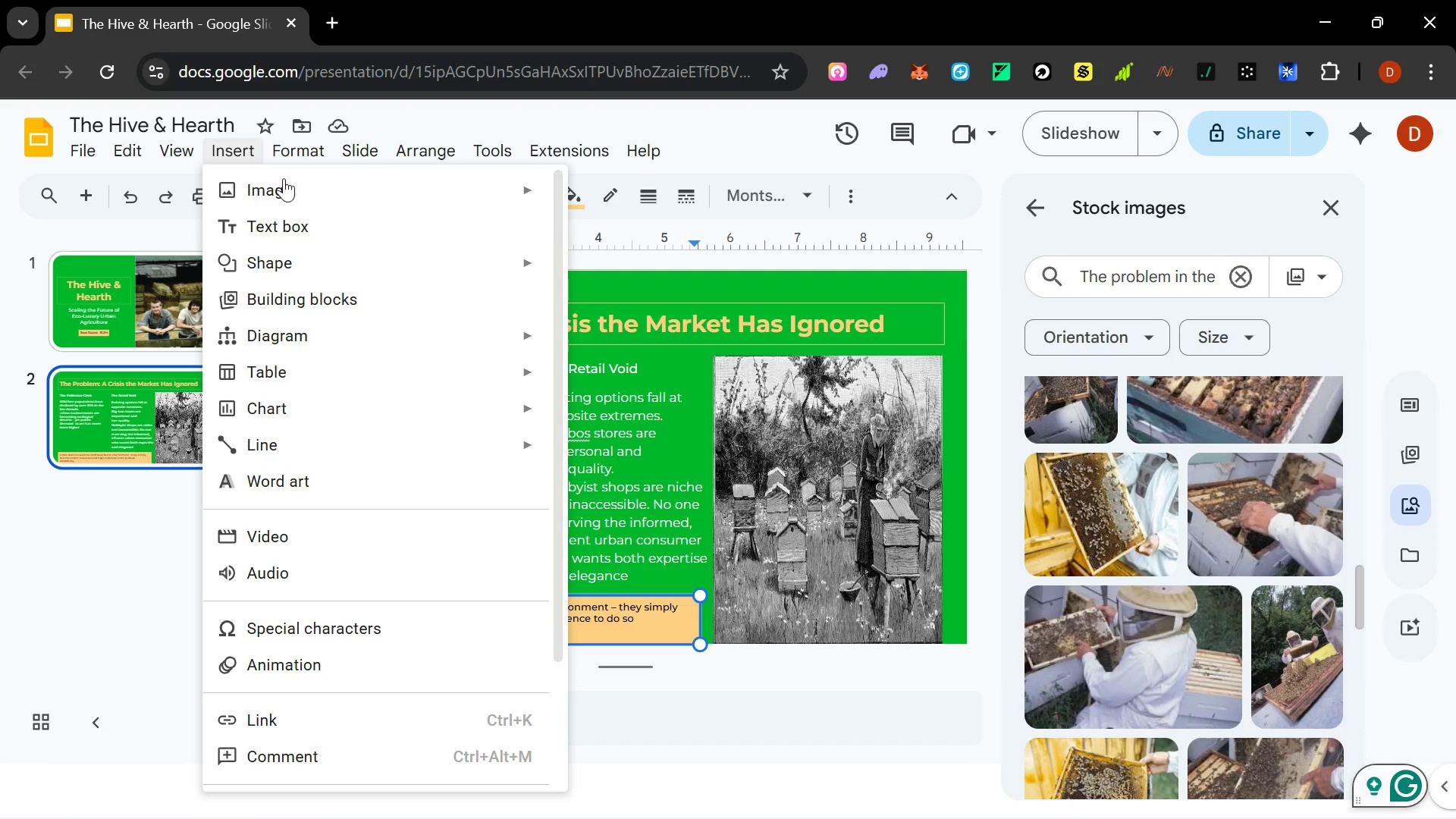 
mouse_move([560, 279])
 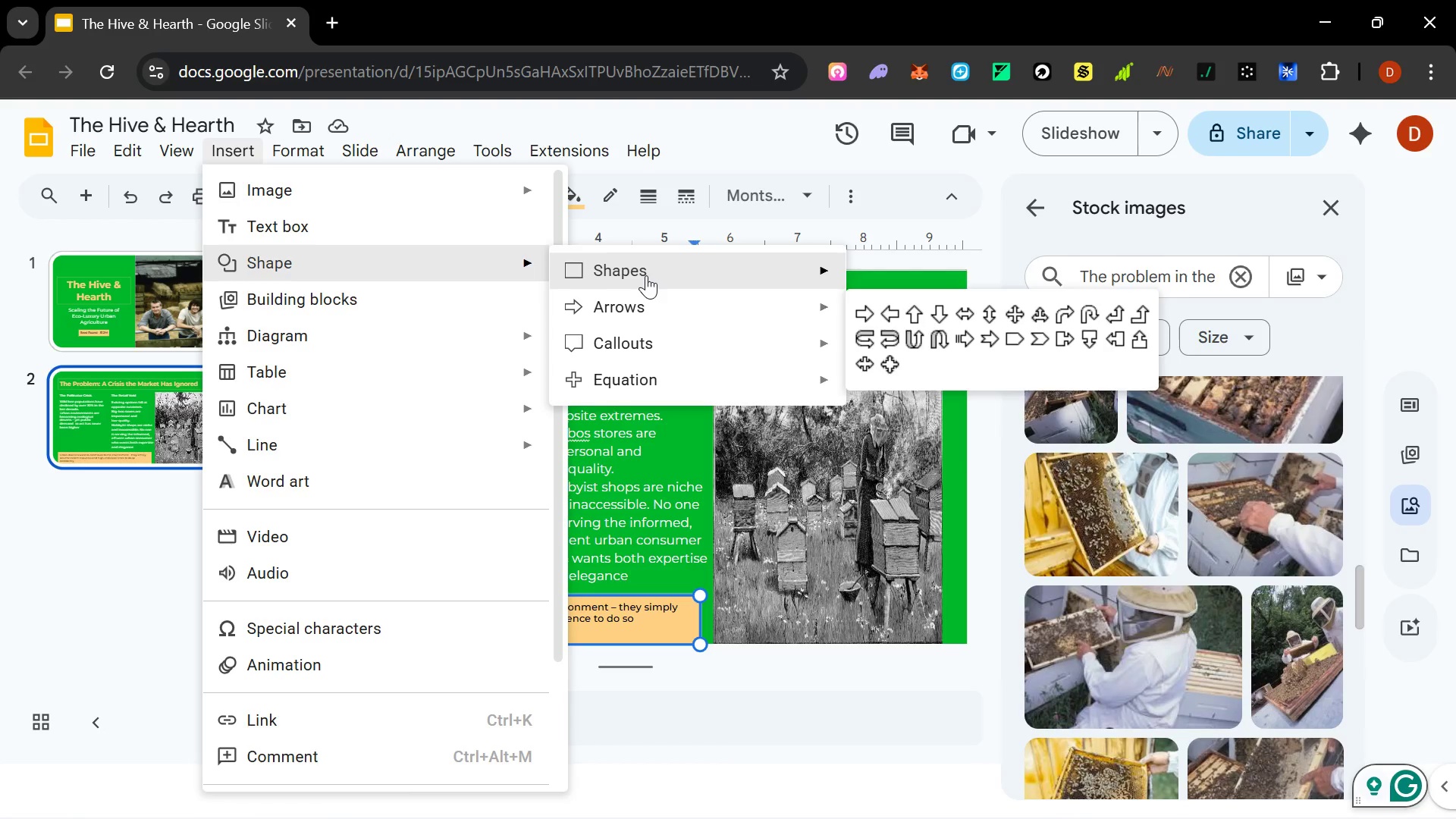 
wait(10.76)
 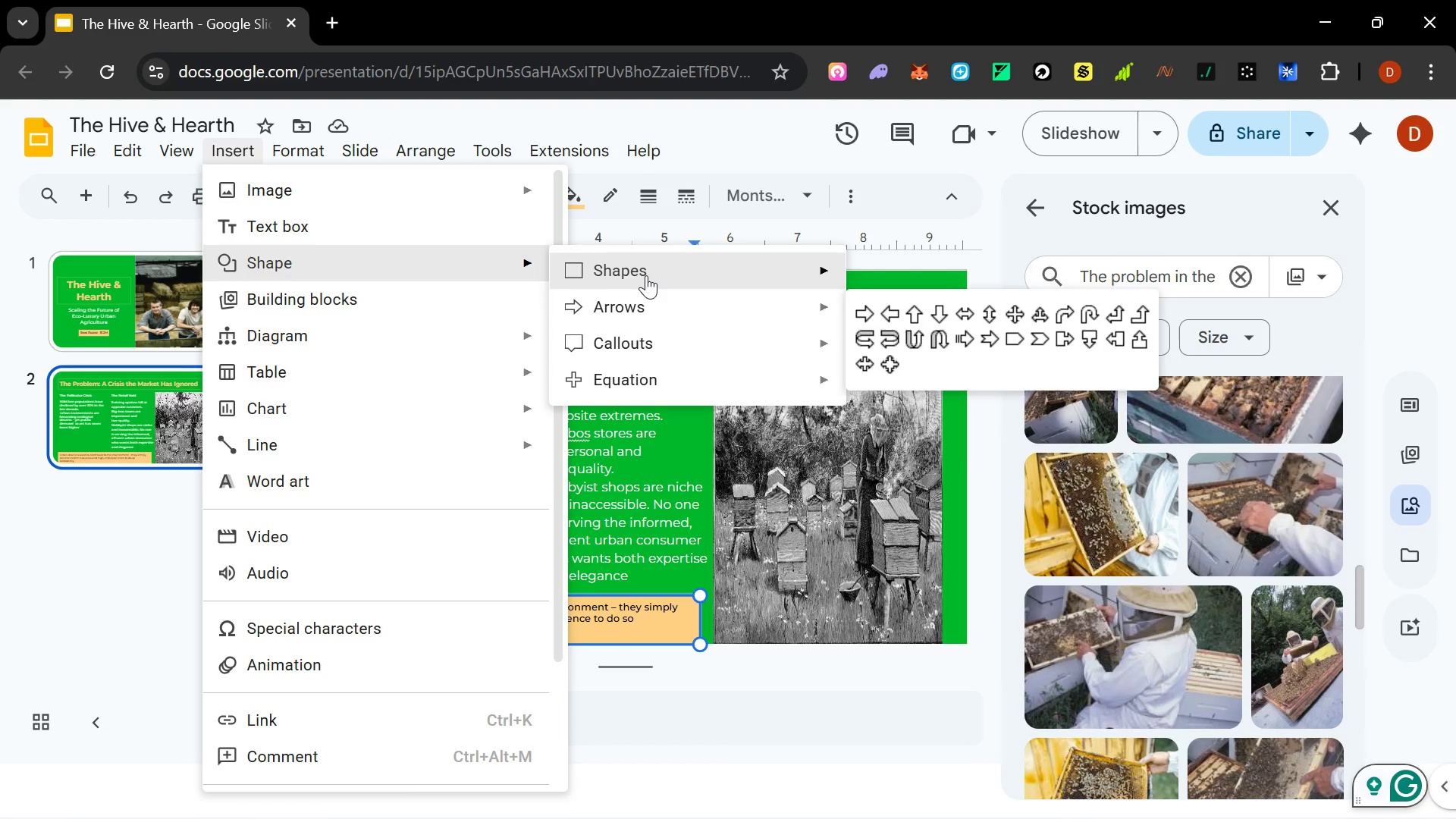 
left_click([742, 443])
 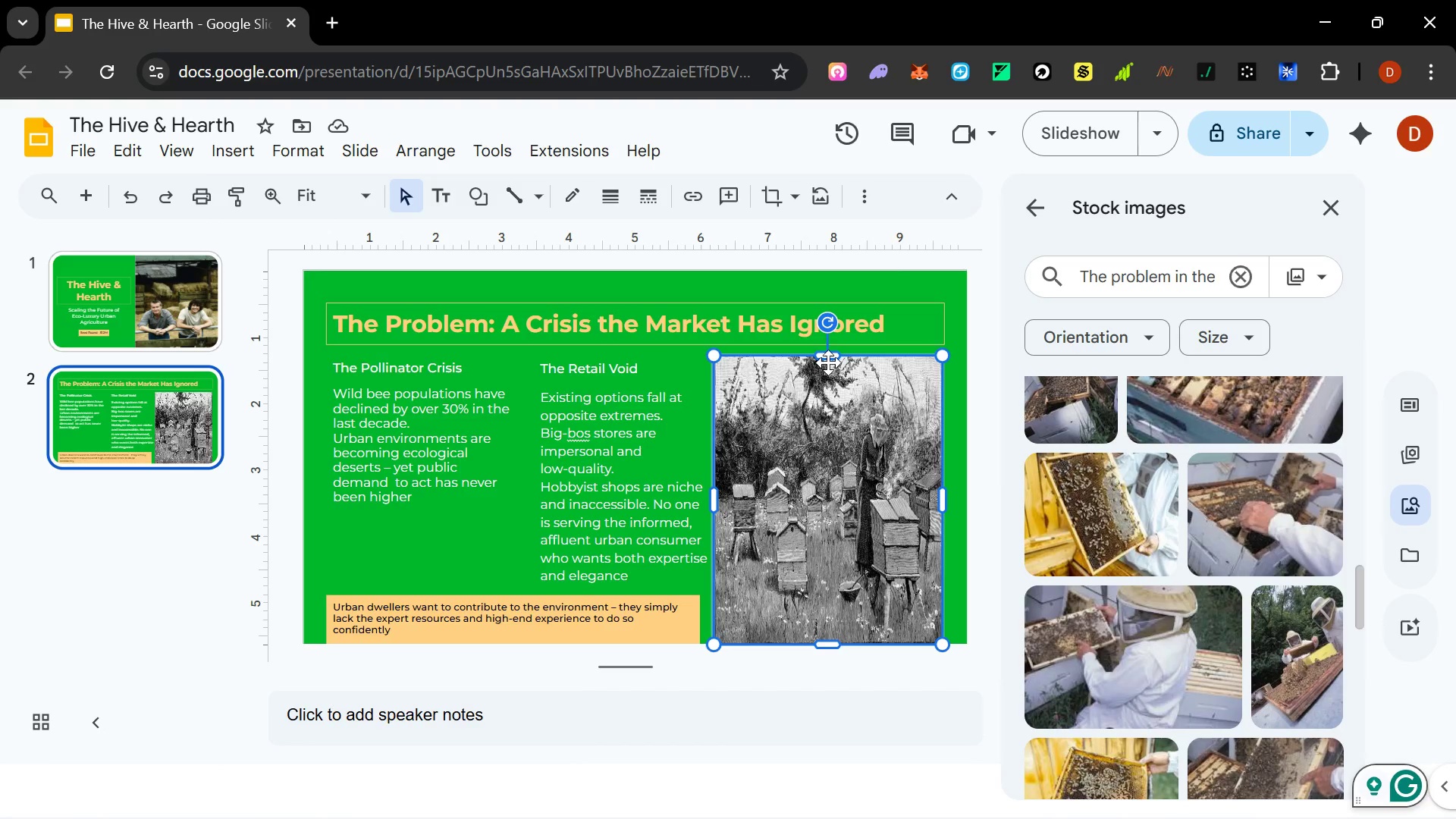 
left_click_drag(start_coordinate=[829, 358], to_coordinate=[830, 344])
 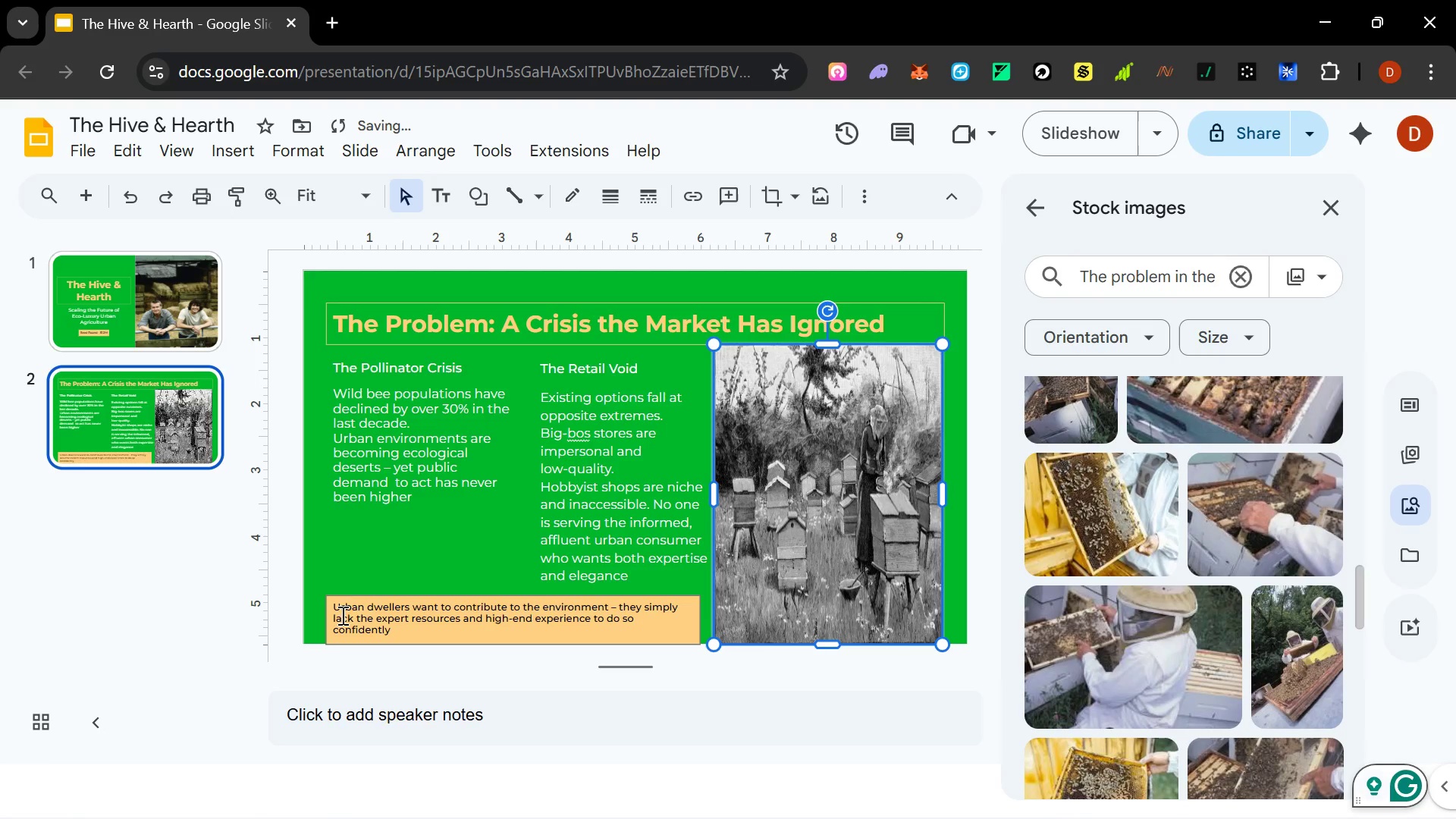 
left_click([335, 609])
 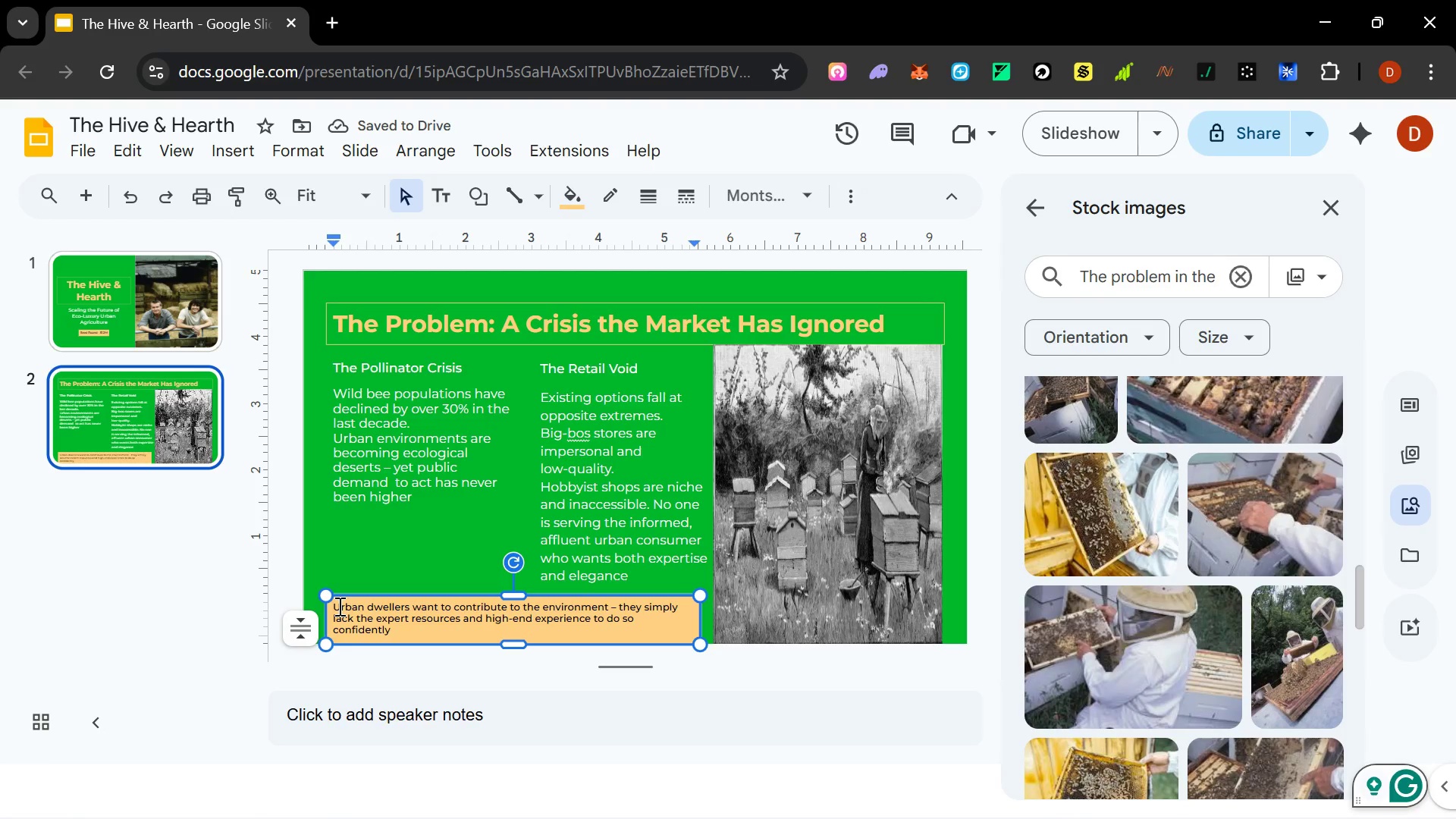 
key(Control+A)
 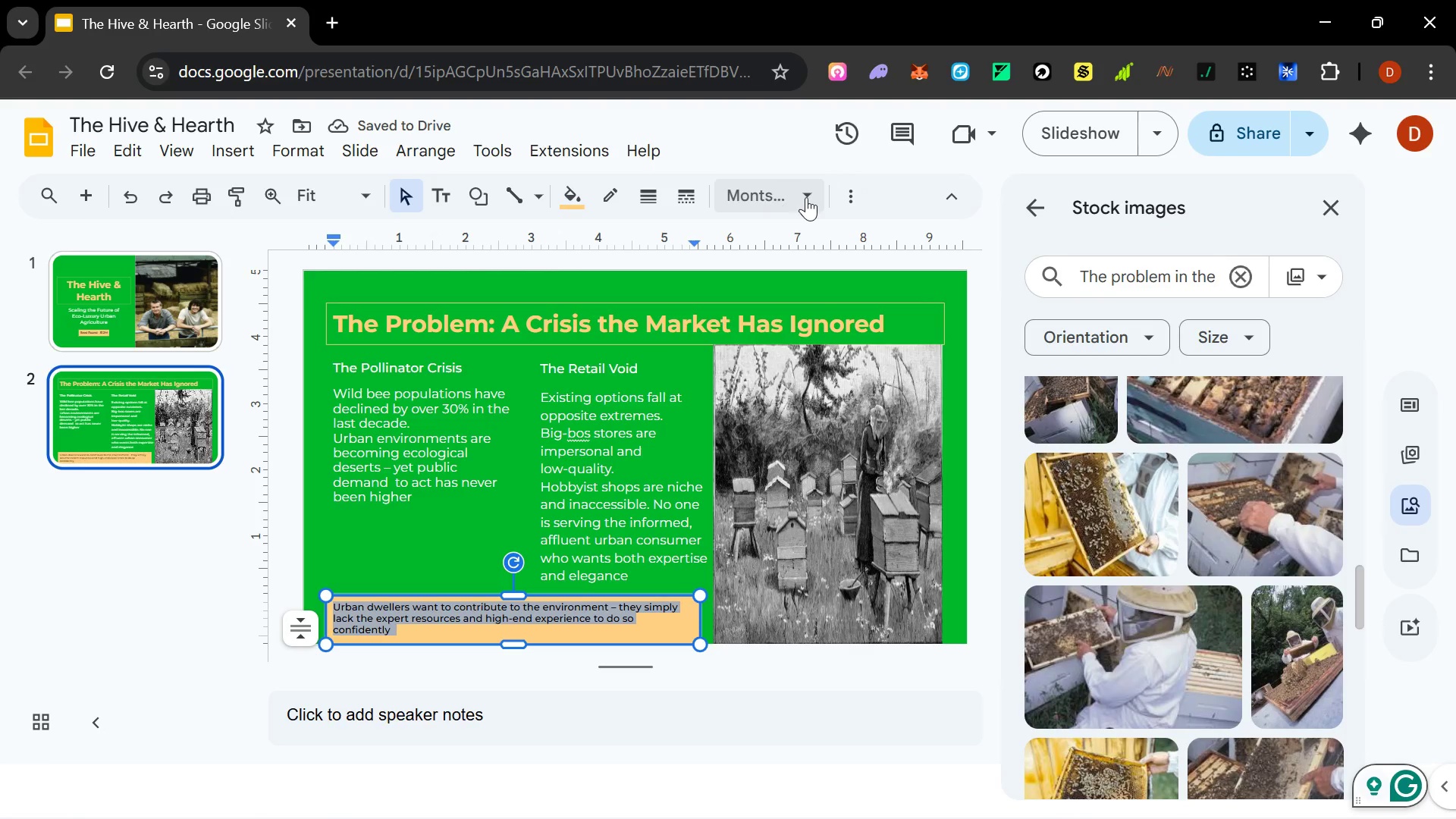 
left_click([849, 190])
 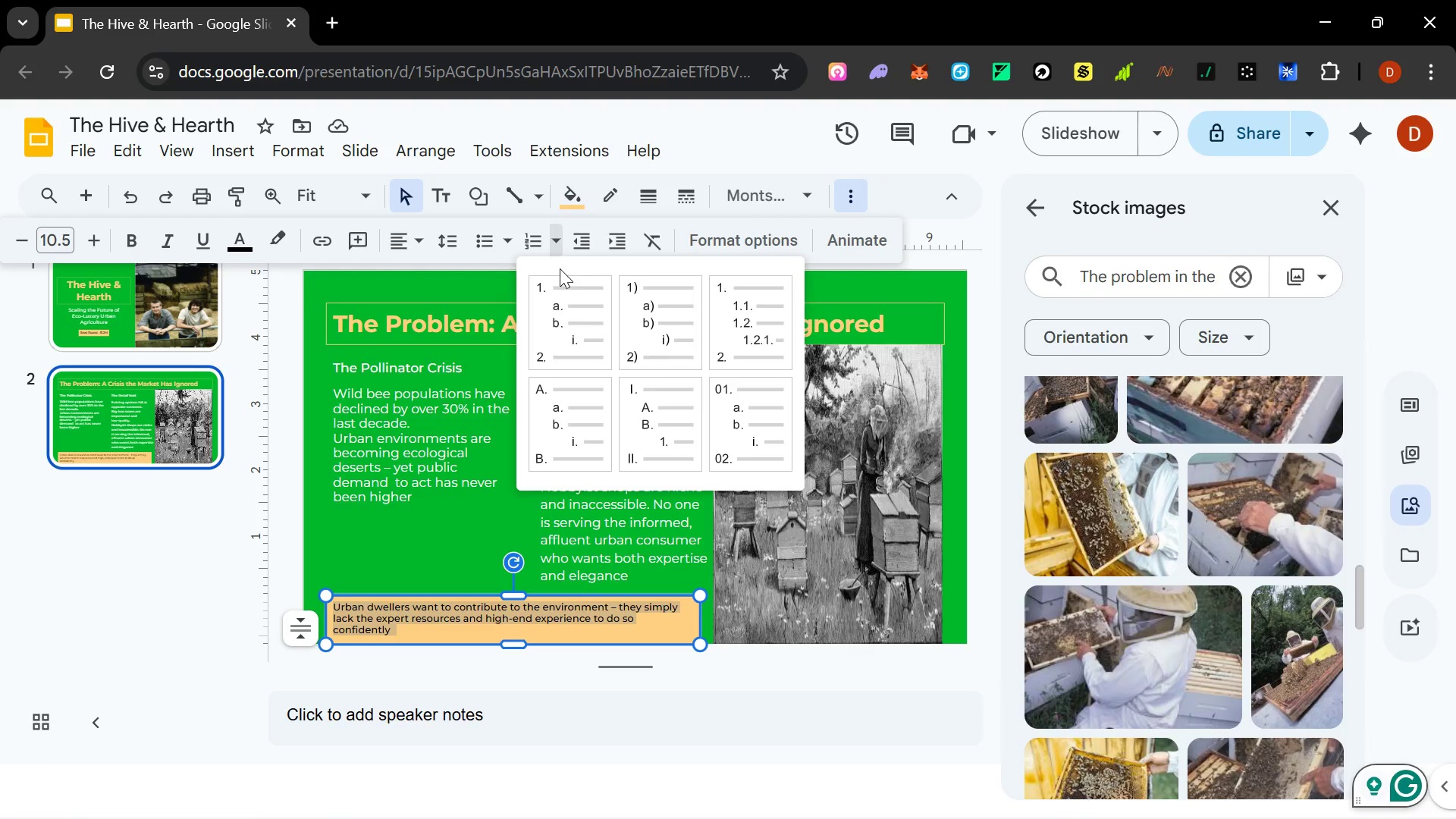 
wait(5.17)
 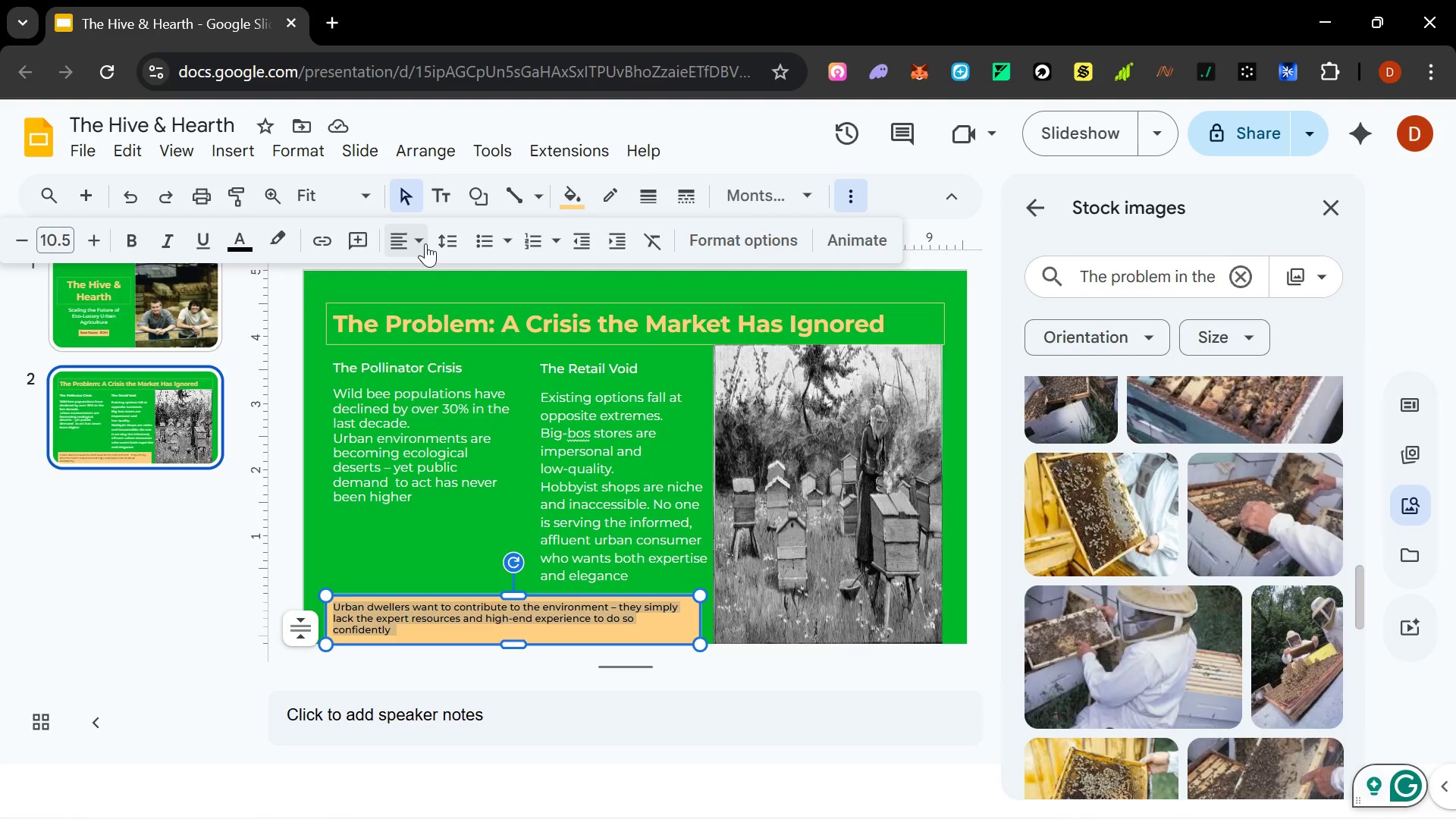 
left_click([516, 247])
 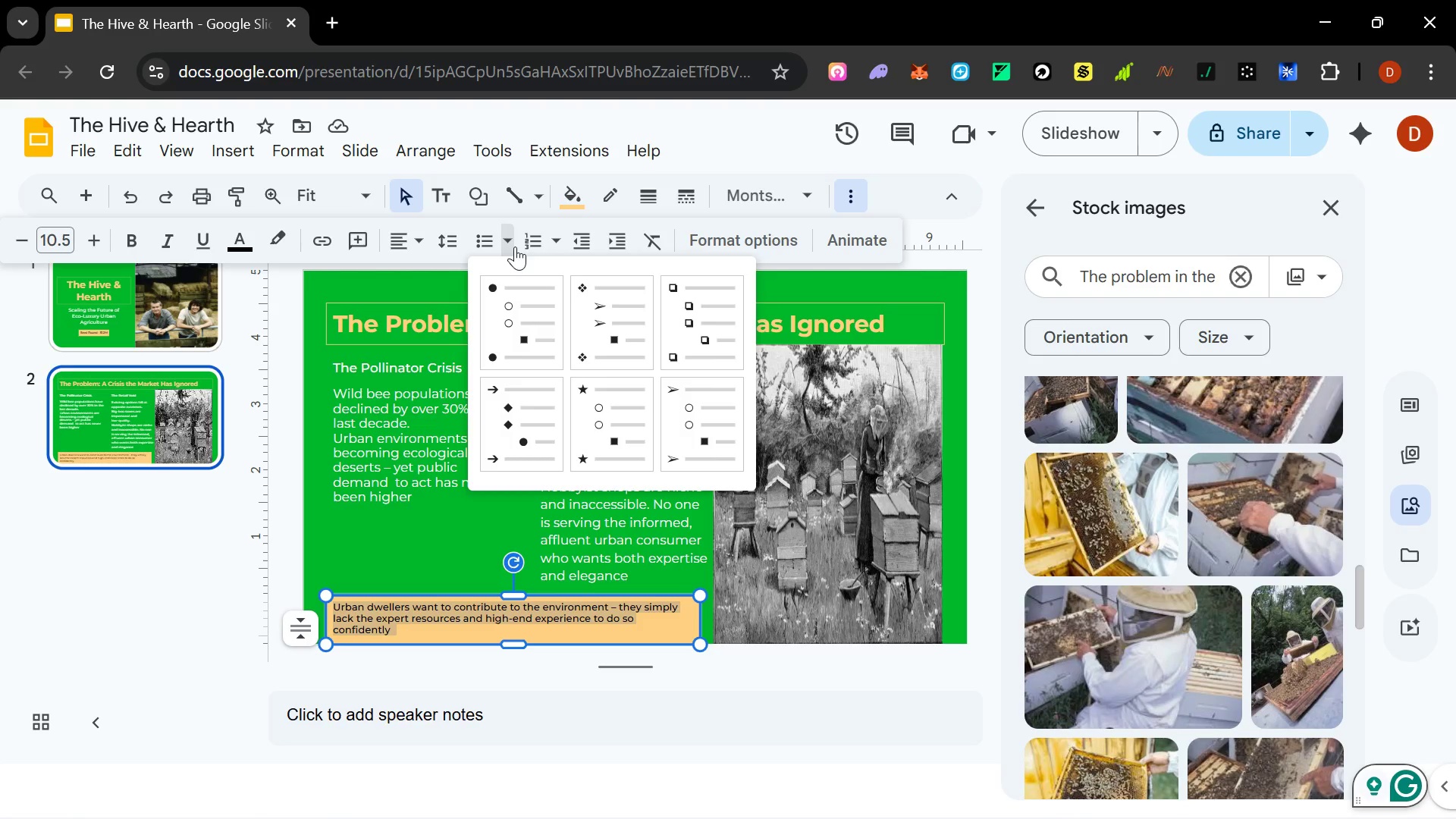 
left_click([491, 246])
 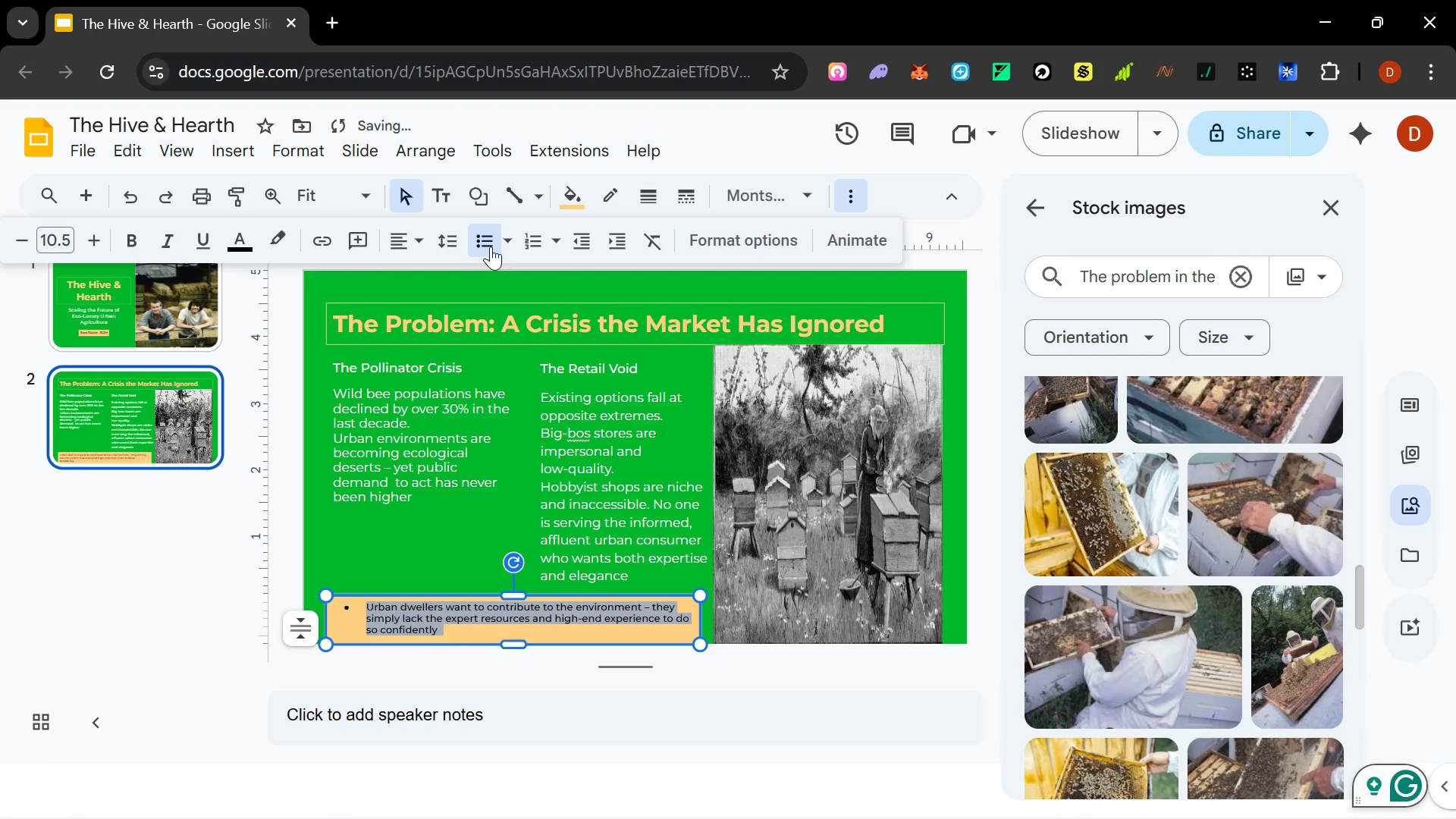 
key(Control+Z)
 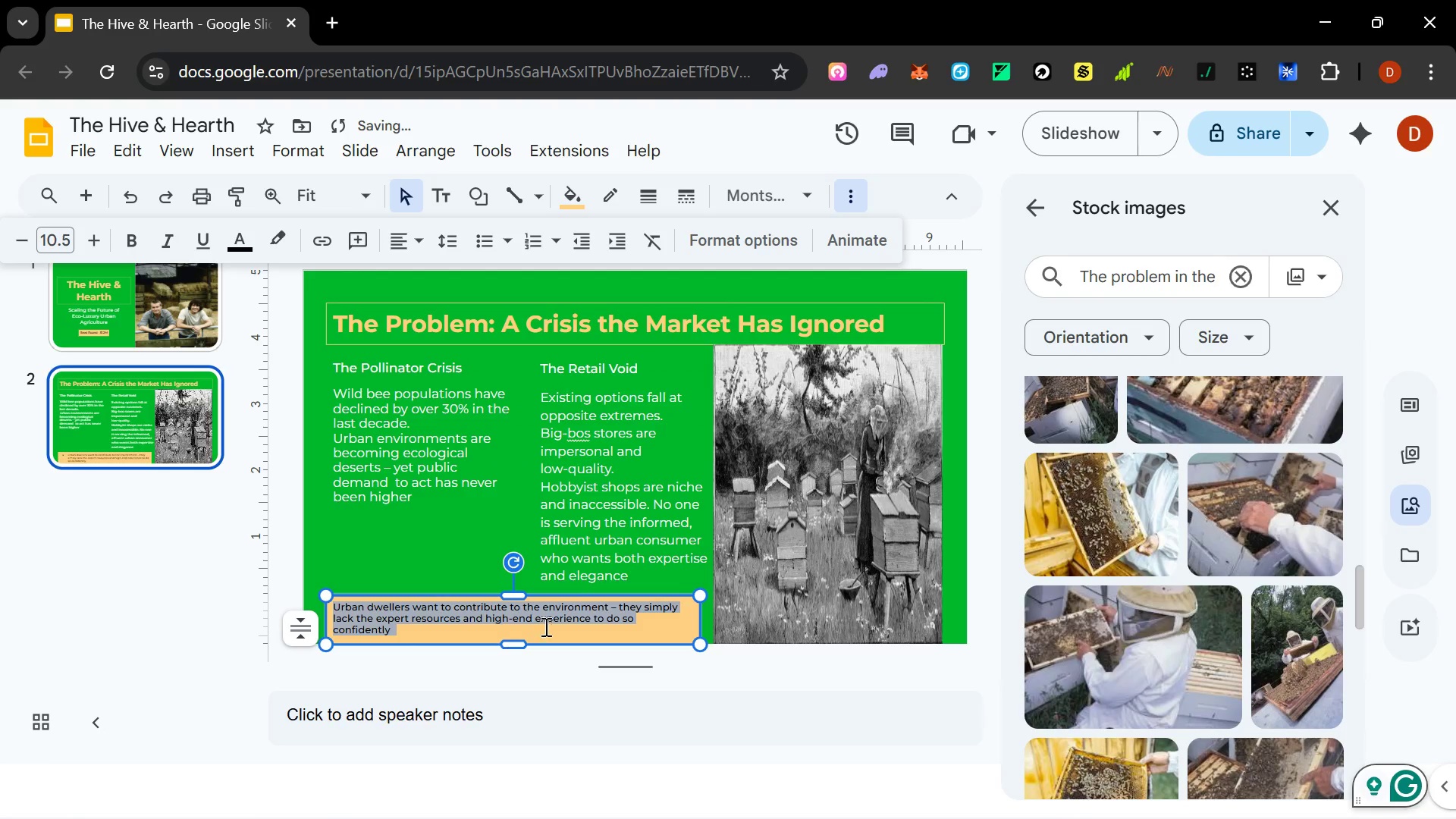 
left_click([549, 623])
 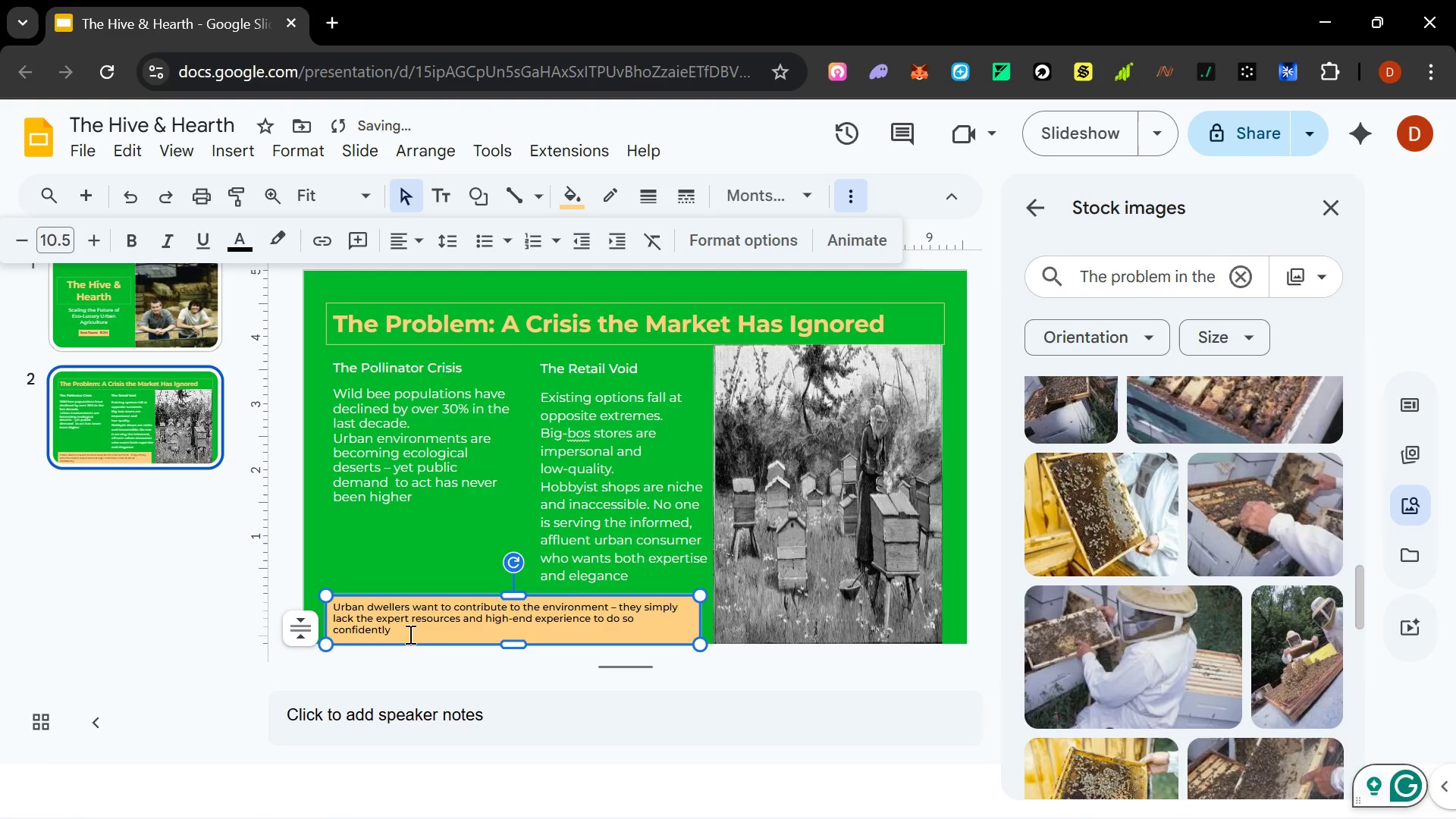 
left_click_drag(start_coordinate=[404, 634], to_coordinate=[317, 602])
 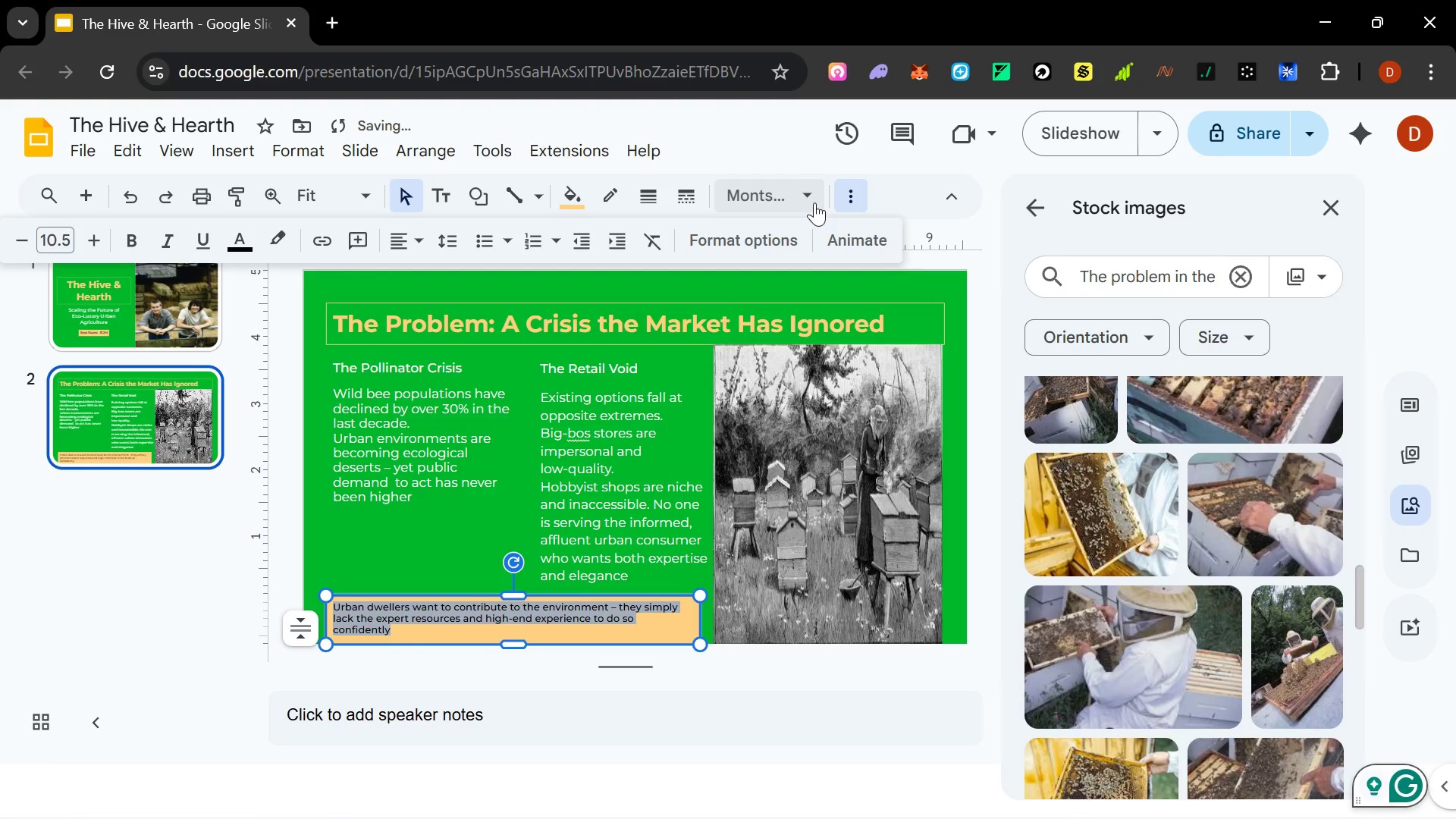 
left_click([814, 202])
 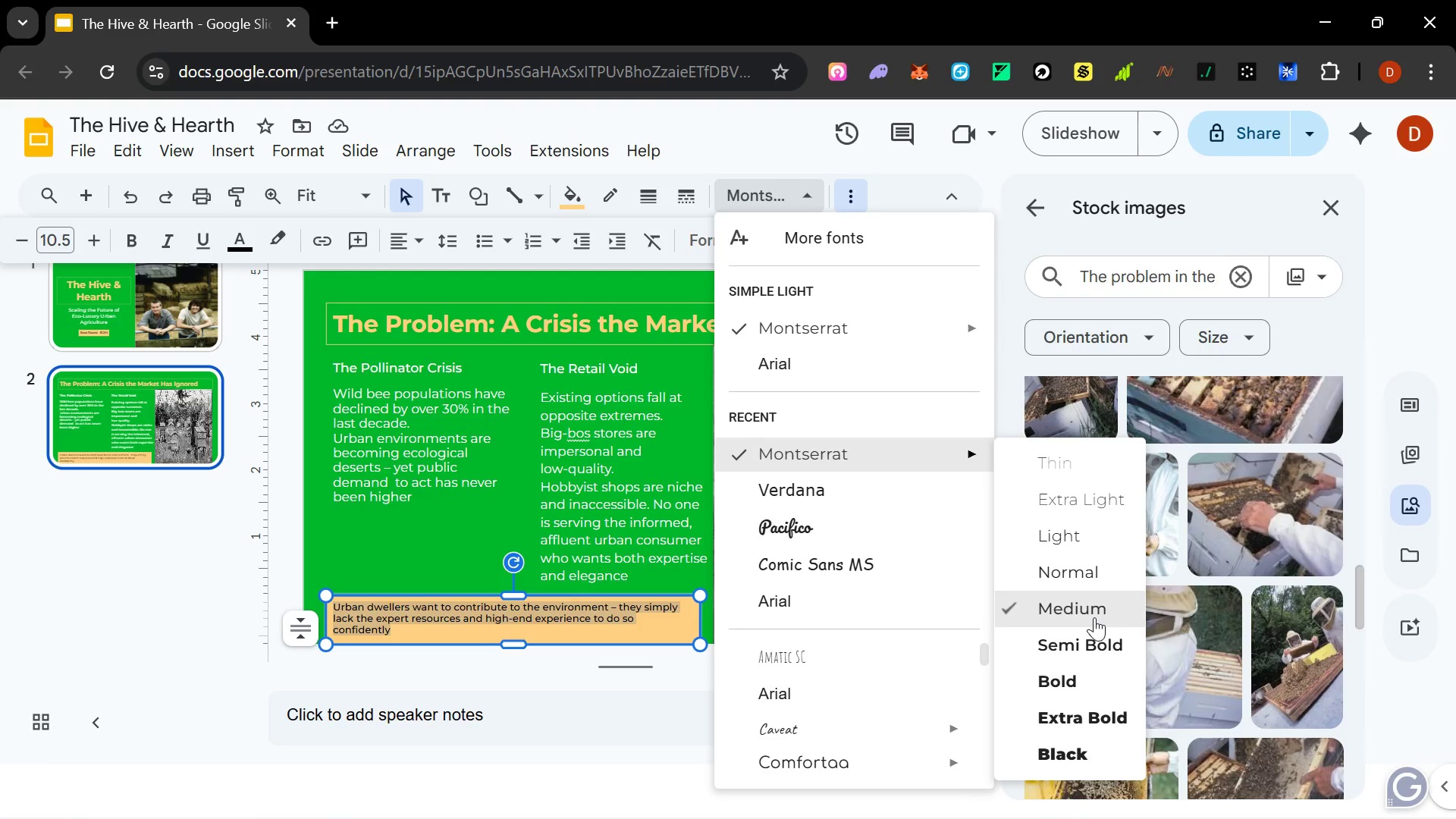 
left_click([1094, 613])
 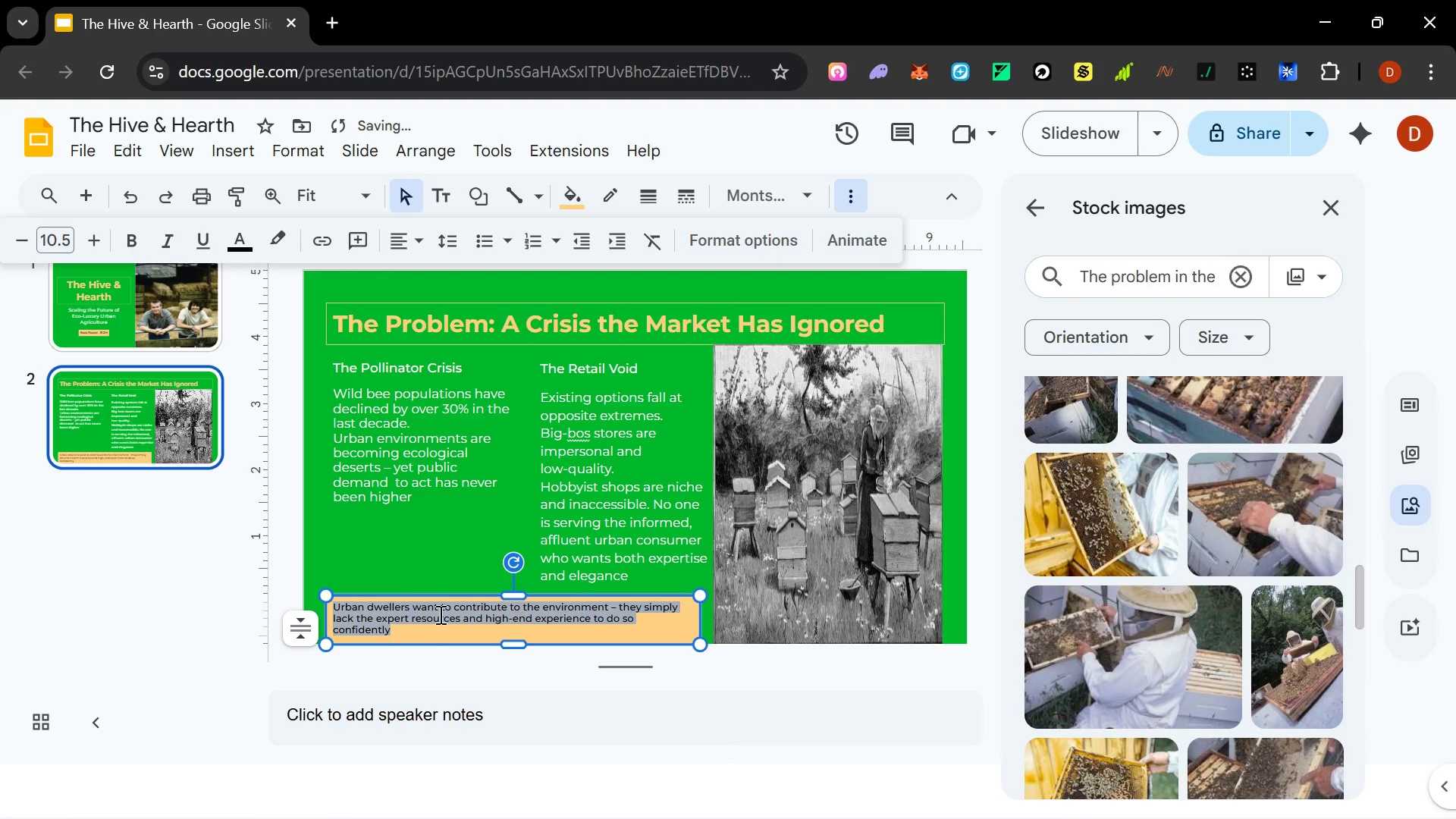 
left_click([435, 560])
 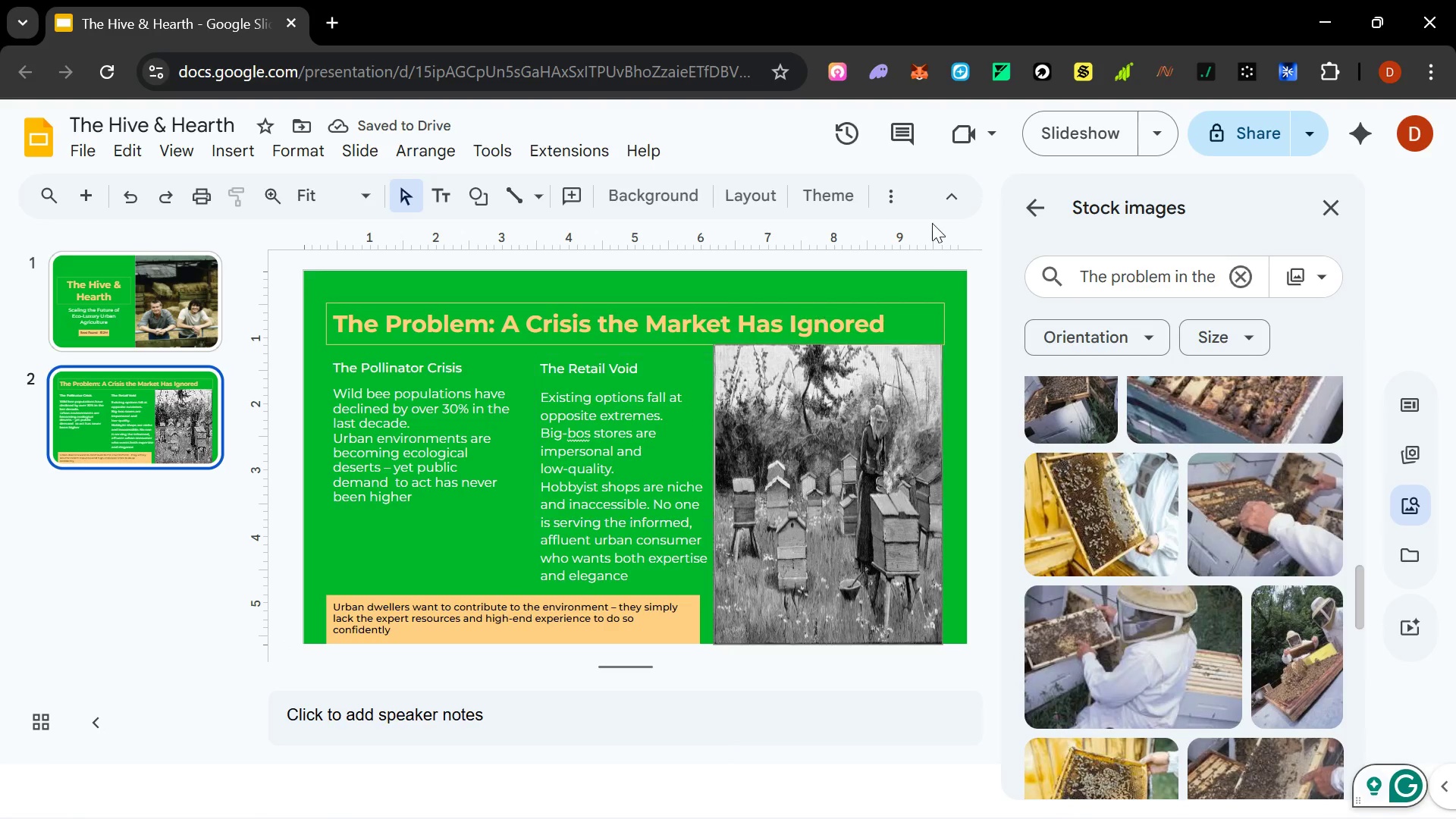 
left_click([1060, 135])
 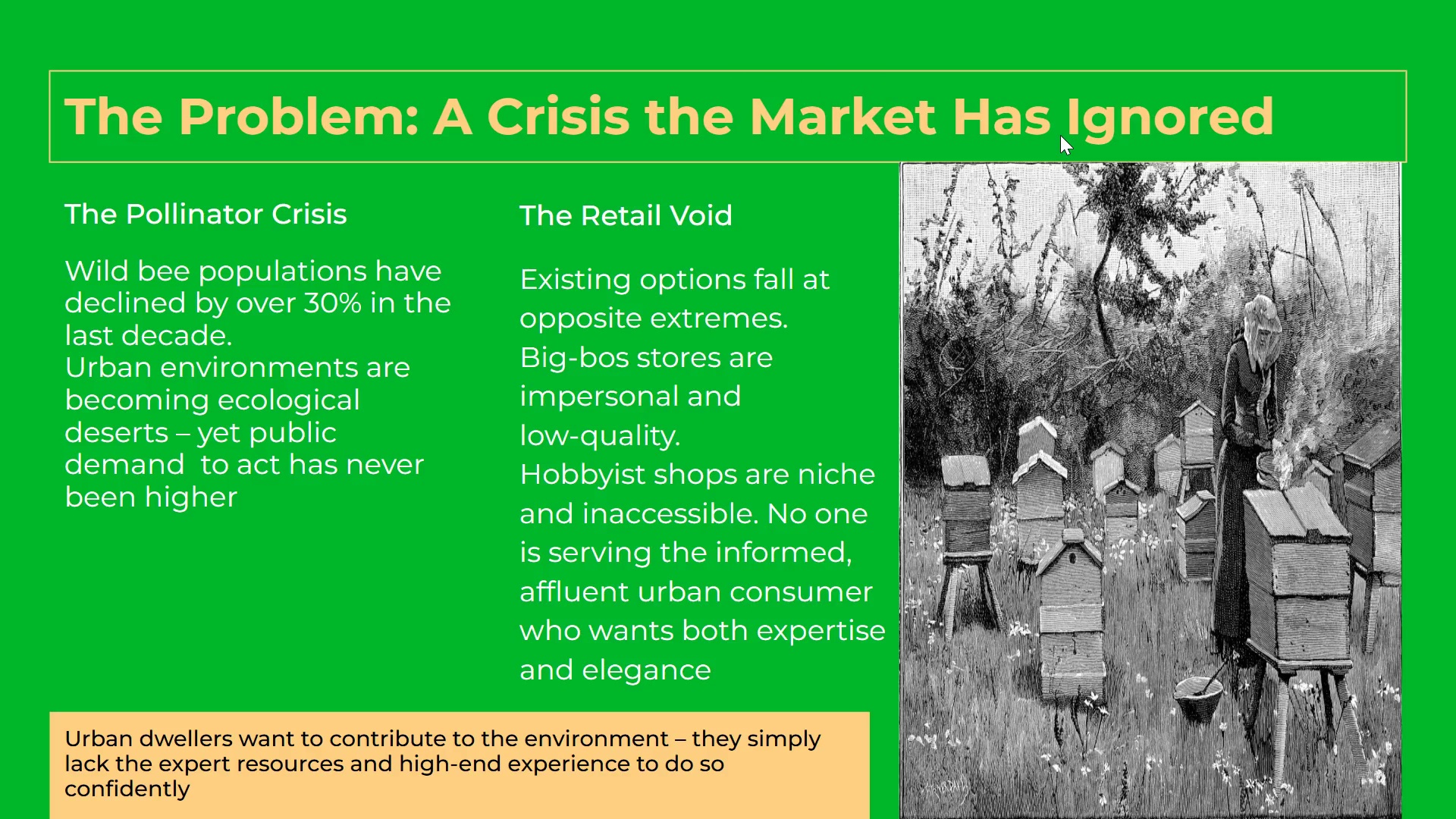 
wait(11.81)
 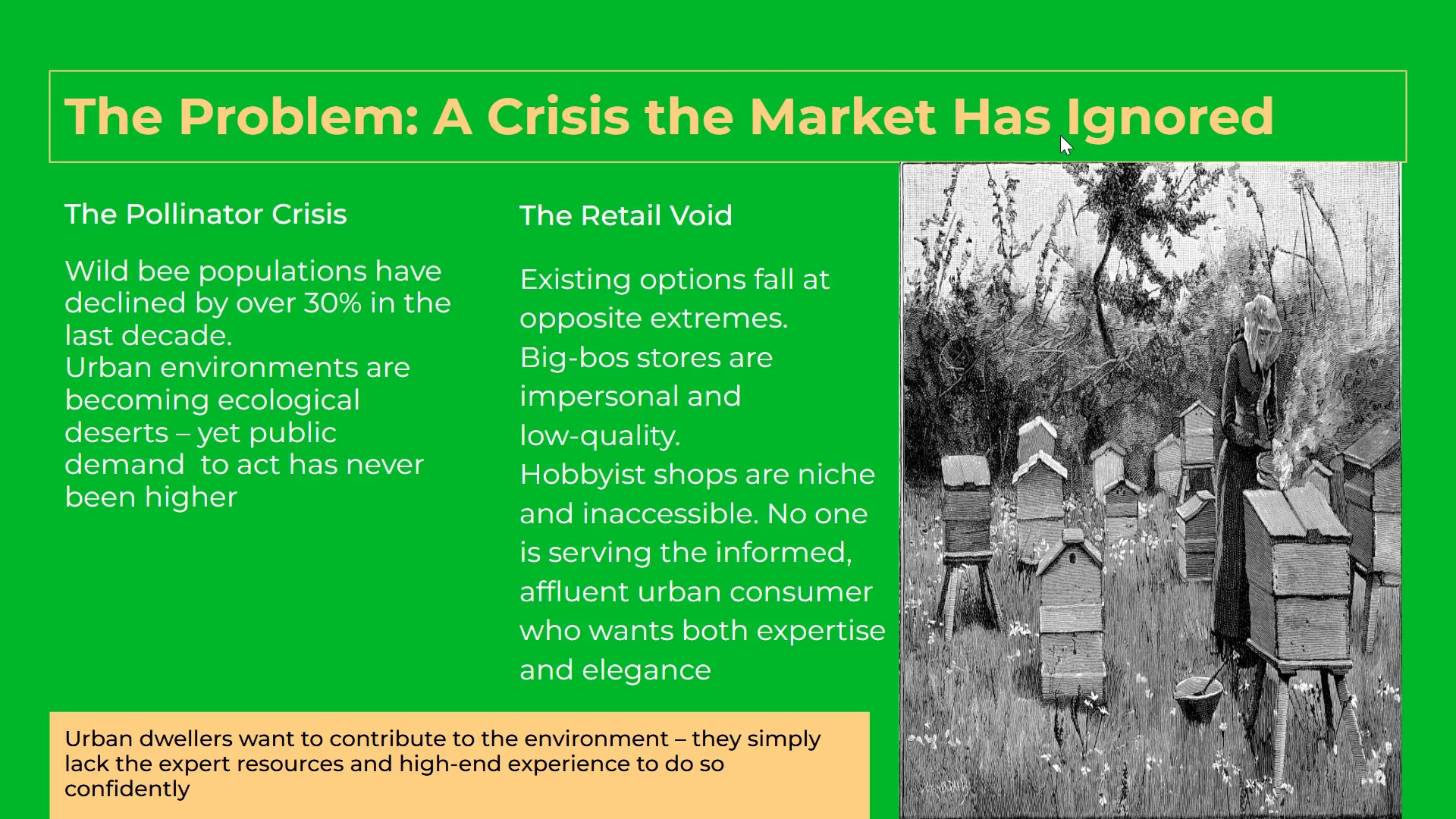 
key(Escape)
 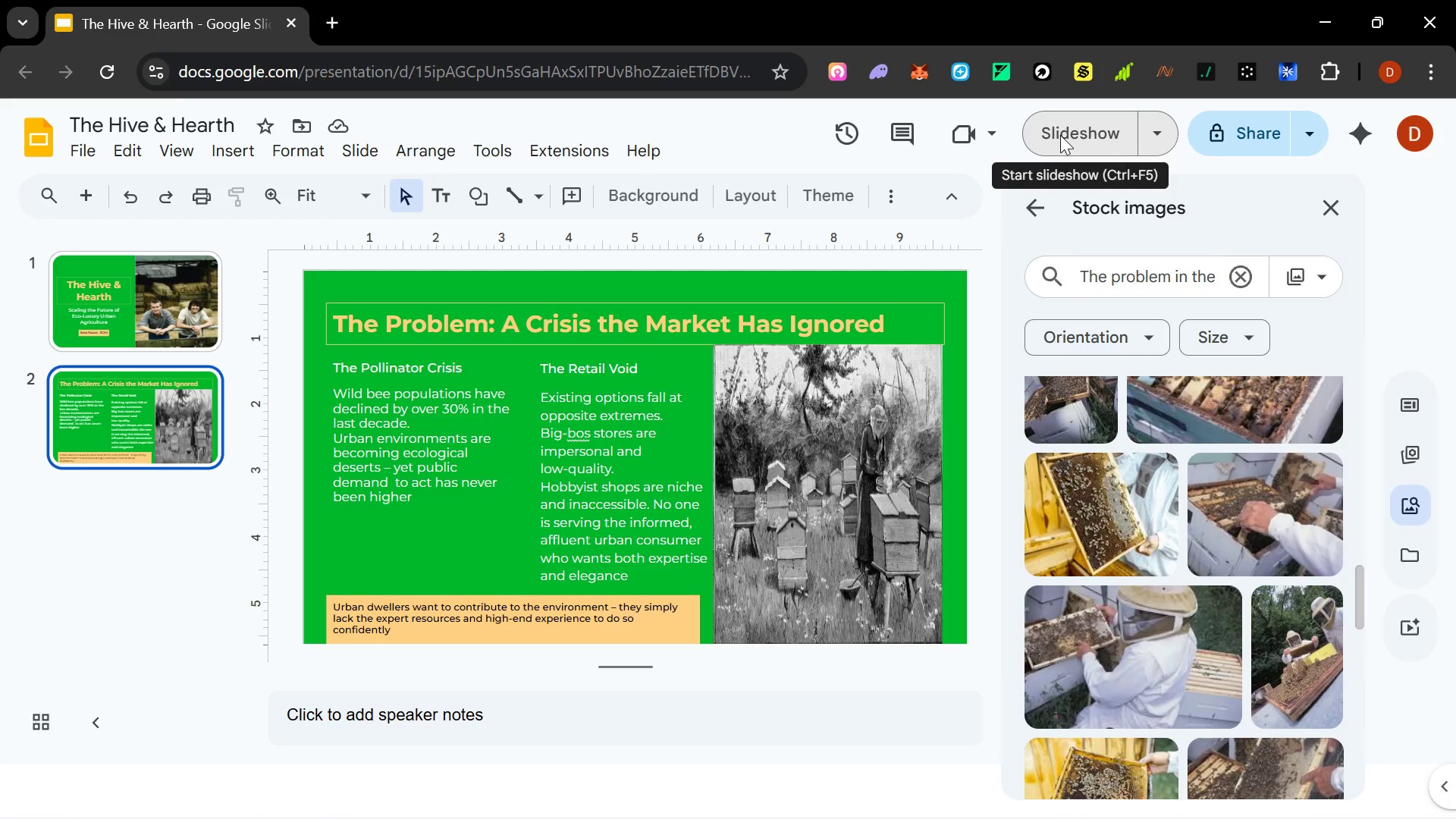 
wait(8.08)
 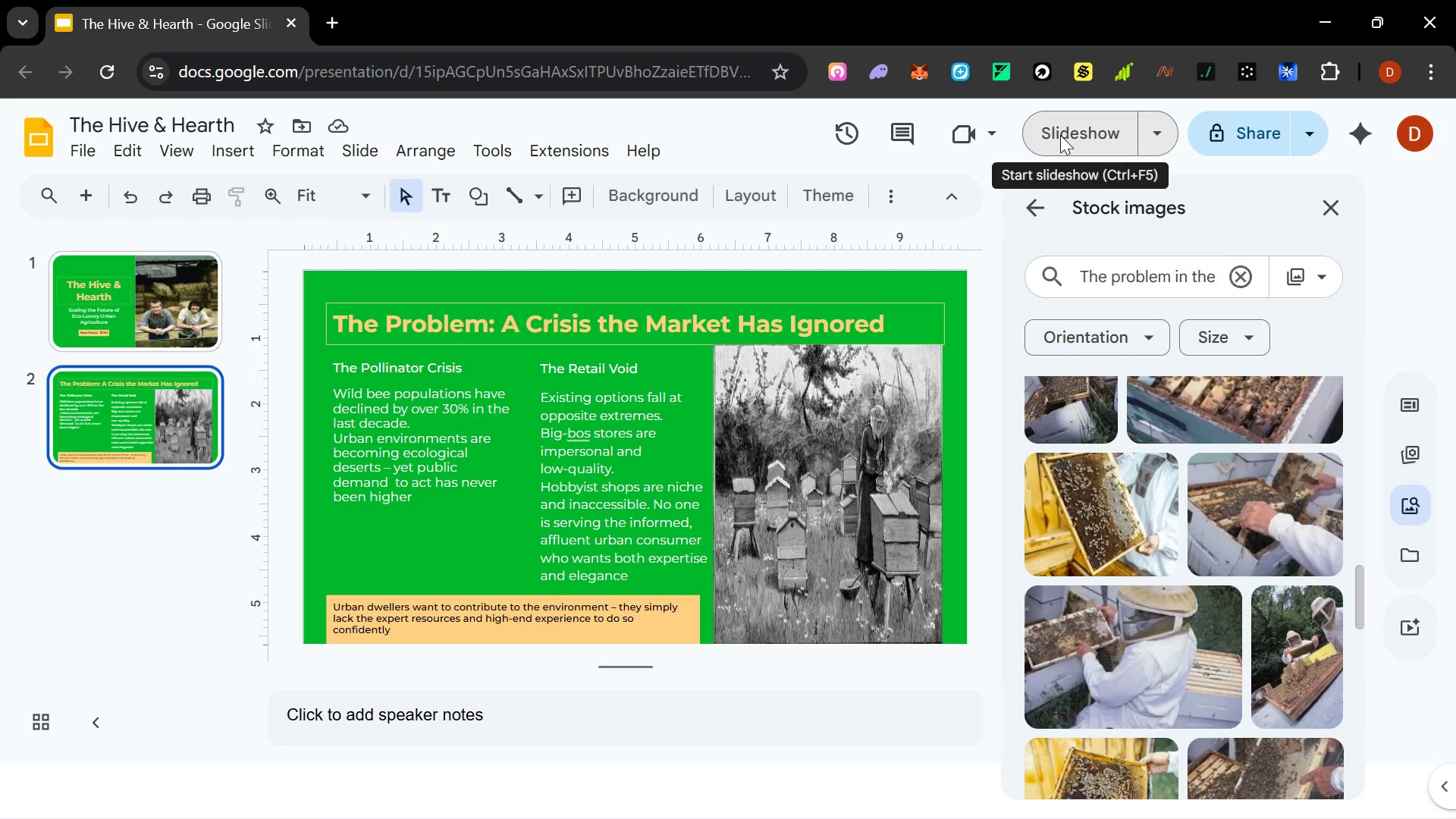 
right_click([124, 396])
 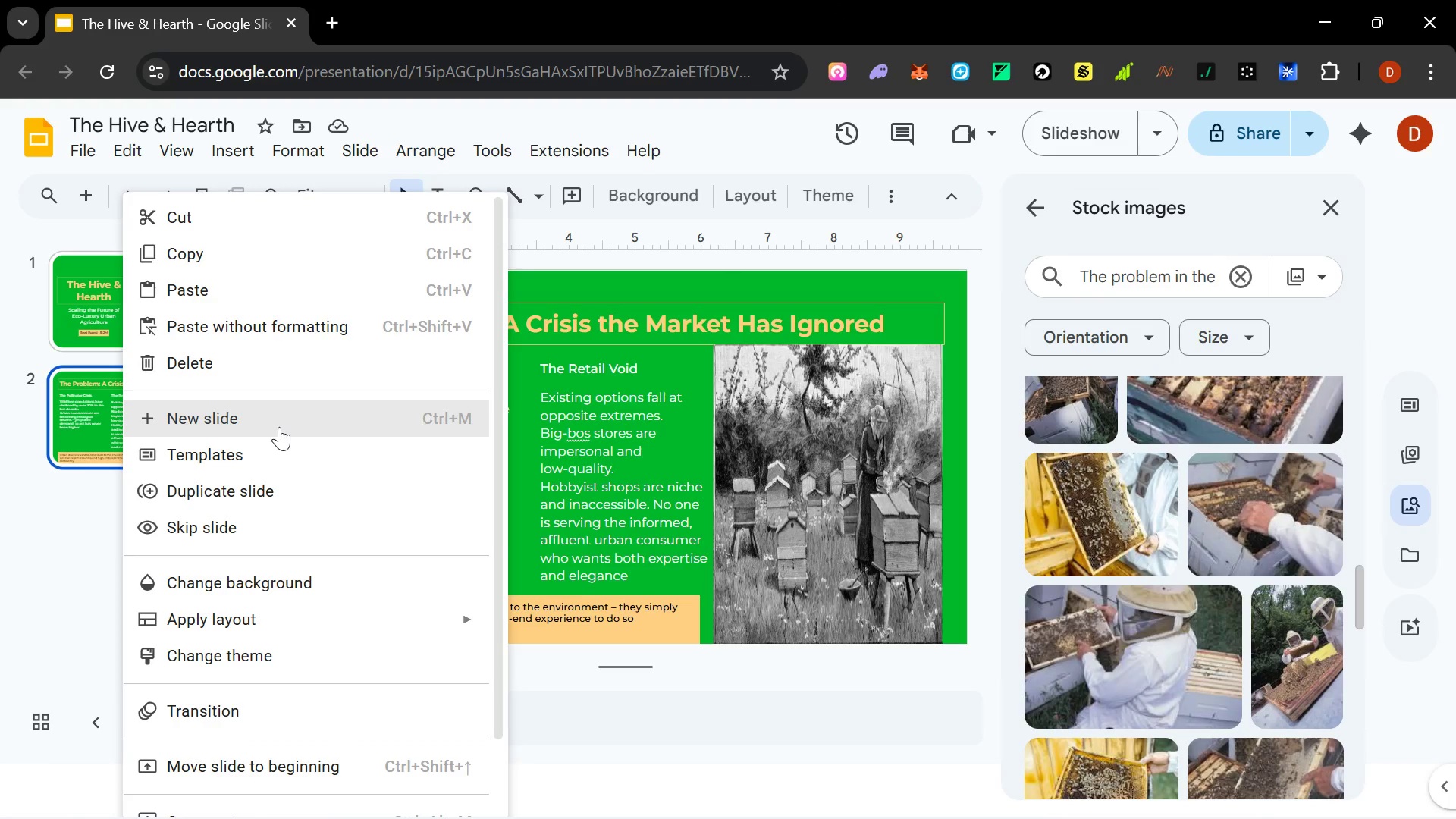 
left_click([280, 426])
 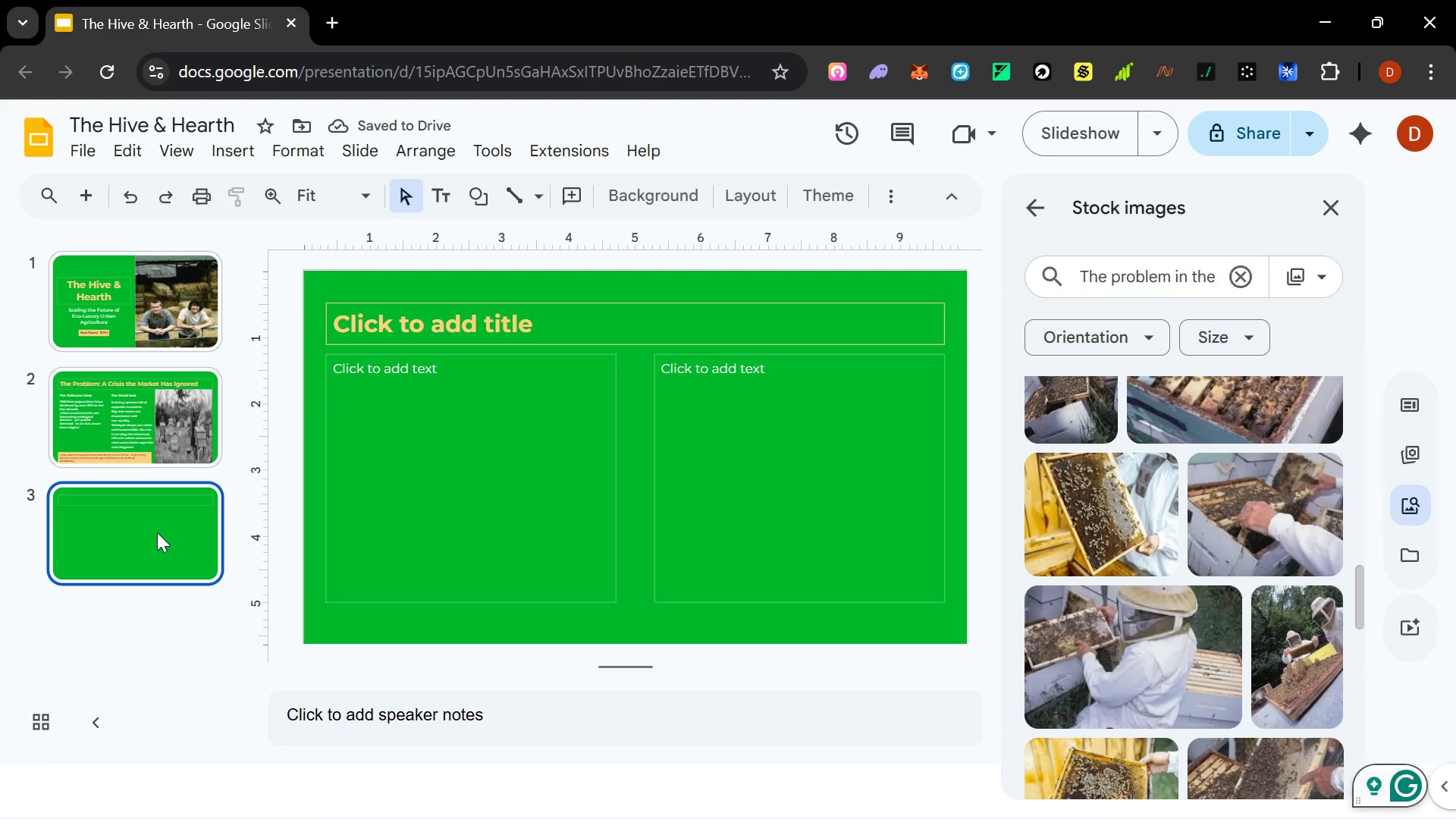 
wait(5.69)
 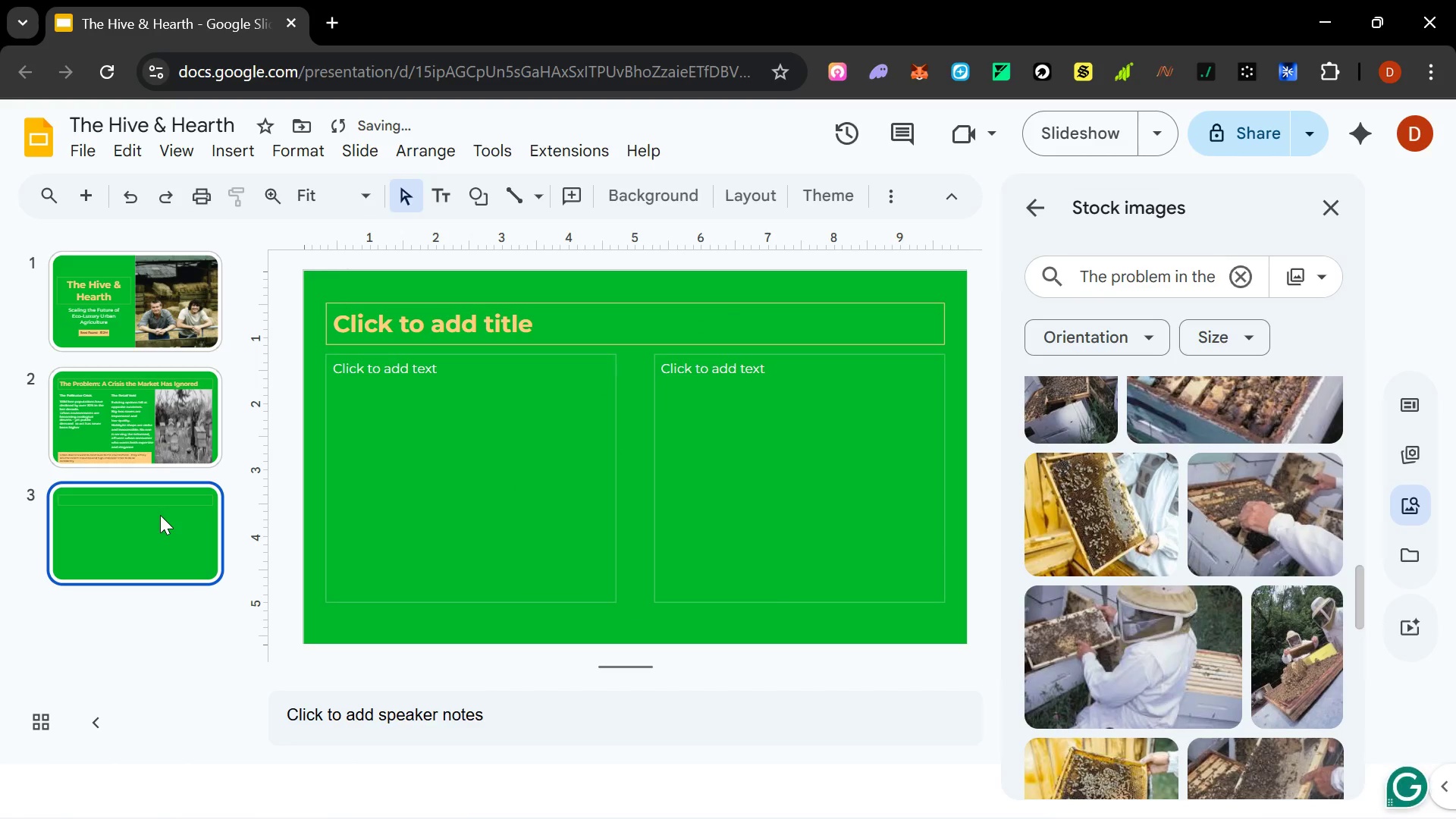 
left_click([893, 201])
 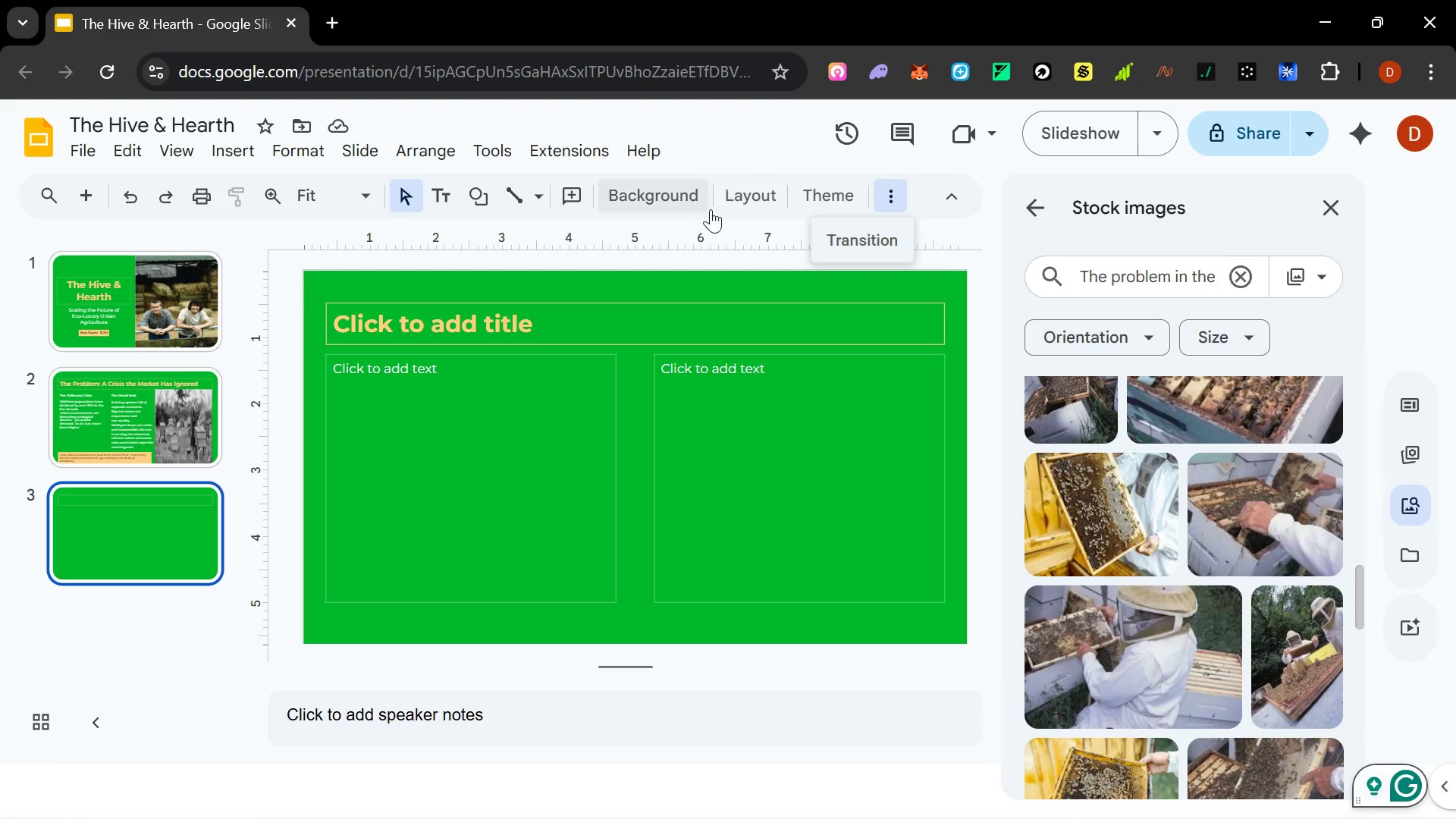 
left_click([740, 208])
 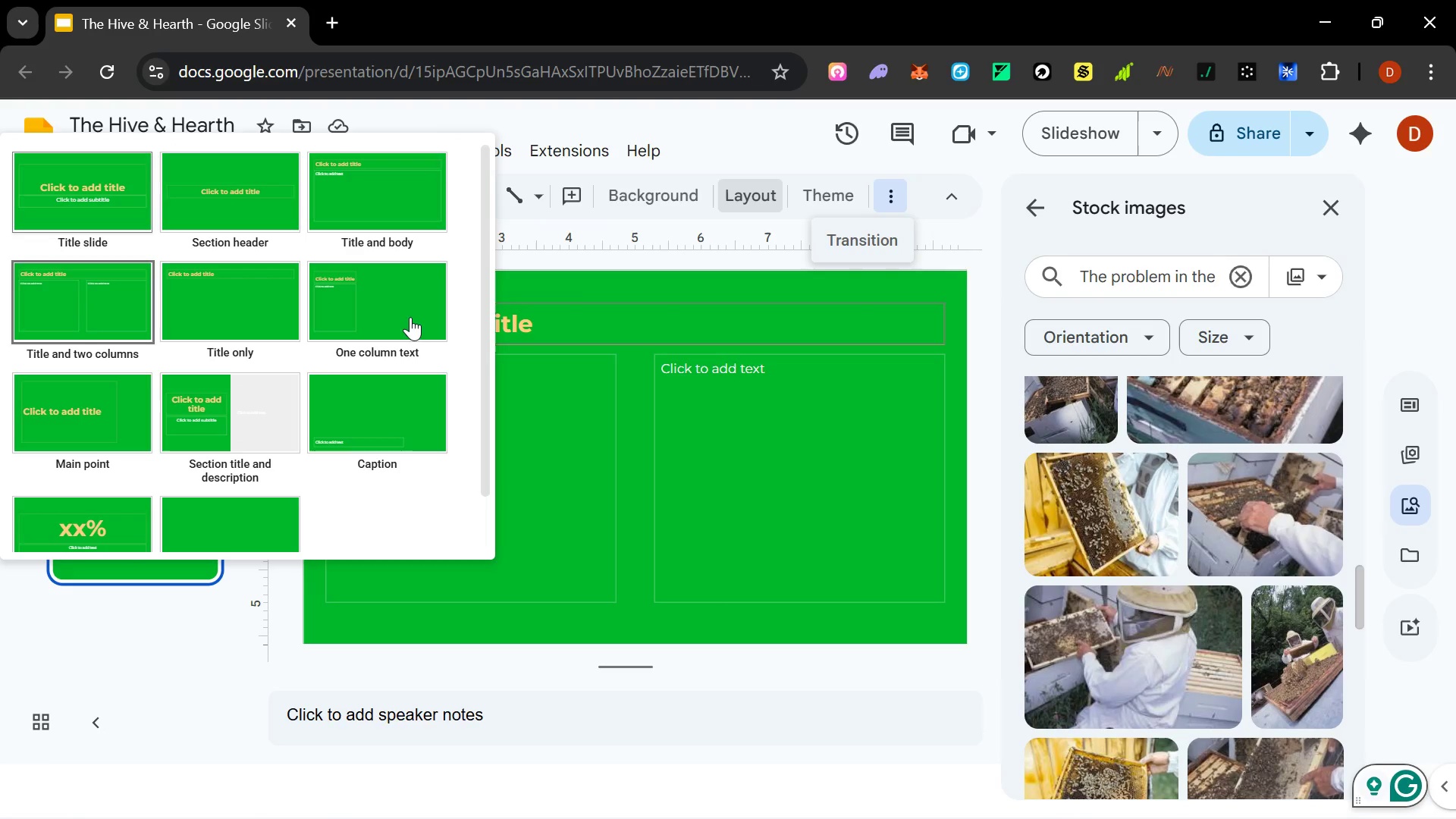 
scroll: coordinate [394, 324], scroll_direction: down, amount: 6.0
 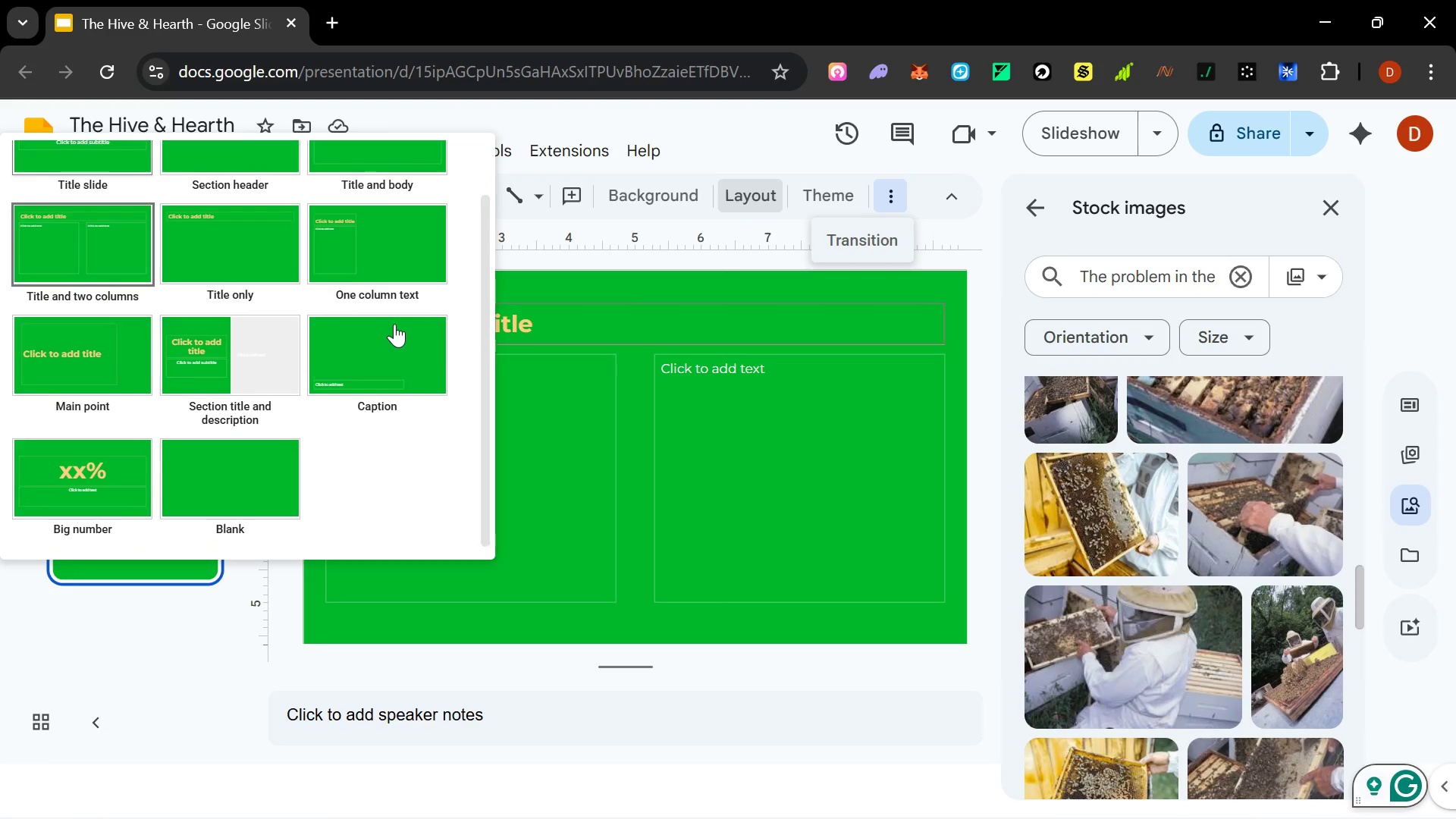 
scroll: coordinate [394, 324], scroll_direction: up, amount: 2.0
 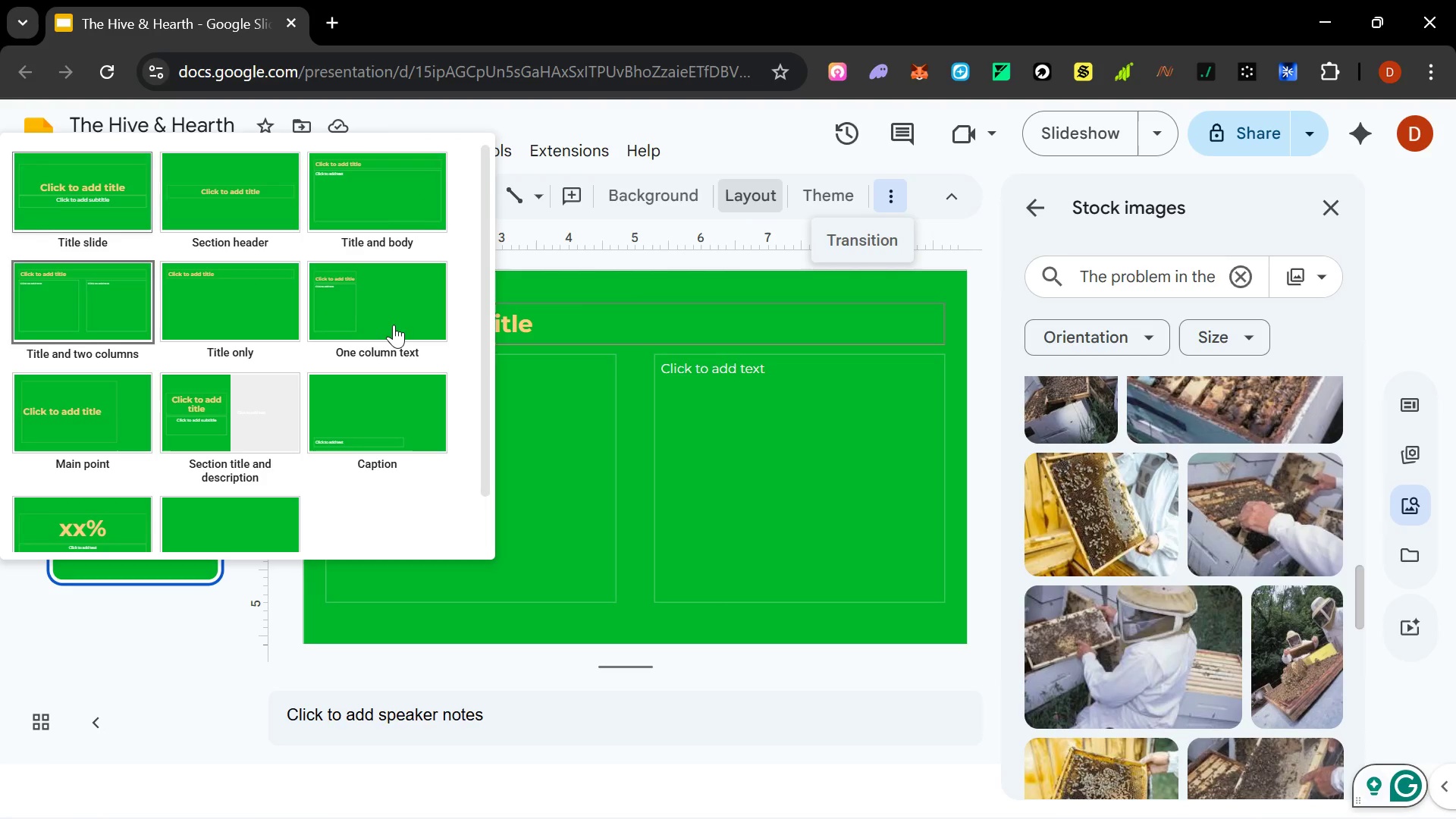 
left_click_drag(start_coordinate=[376, 308], to_coordinate=[887, 382])
 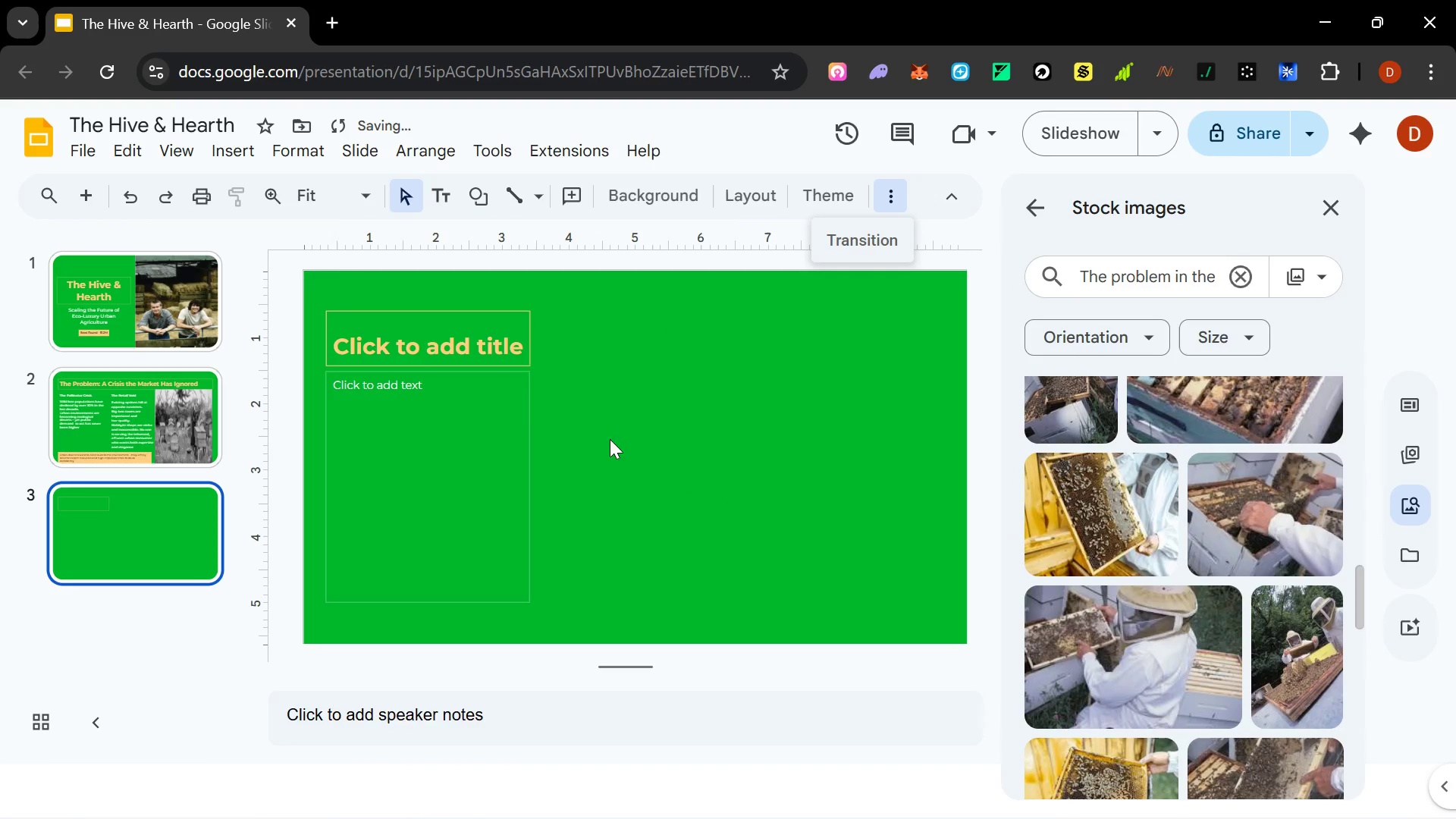 
right_click([146, 525])
 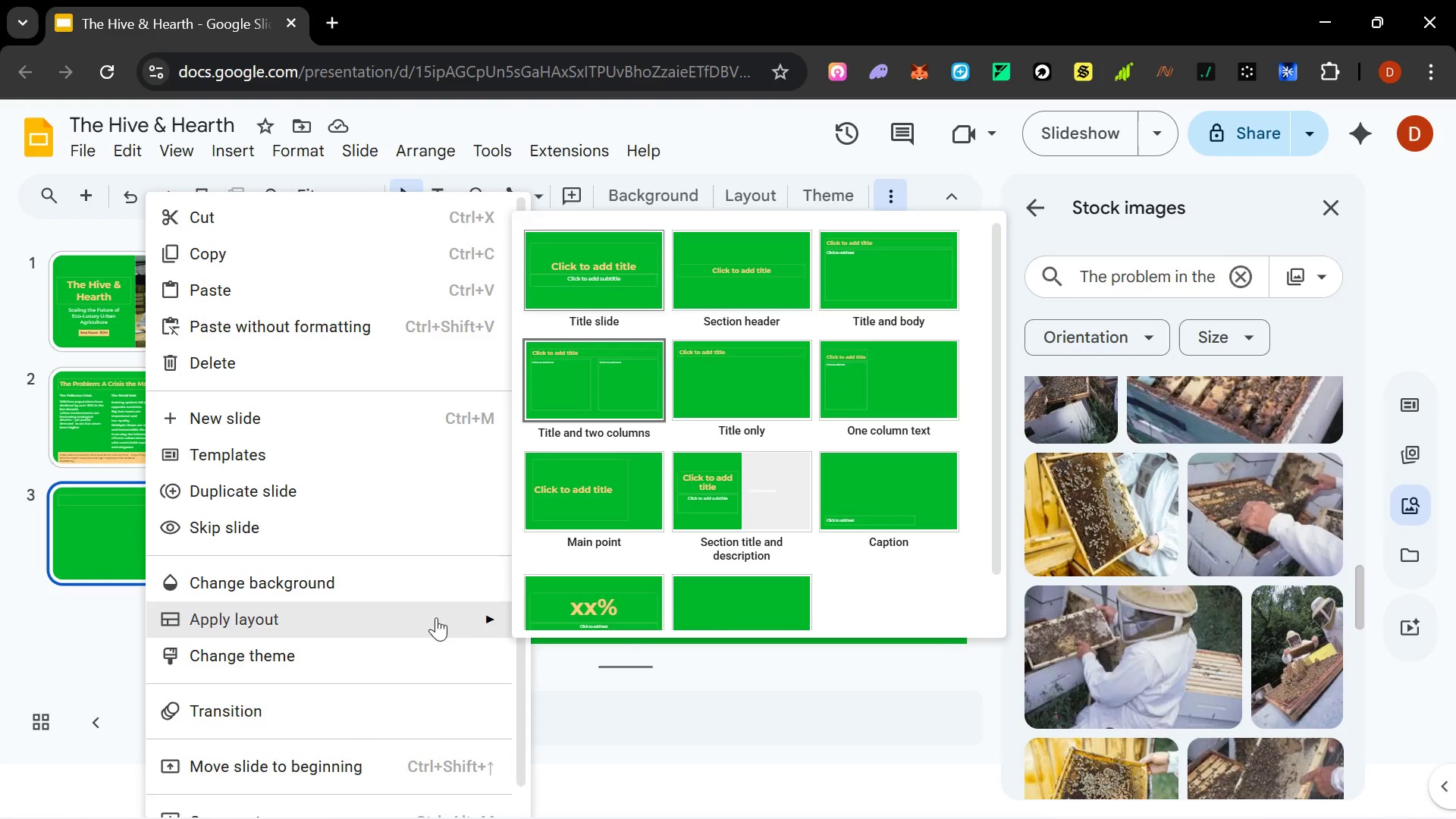 
left_click([887, 382])
 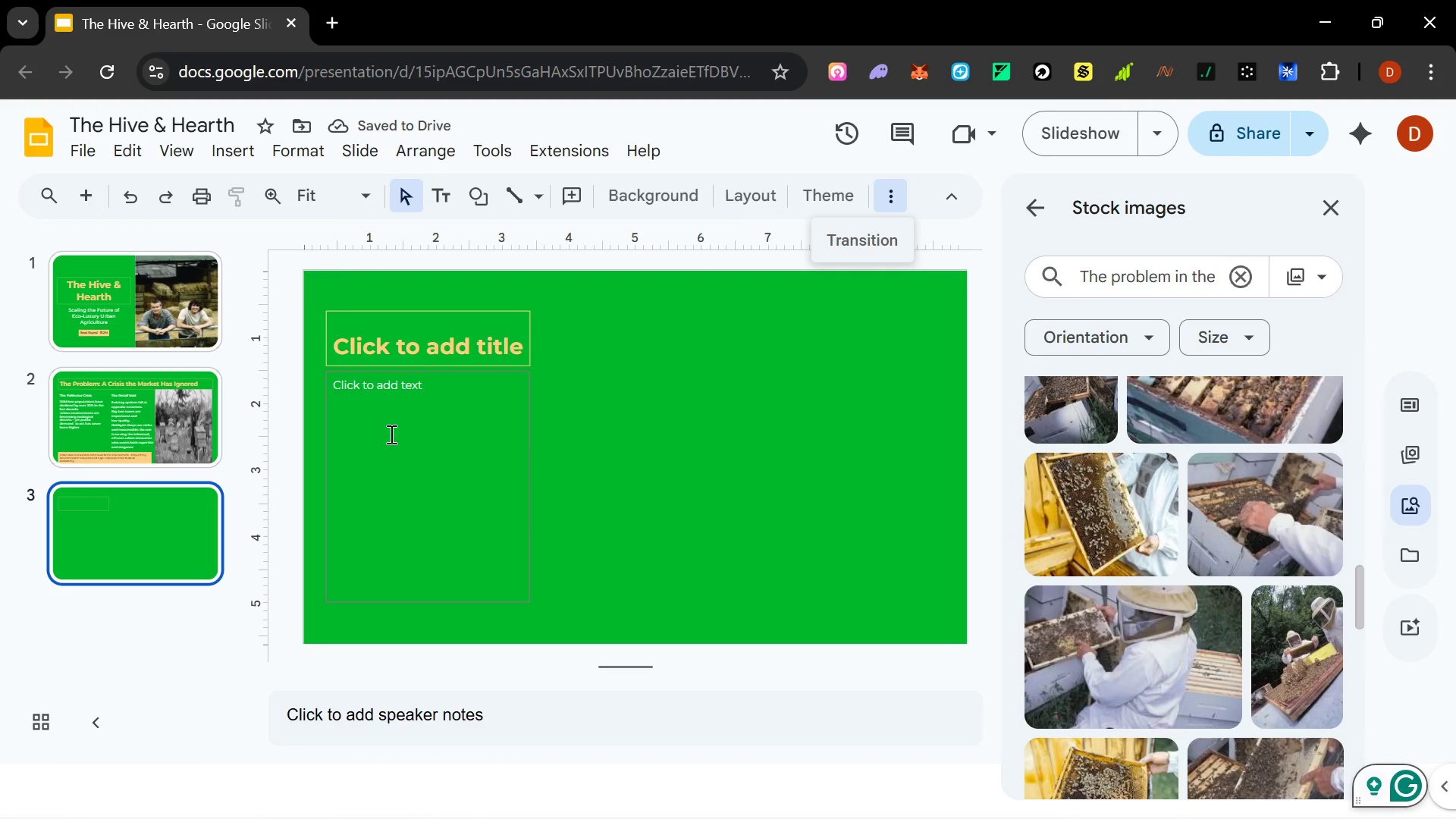 
key(Control+Z)
 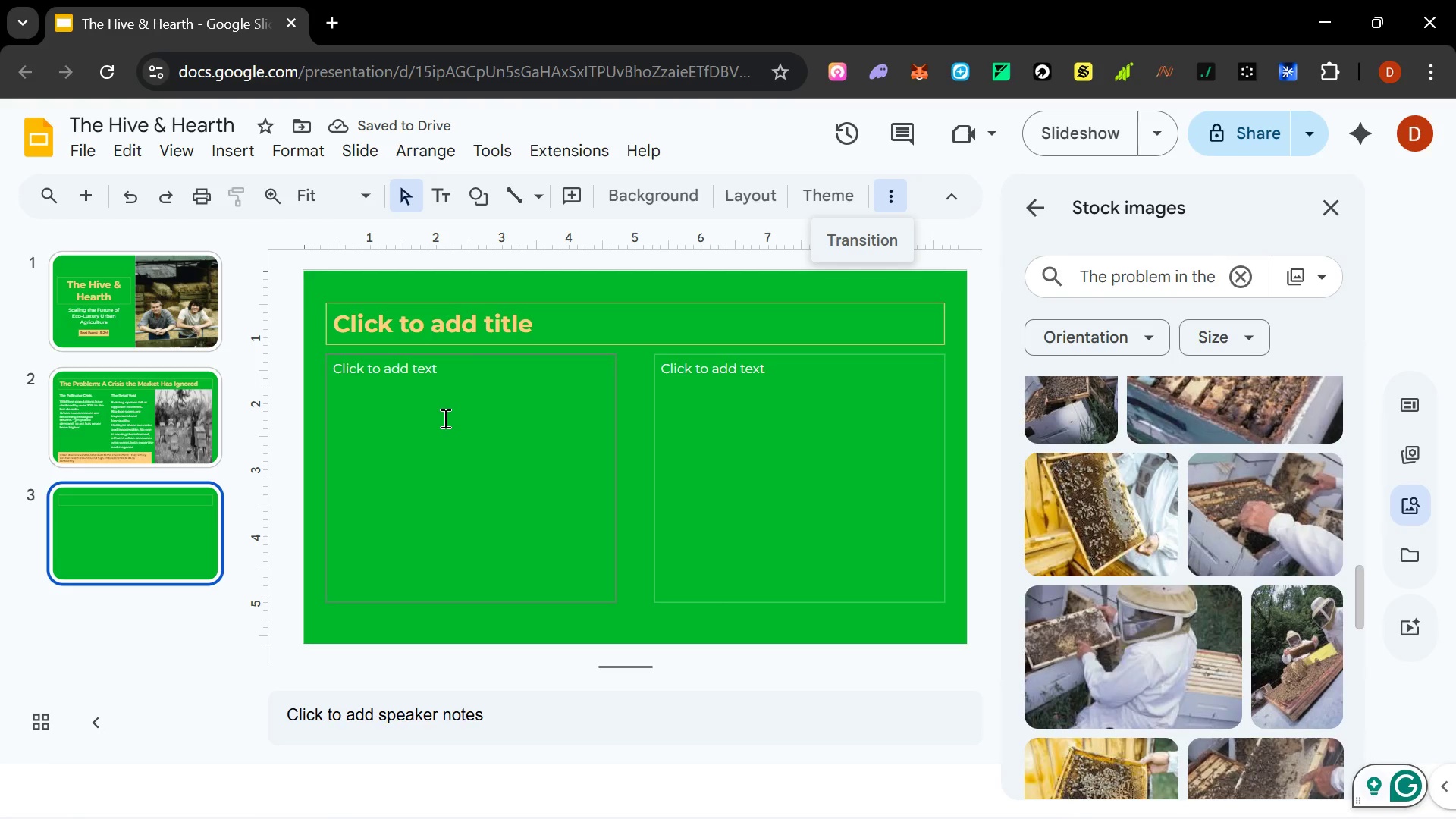 
wait(5.38)
 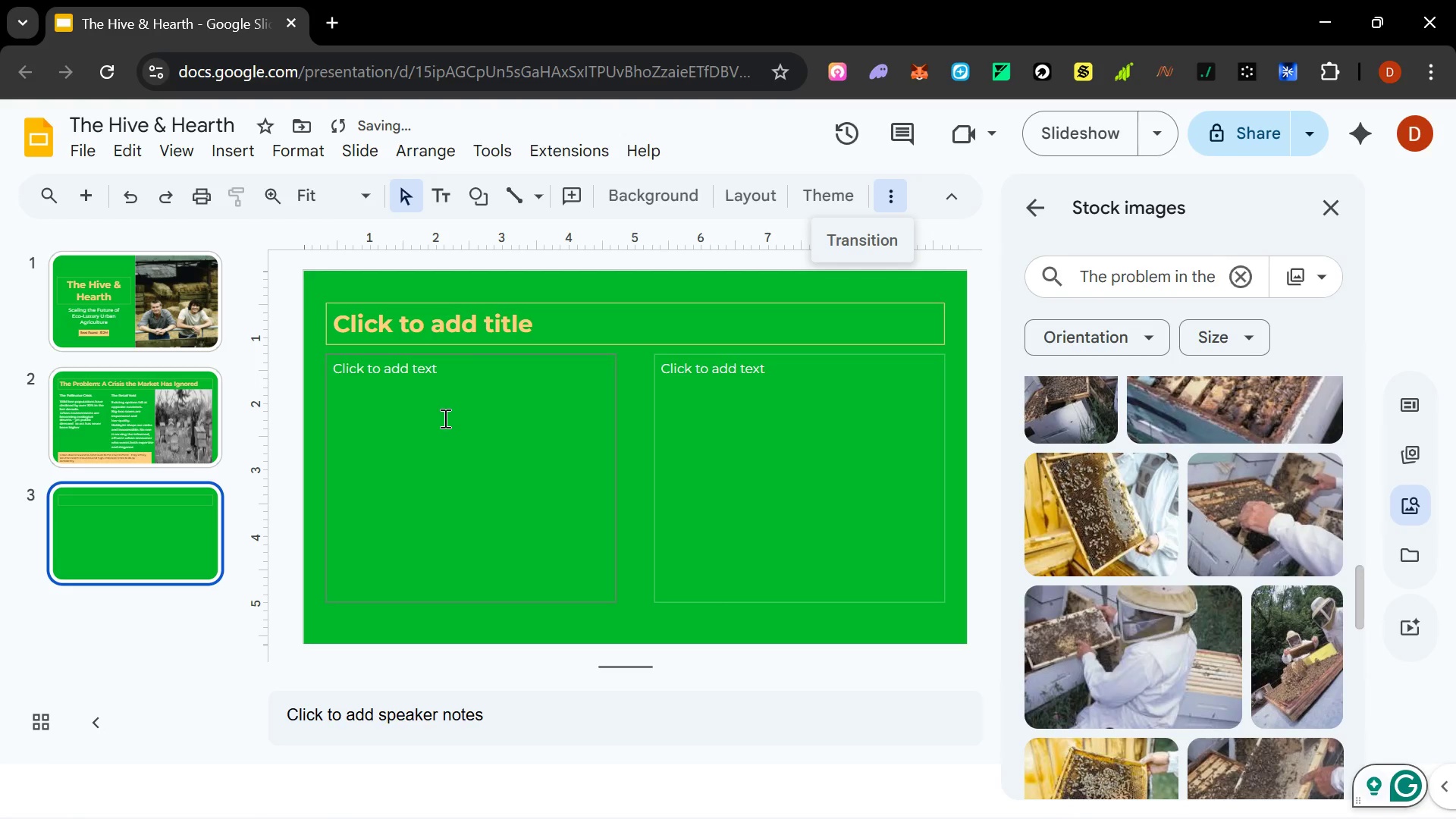 
key(Shift+ShiftLeft)
 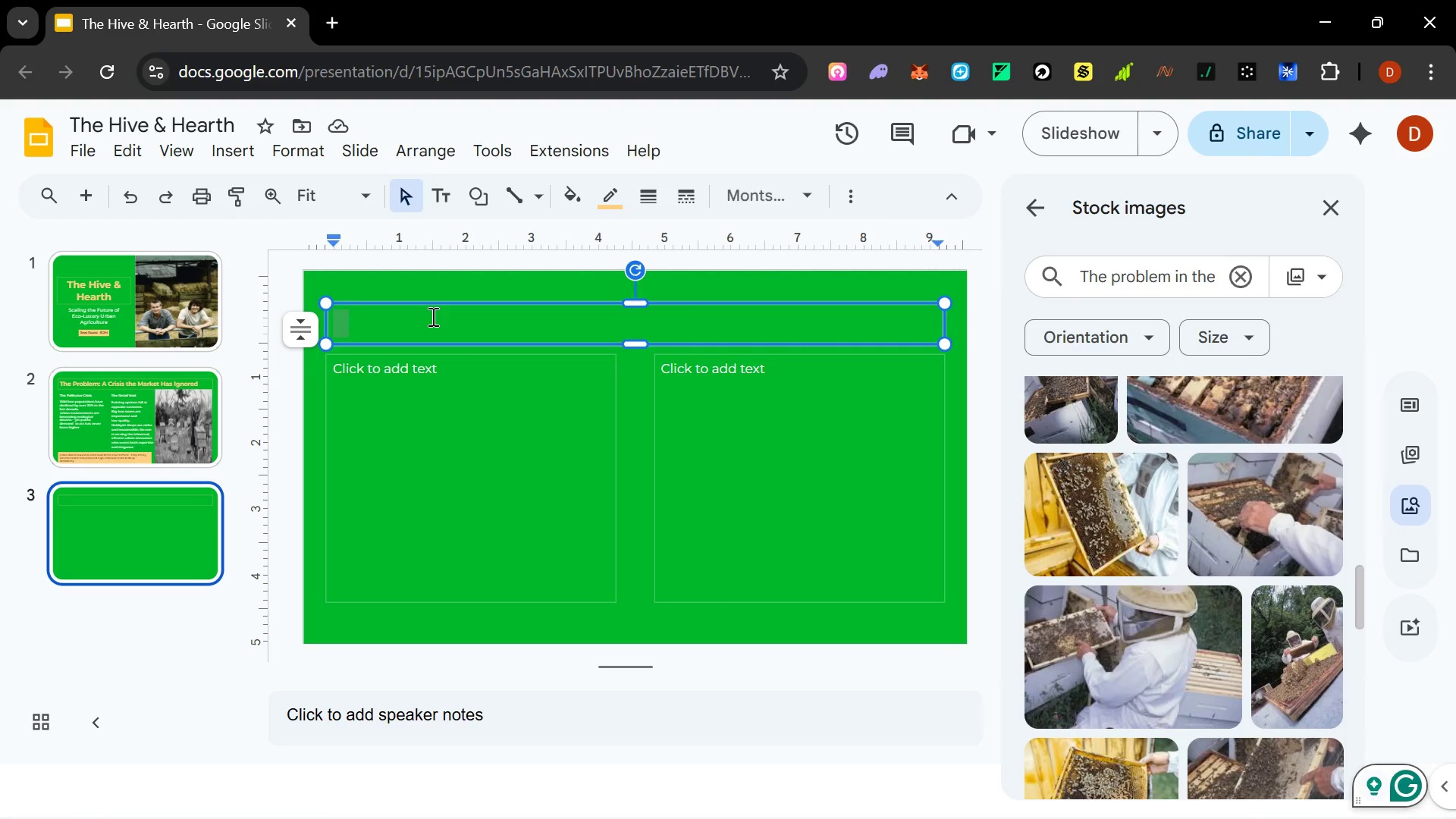 
type(The Solution: A re)
key(Backspace)
key(Backspace)
type(Retail Sancy)
key(Backspace)
type(tuary)
key(Tab)
 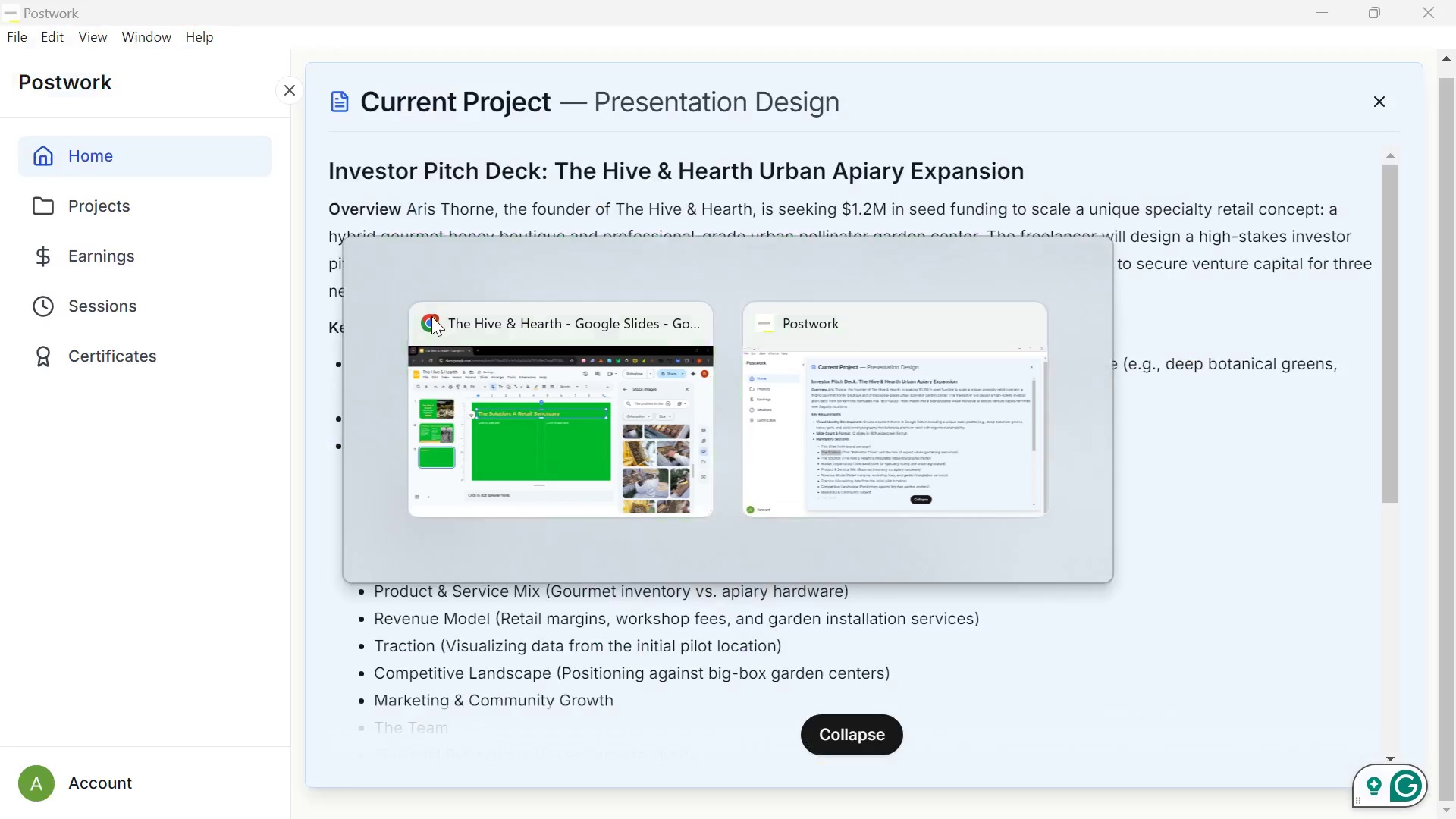 
 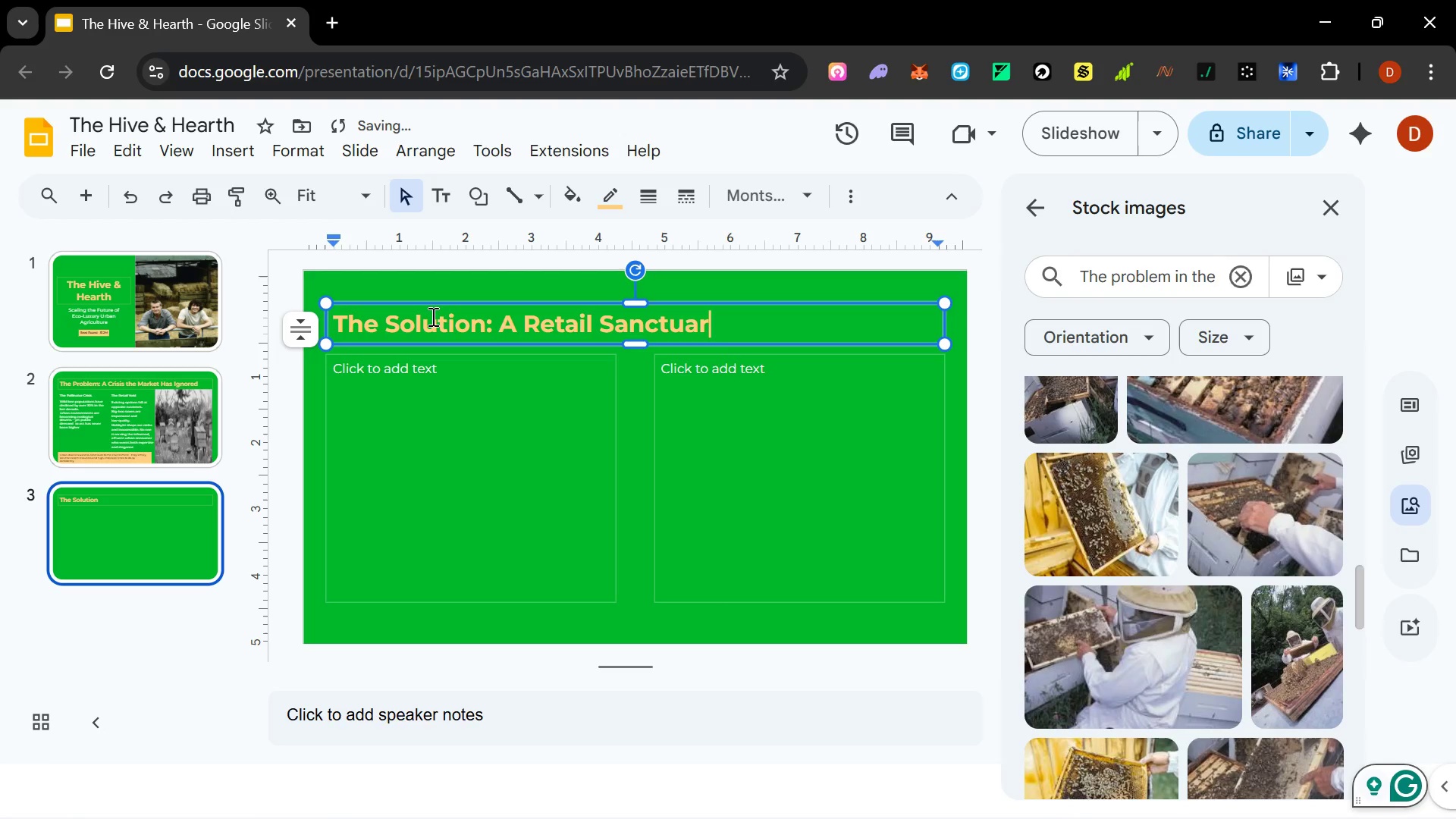 
hold_key(key=AltLeft, duration=0.62)